 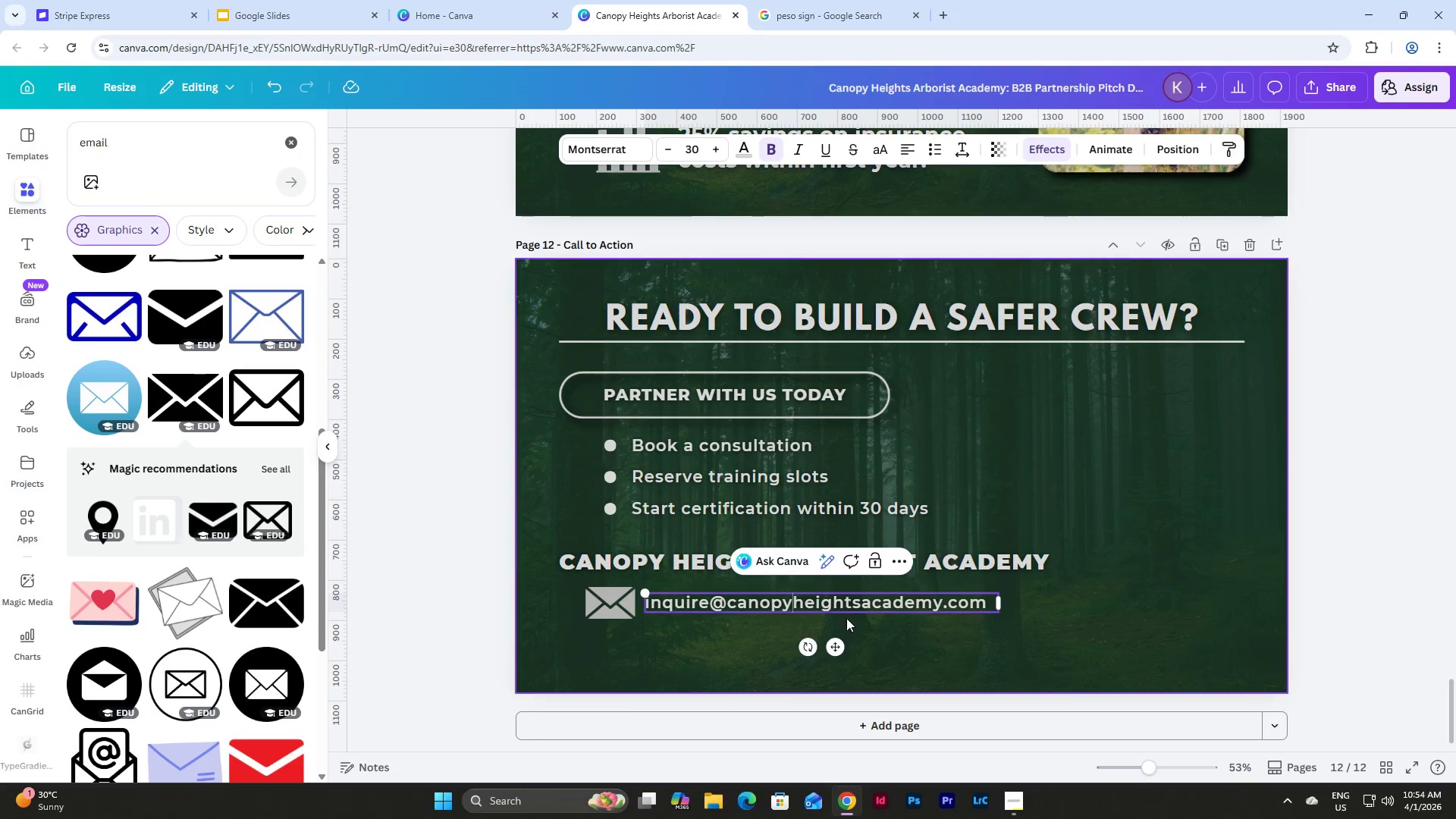 
left_click_drag(start_coordinate=[861, 603], to_coordinate=[737, 604])
 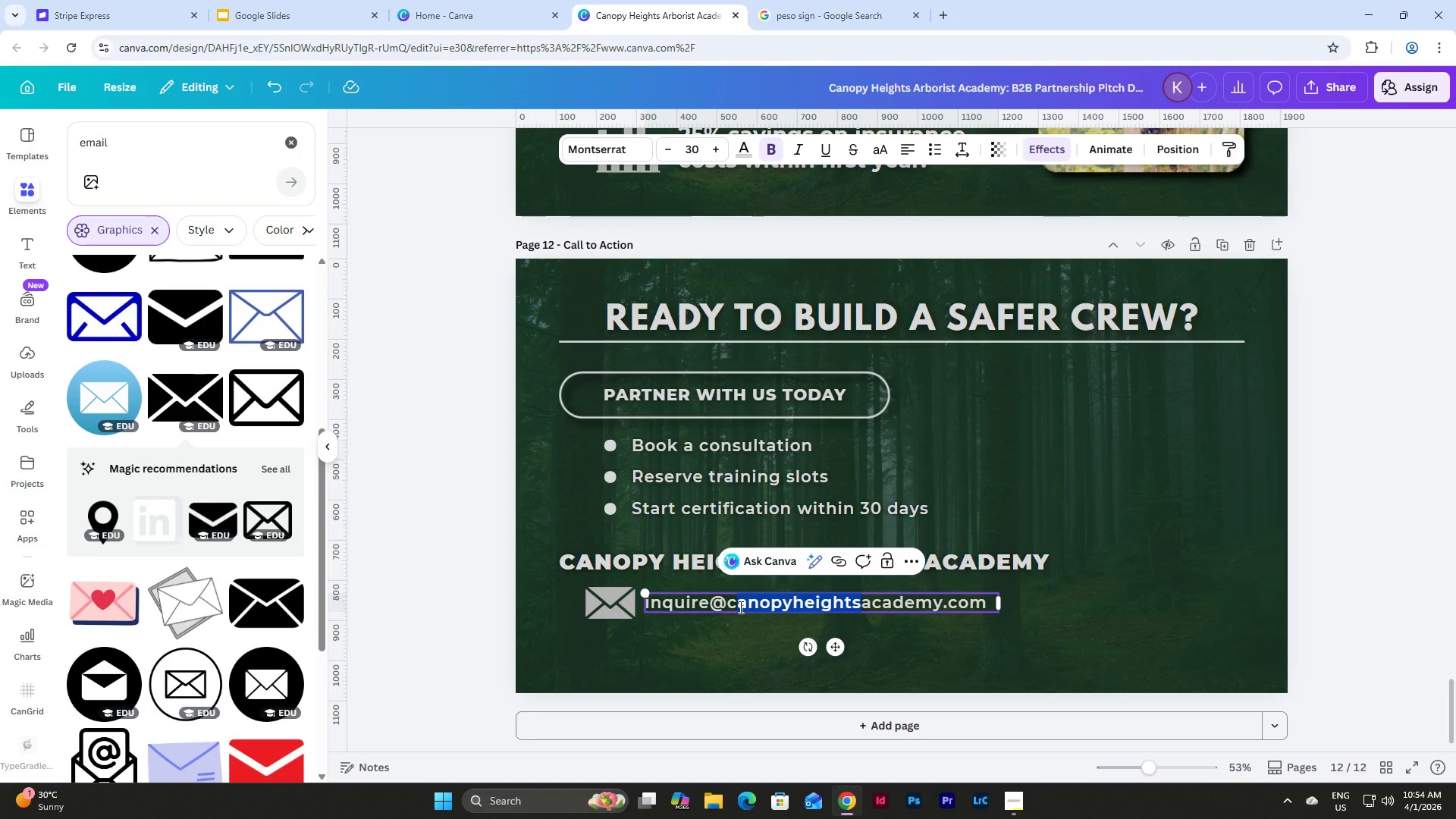 
type(ha)
 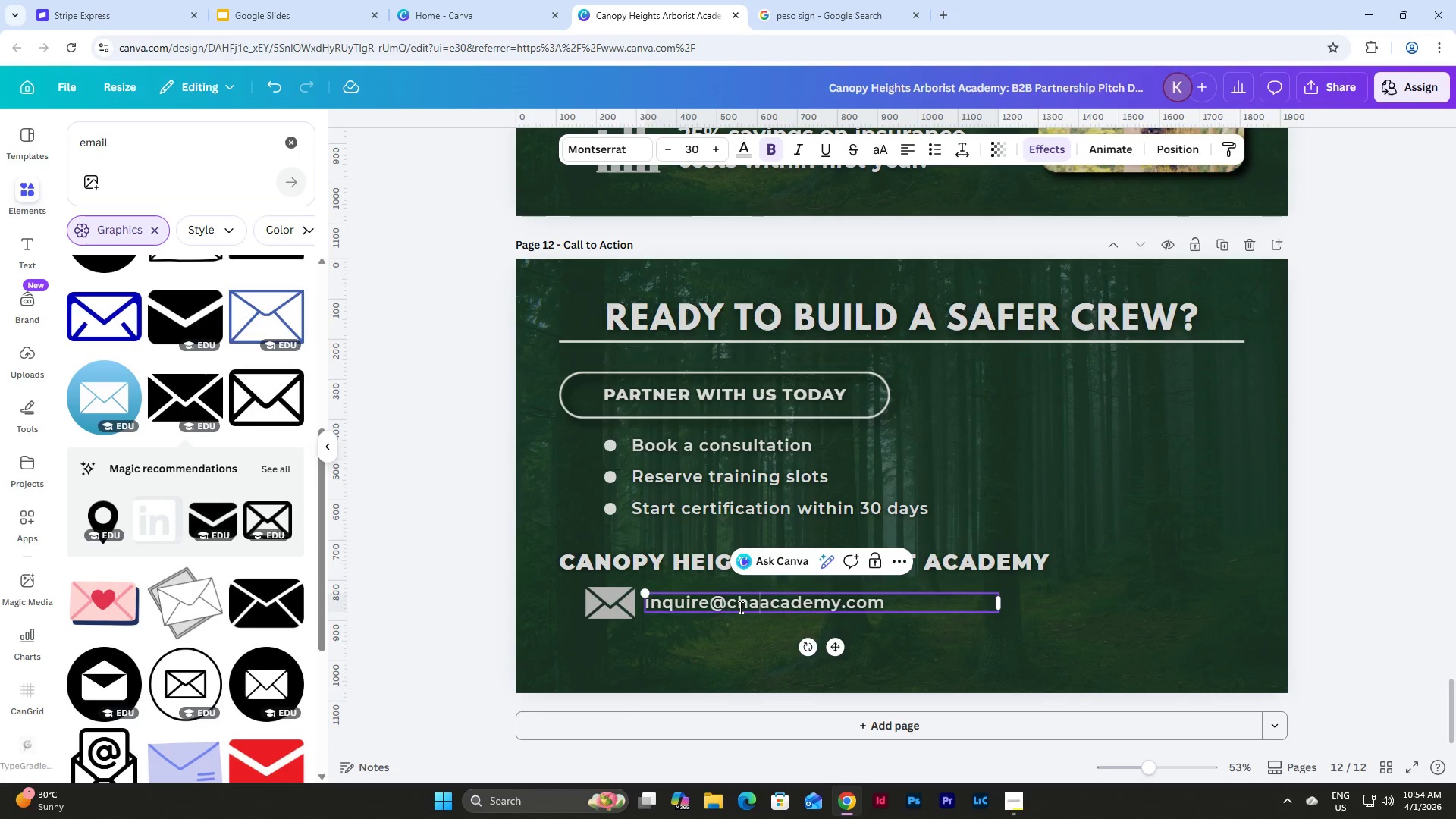 
scroll: coordinate [1044, 500], scroll_direction: down, amount: 2.0
 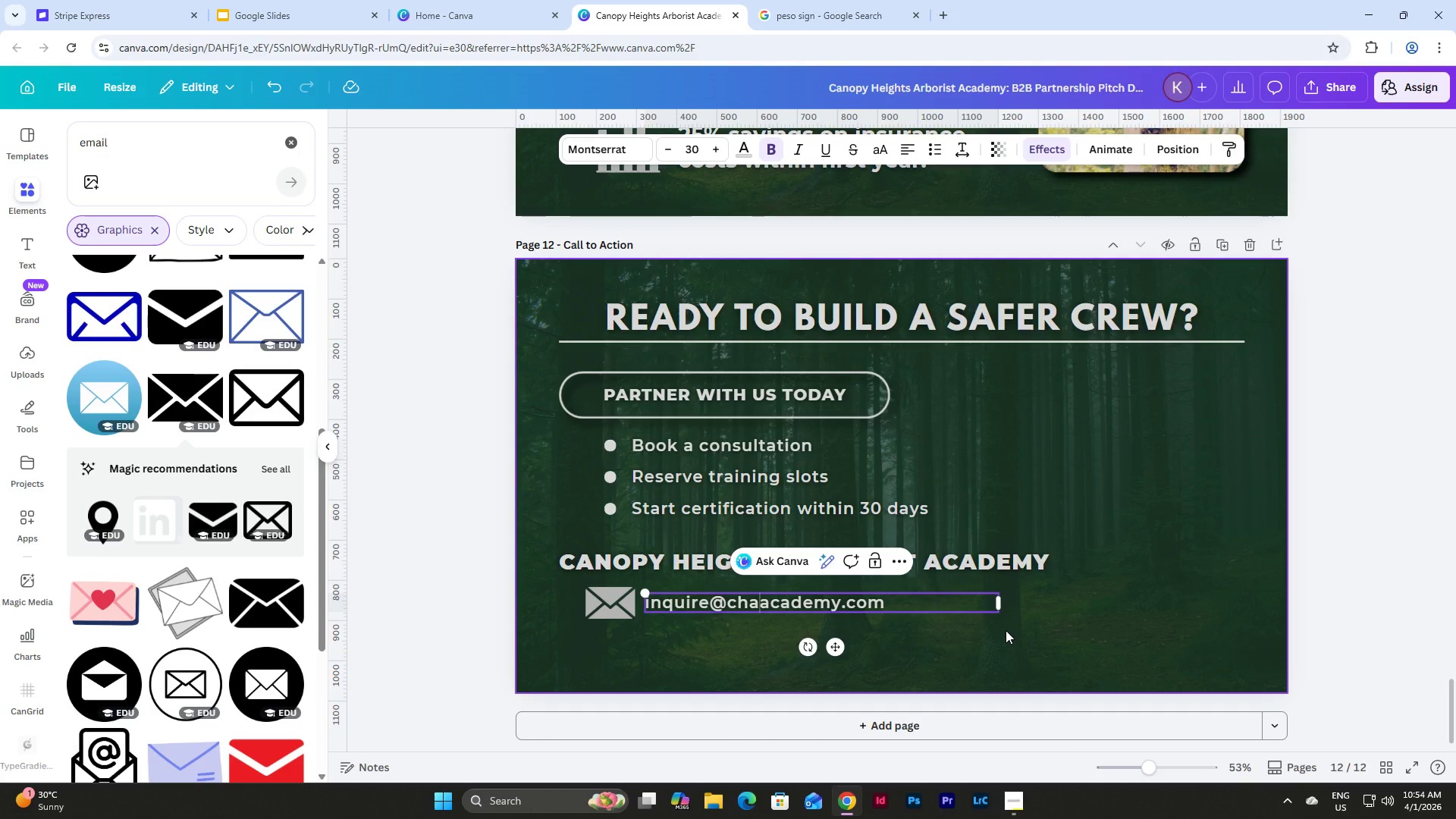 
left_click([1006, 630])
 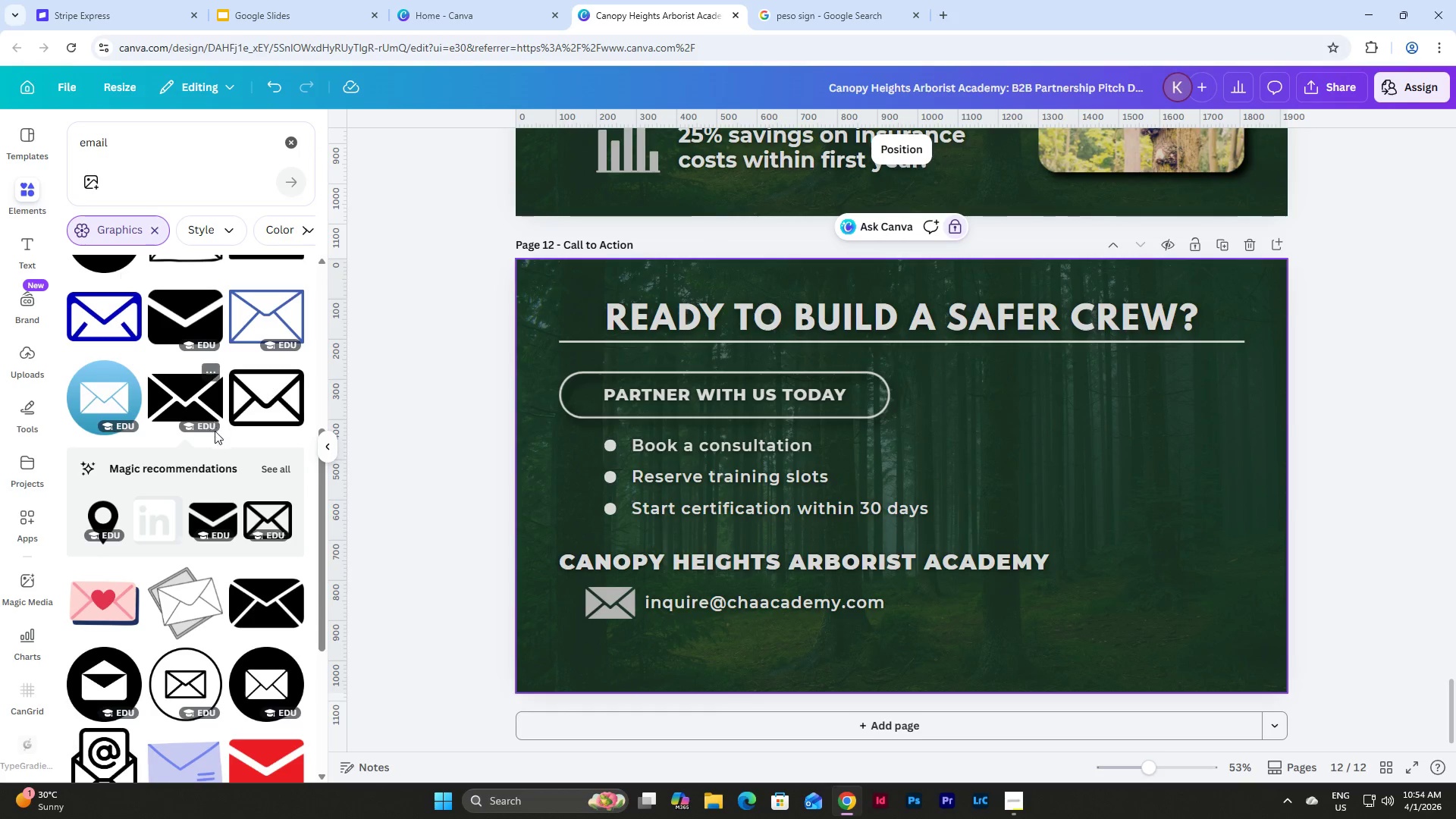 
wait(7.17)
 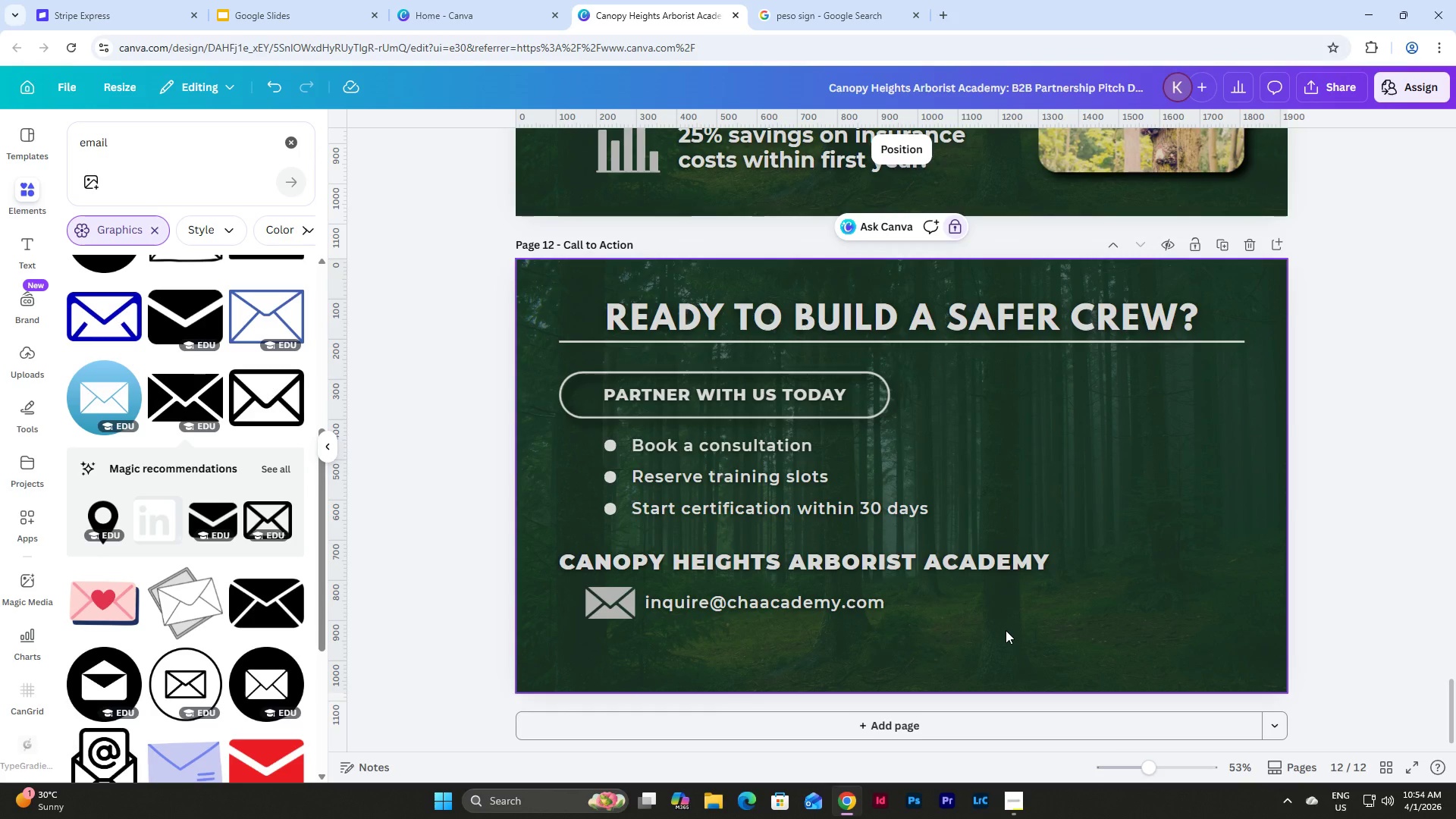 
scroll: coordinate [252, 347], scroll_direction: down, amount: 10.0
 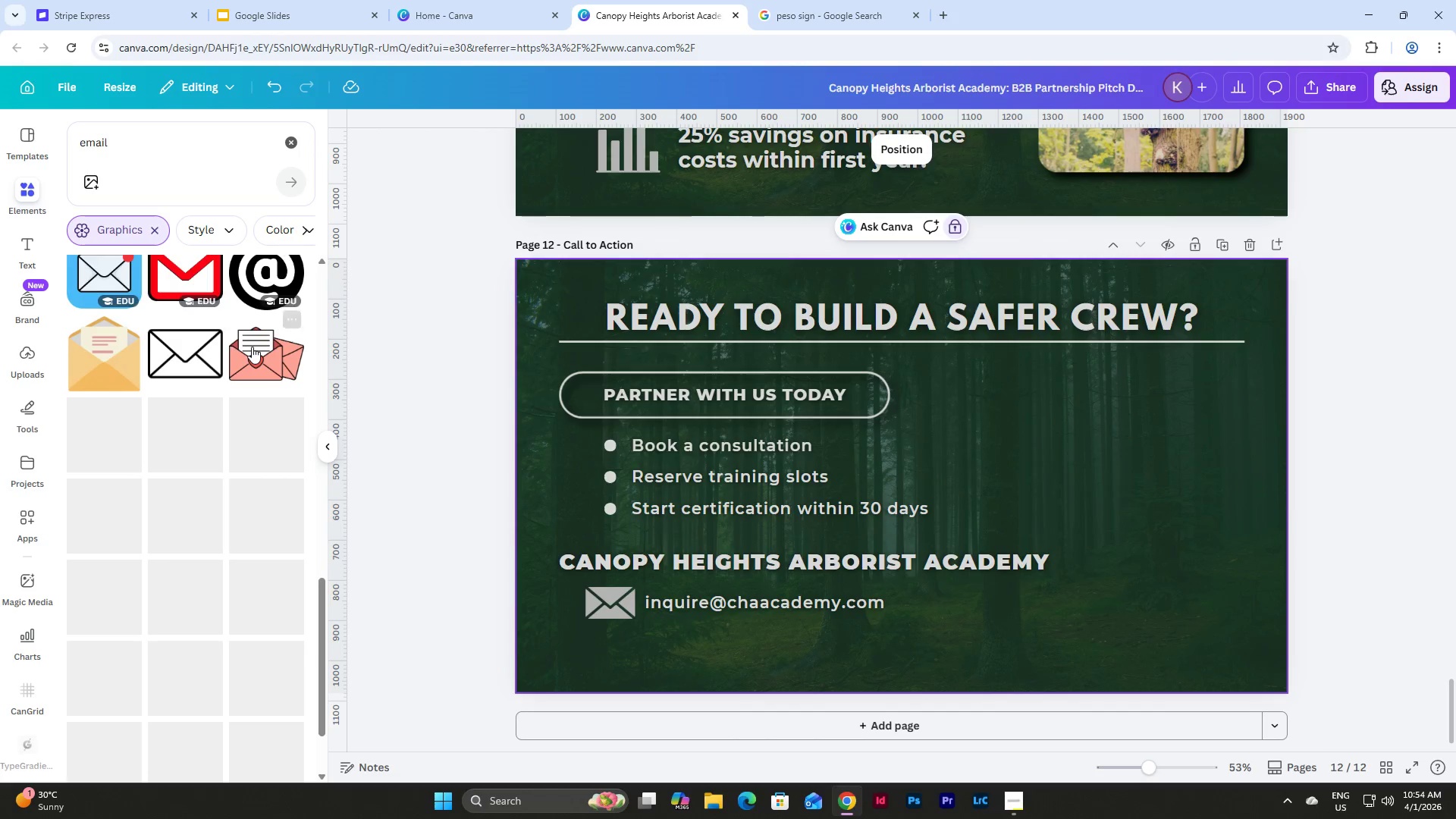 
scroll: coordinate [252, 347], scroll_direction: up, amount: 18.0
 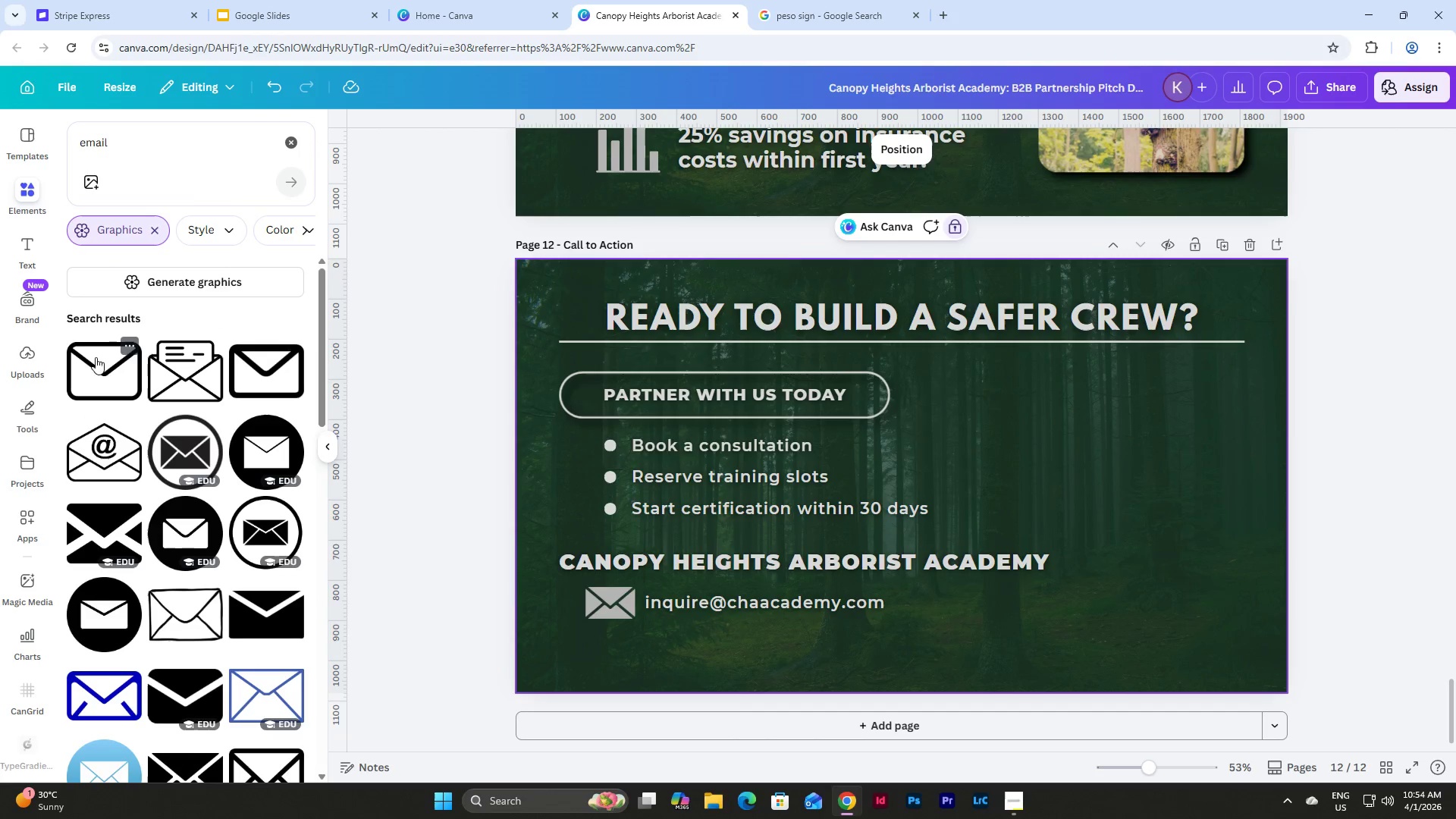 
scroll: coordinate [240, 350], scroll_direction: down, amount: 2.0
 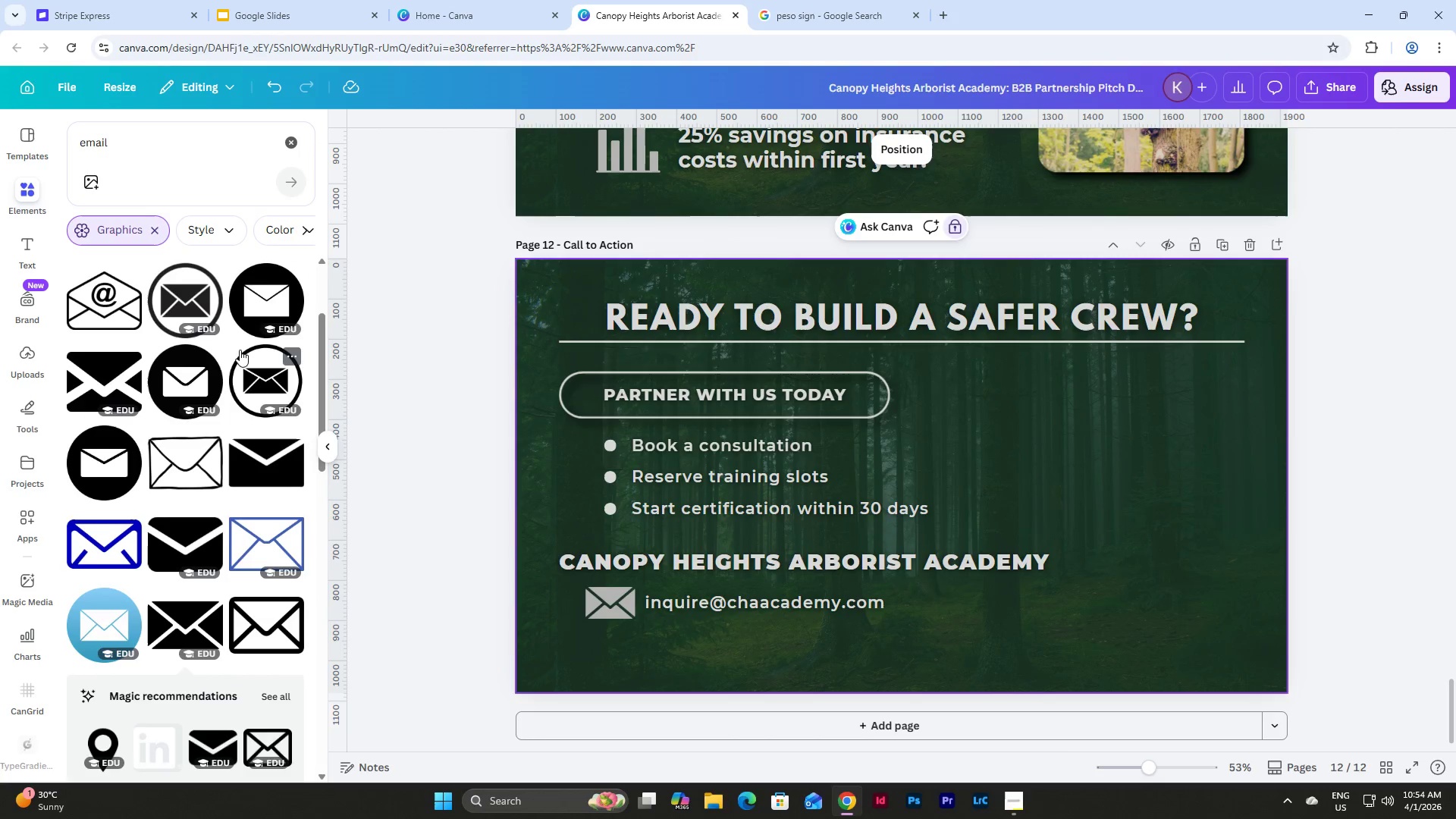 
scroll: coordinate [240, 350], scroll_direction: up, amount: 6.0
 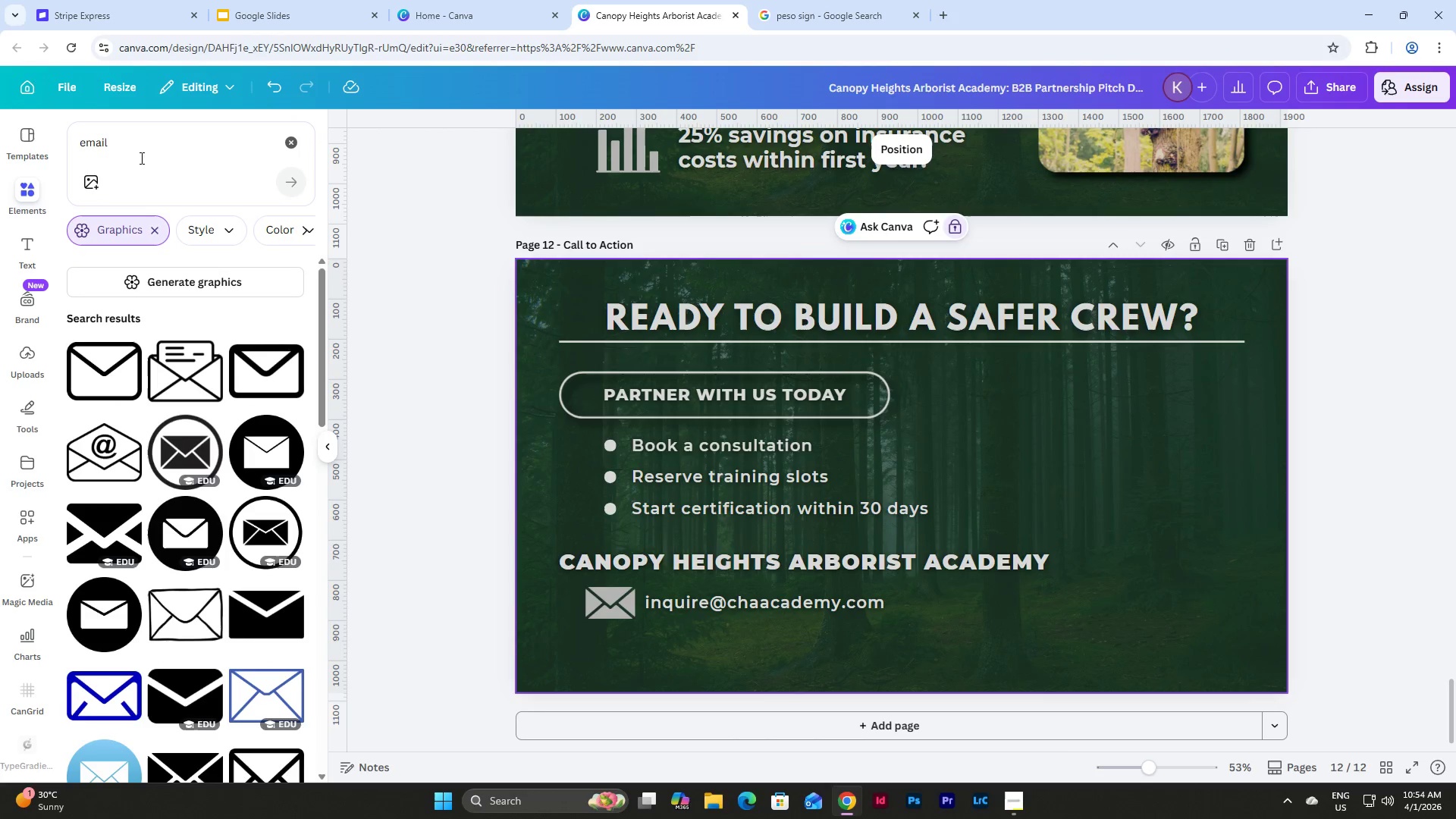 
left_click_drag(start_coordinate=[140, 157], to_coordinate=[0, 153])
 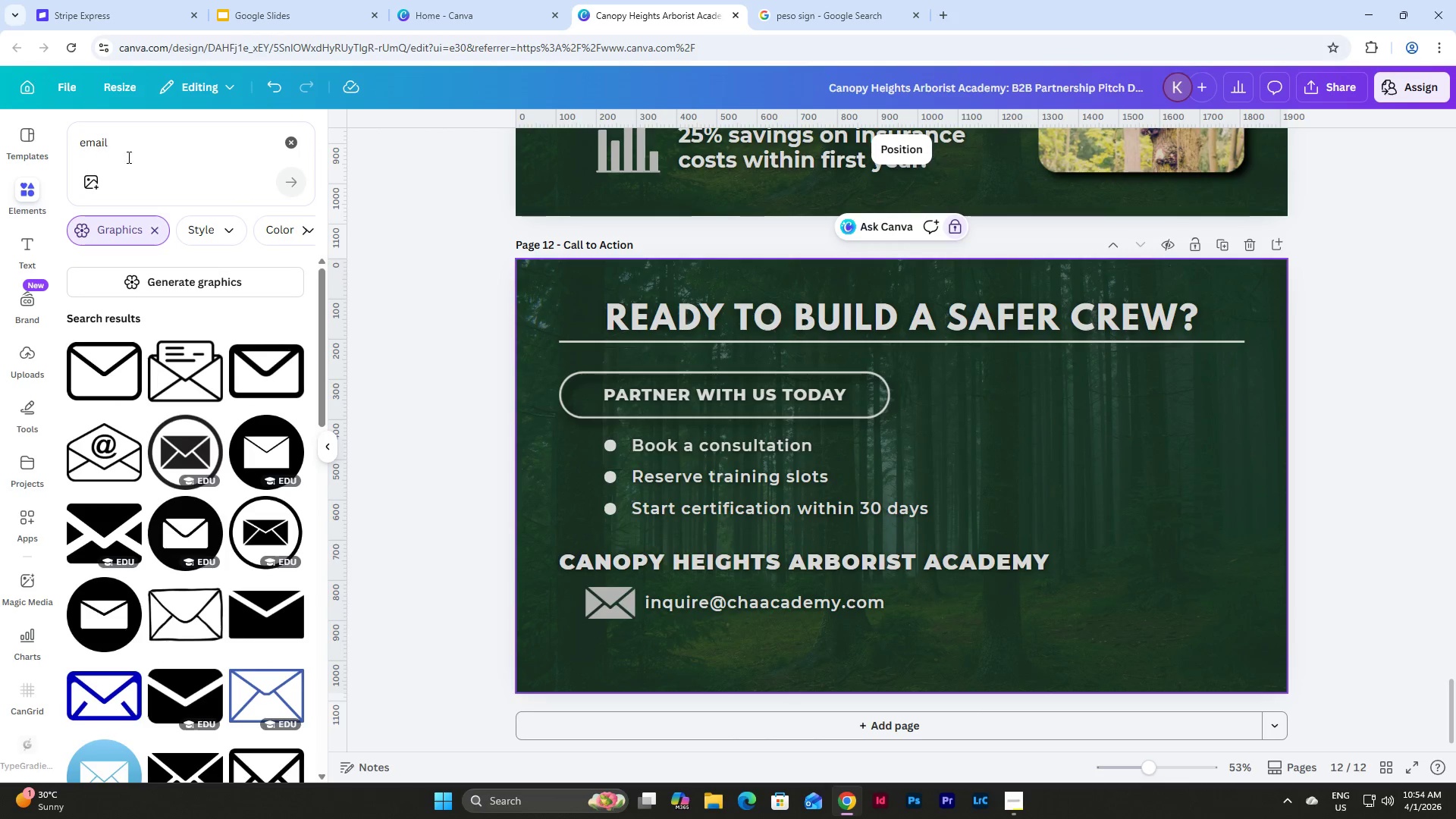 
left_click_drag(start_coordinate=[128, 151], to_coordinate=[54, 149])
 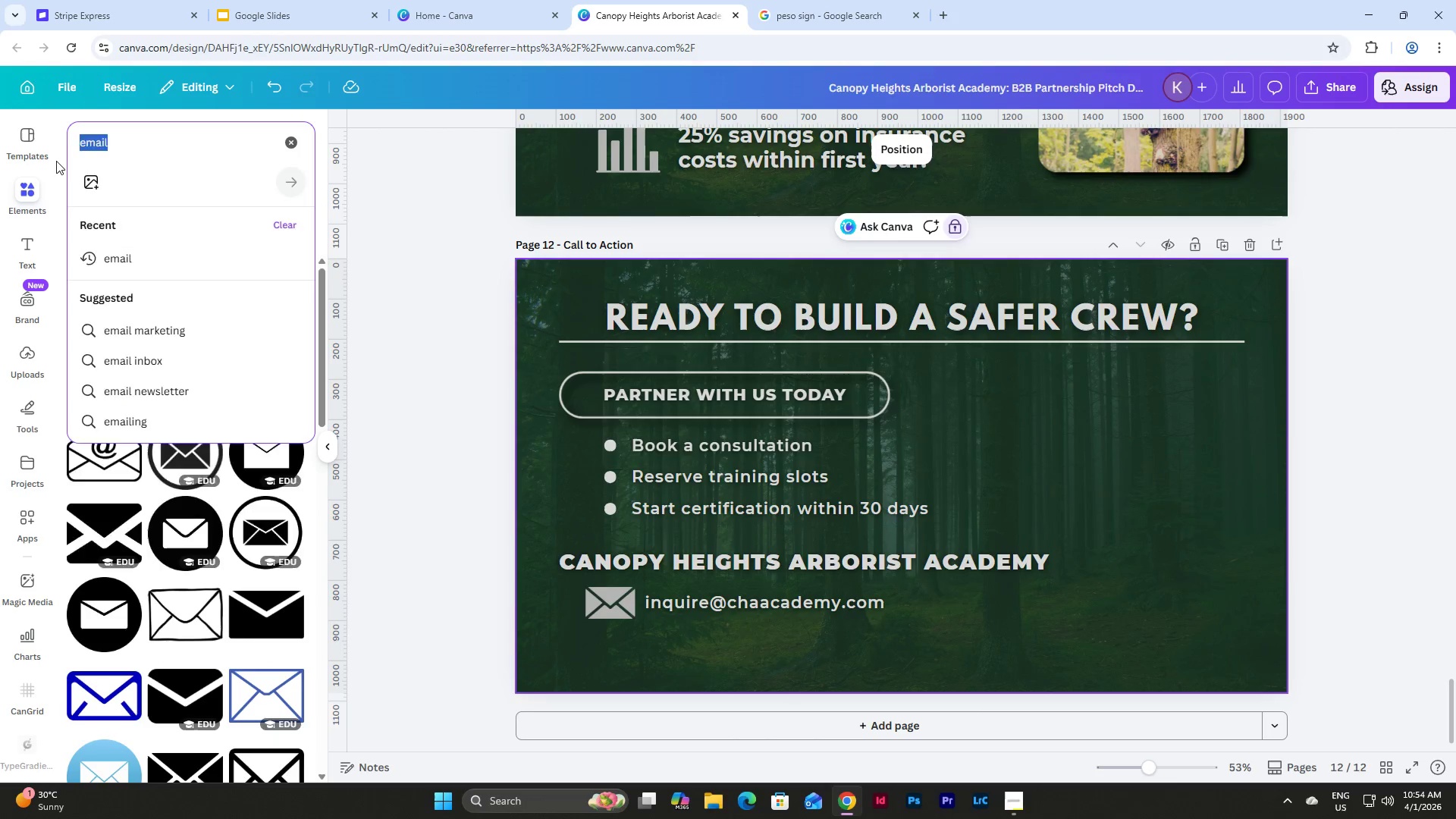 
type(call)
 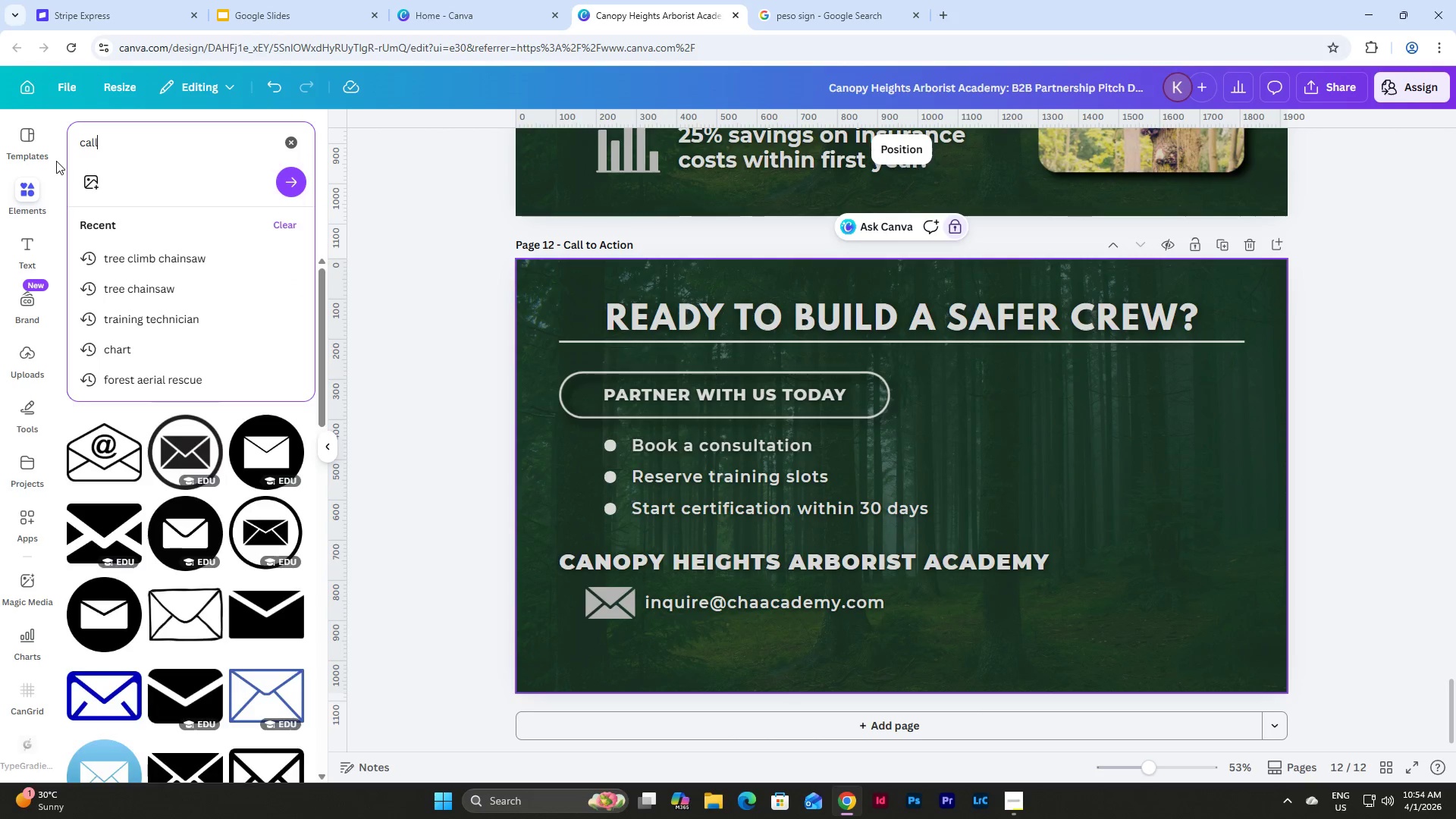 
key(Enter)
 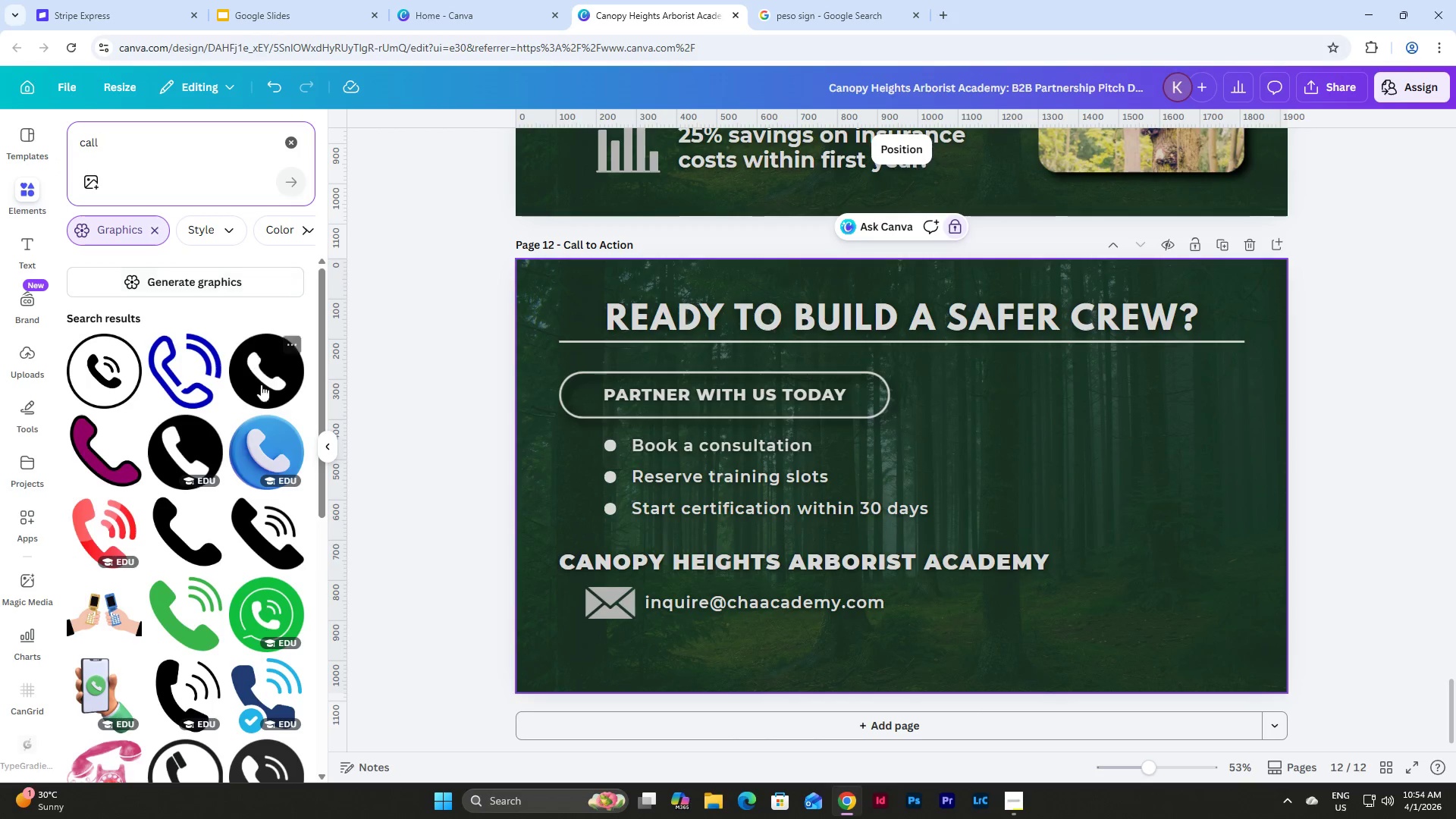 
scroll: coordinate [229, 362], scroll_direction: down, amount: 2.0
 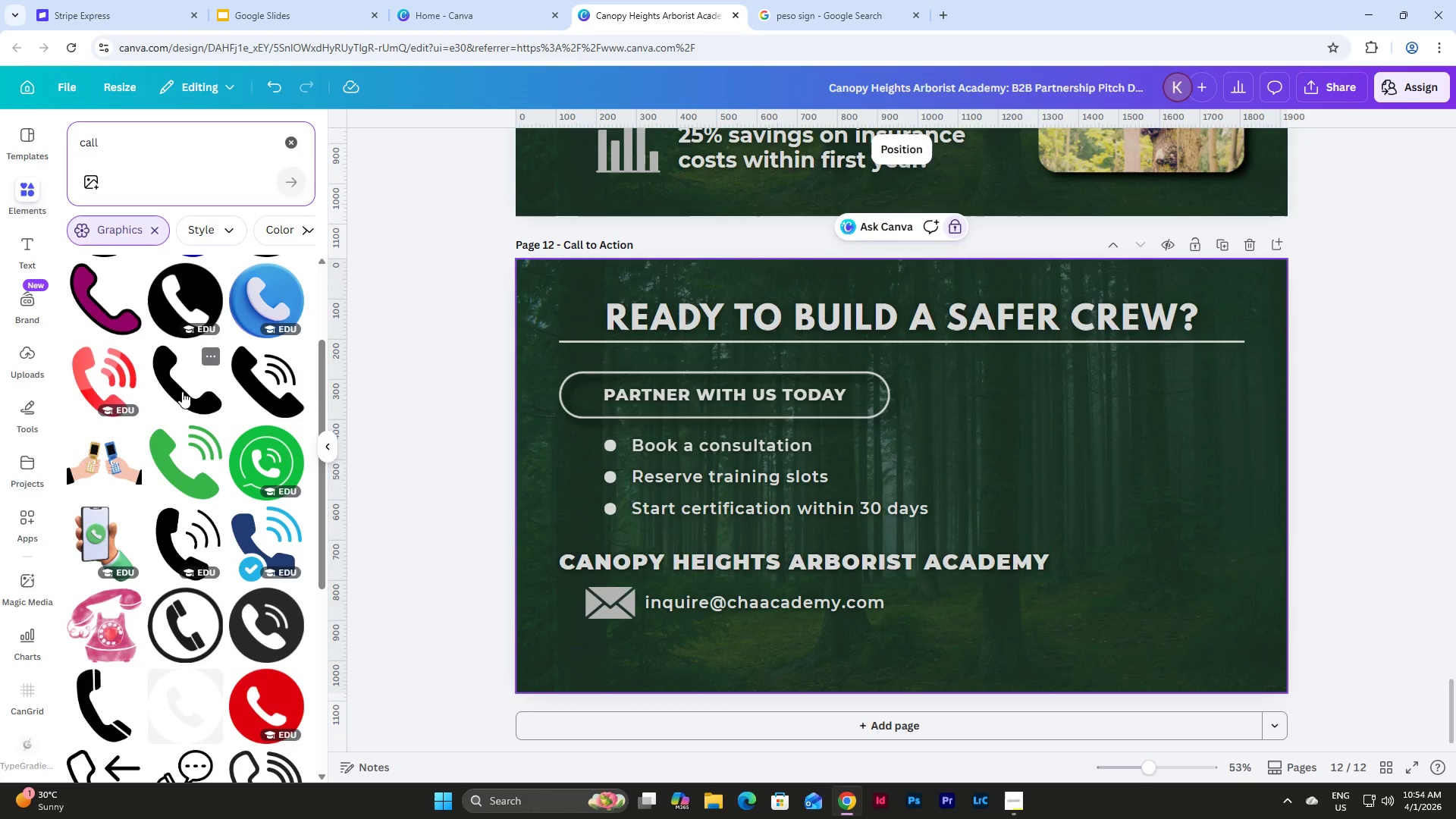 
left_click([278, 391])
 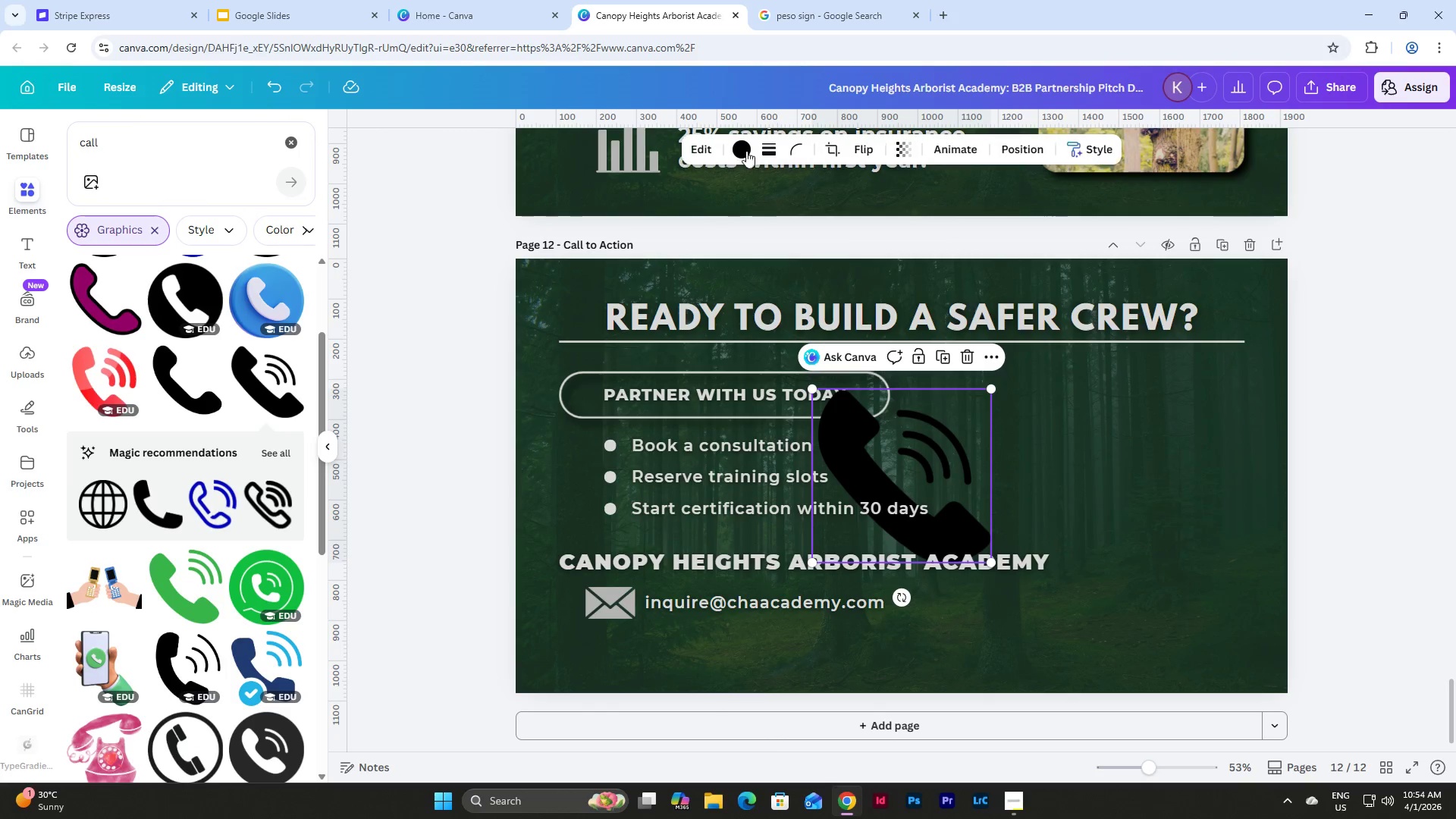 
left_click([745, 147])
 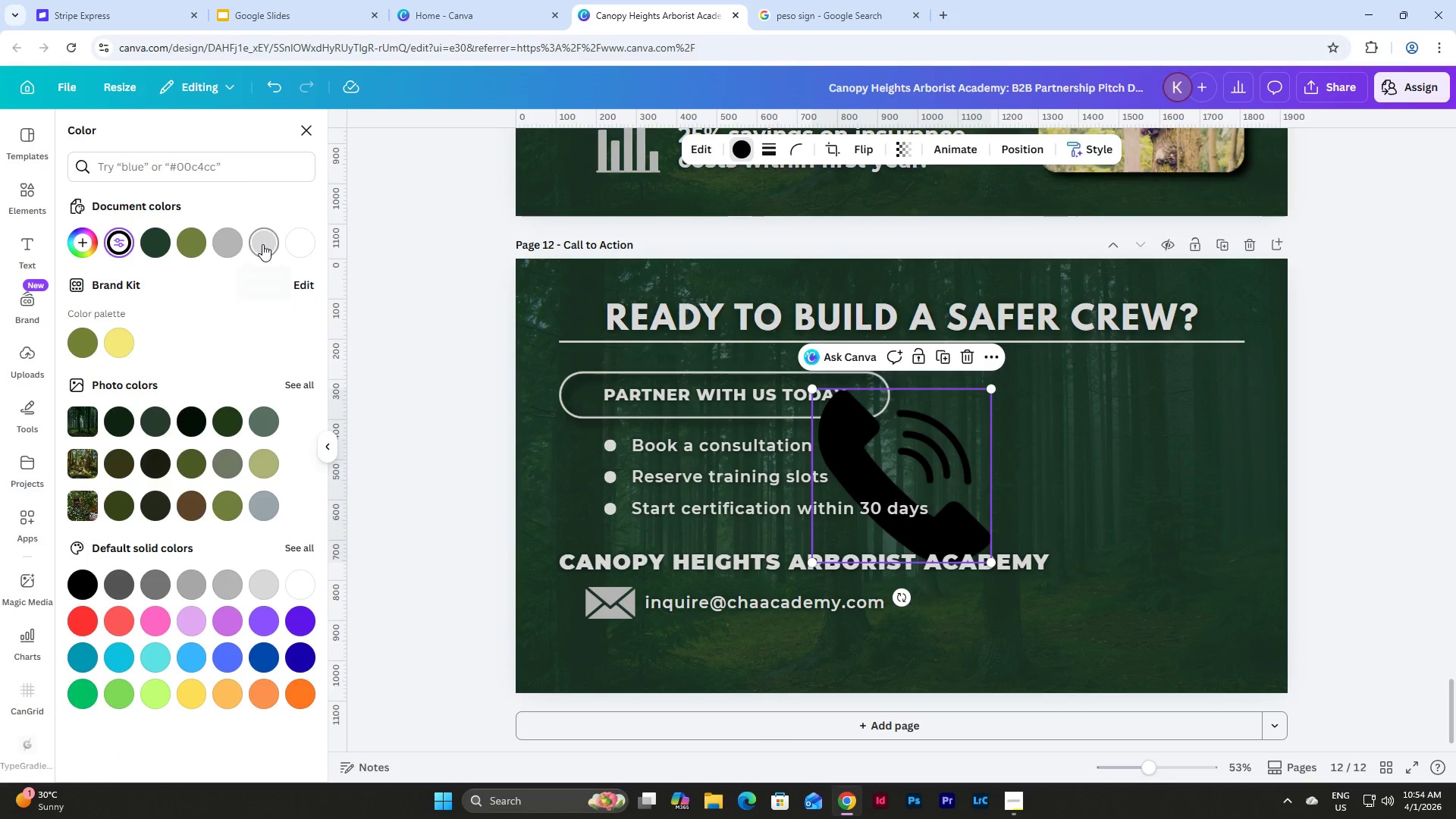 
double_click([233, 243])
 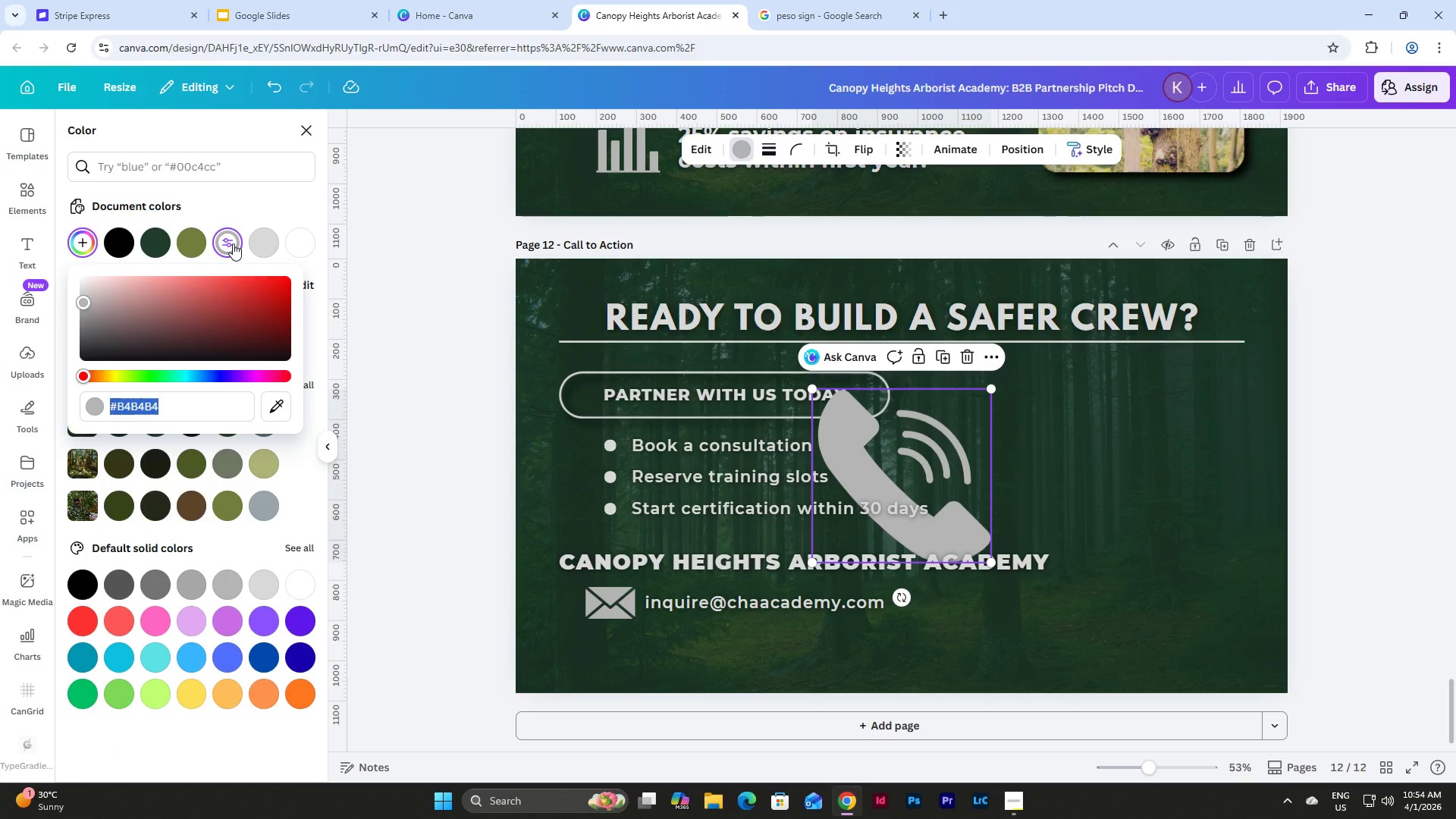 
left_click([233, 243])
 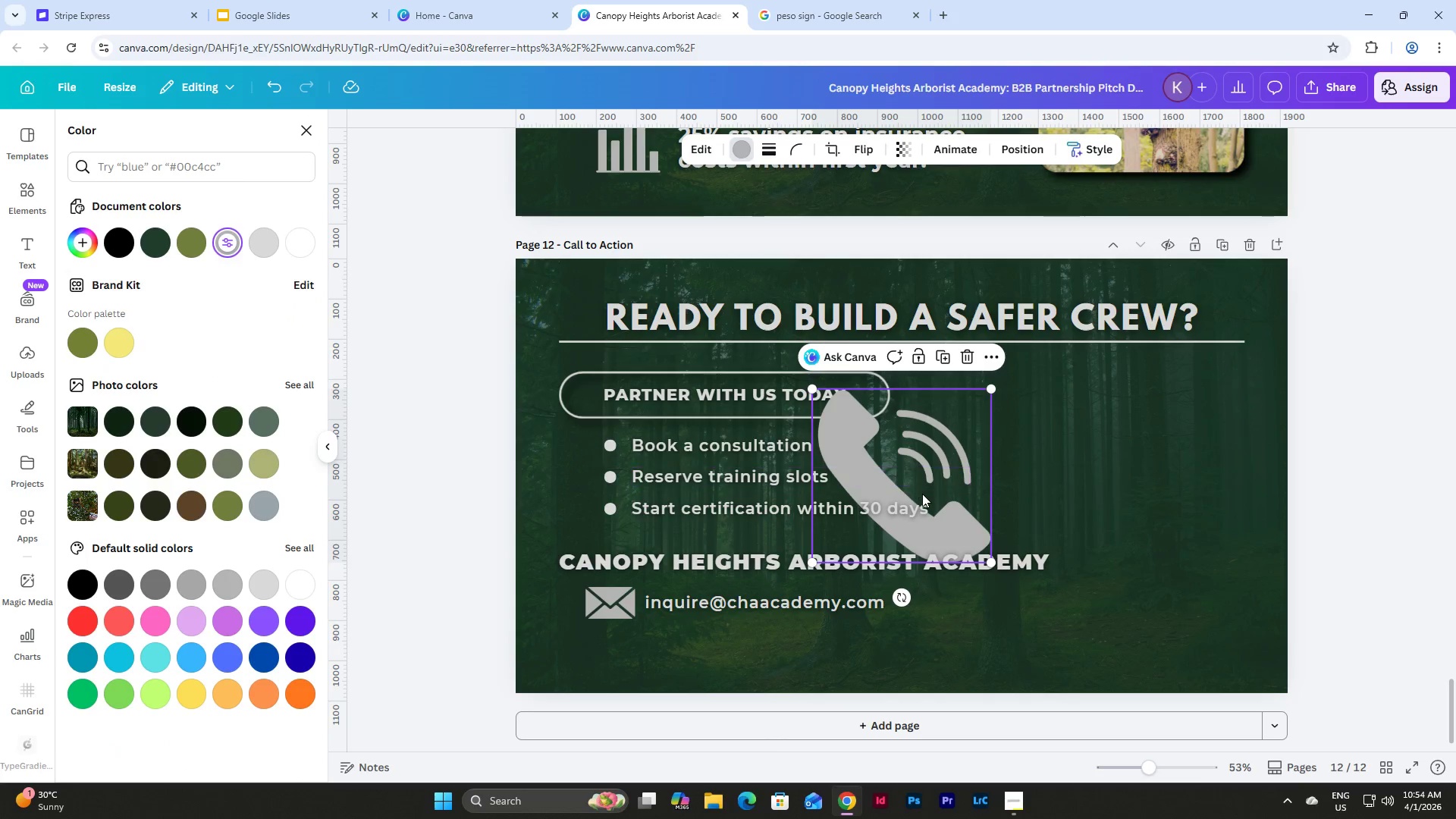 
left_click_drag(start_coordinate=[959, 441], to_coordinate=[1081, 498])
 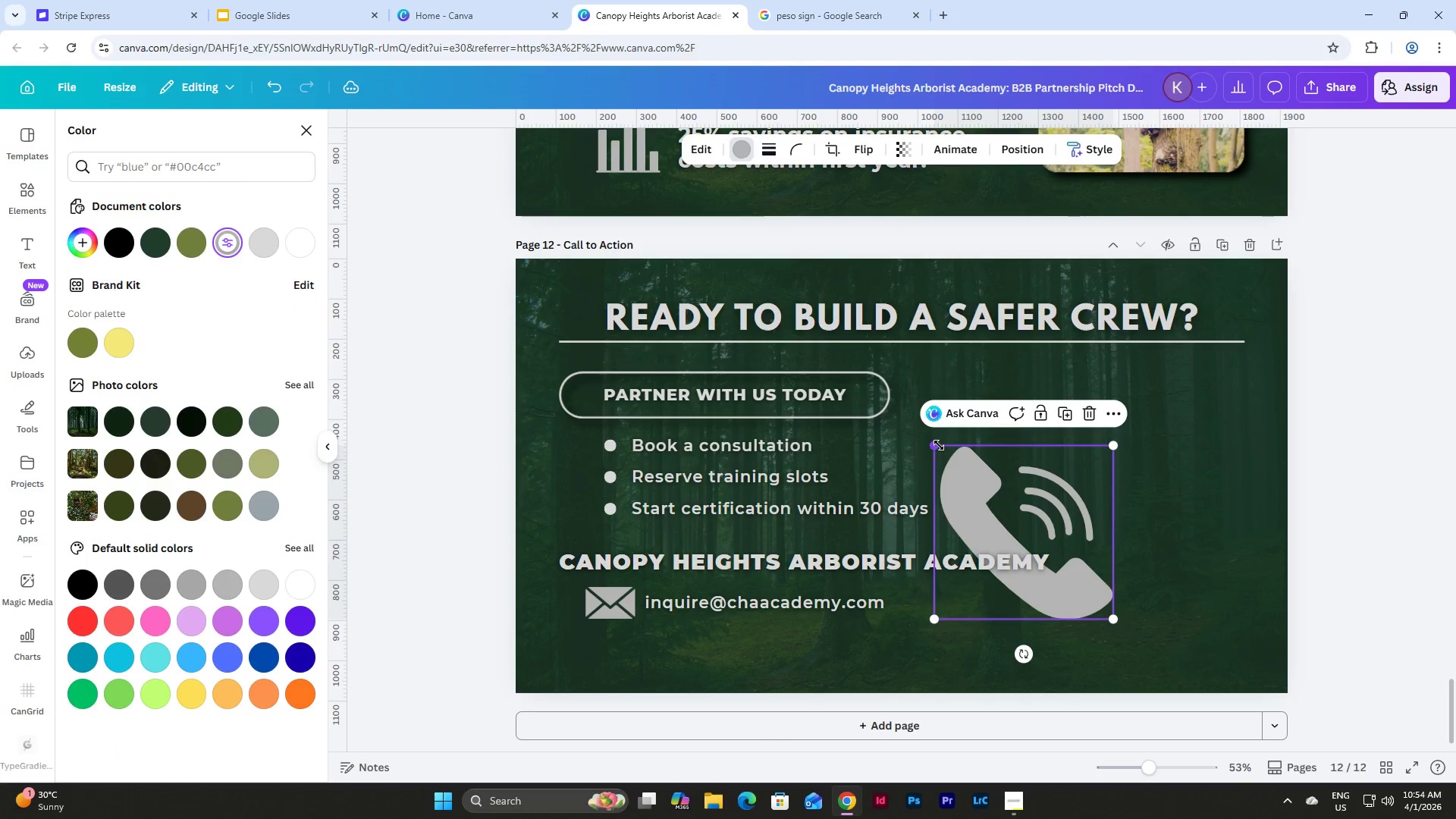 
left_click_drag(start_coordinate=[939, 445], to_coordinate=[1089, 566])
 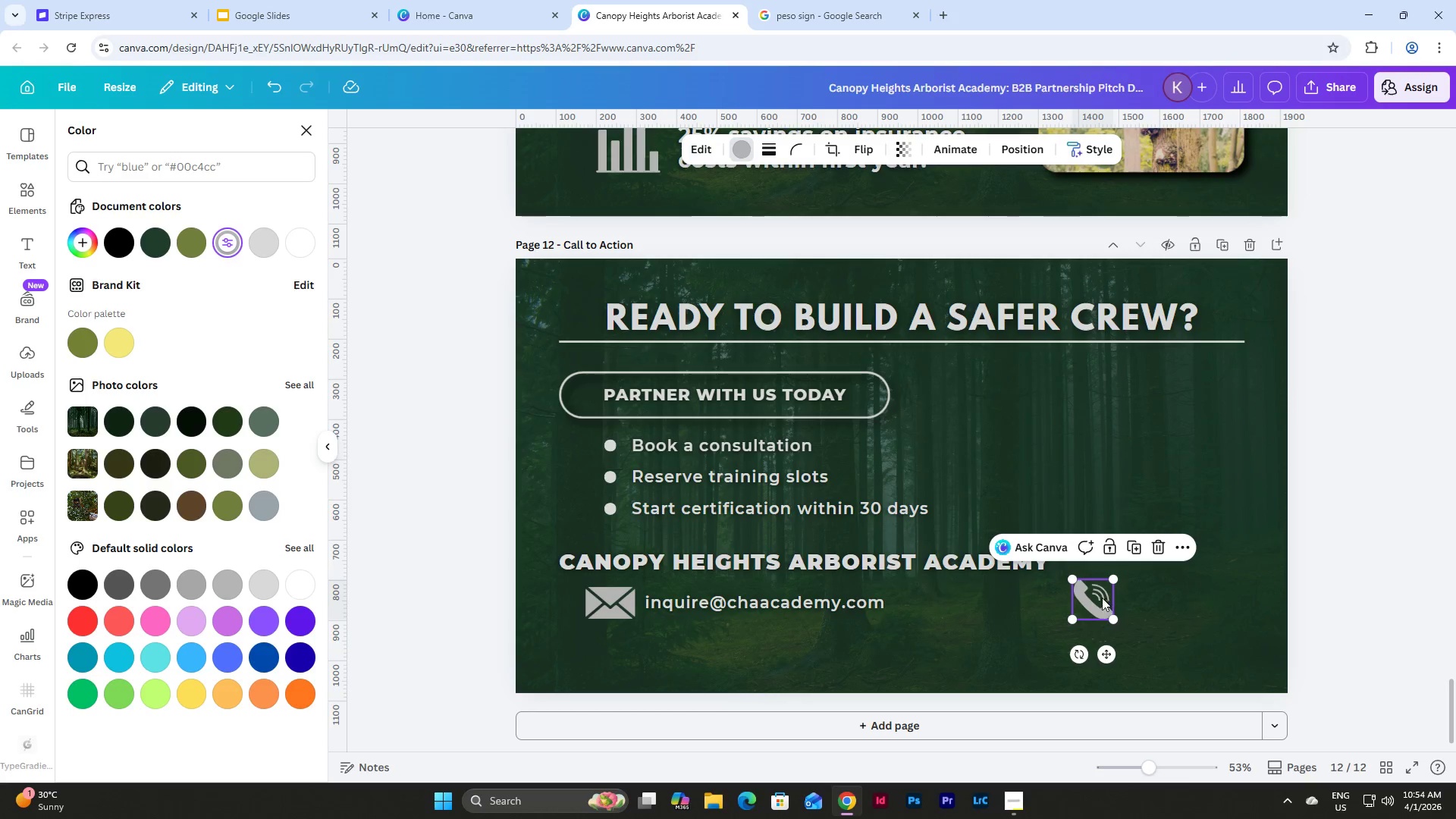 
left_click_drag(start_coordinate=[1104, 597], to_coordinate=[620, 645])
 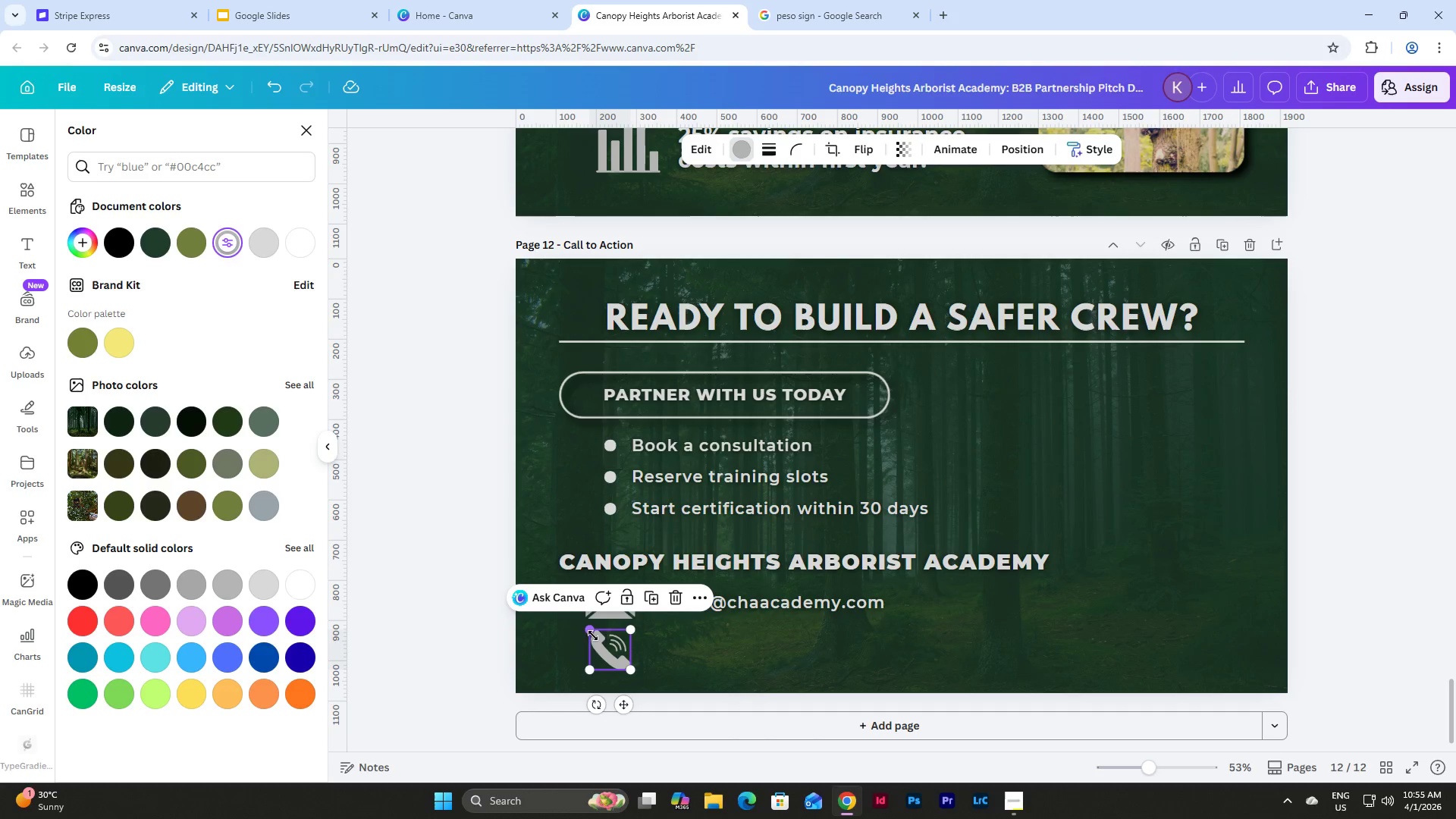 
left_click_drag(start_coordinate=[588, 631], to_coordinate=[582, 629])
 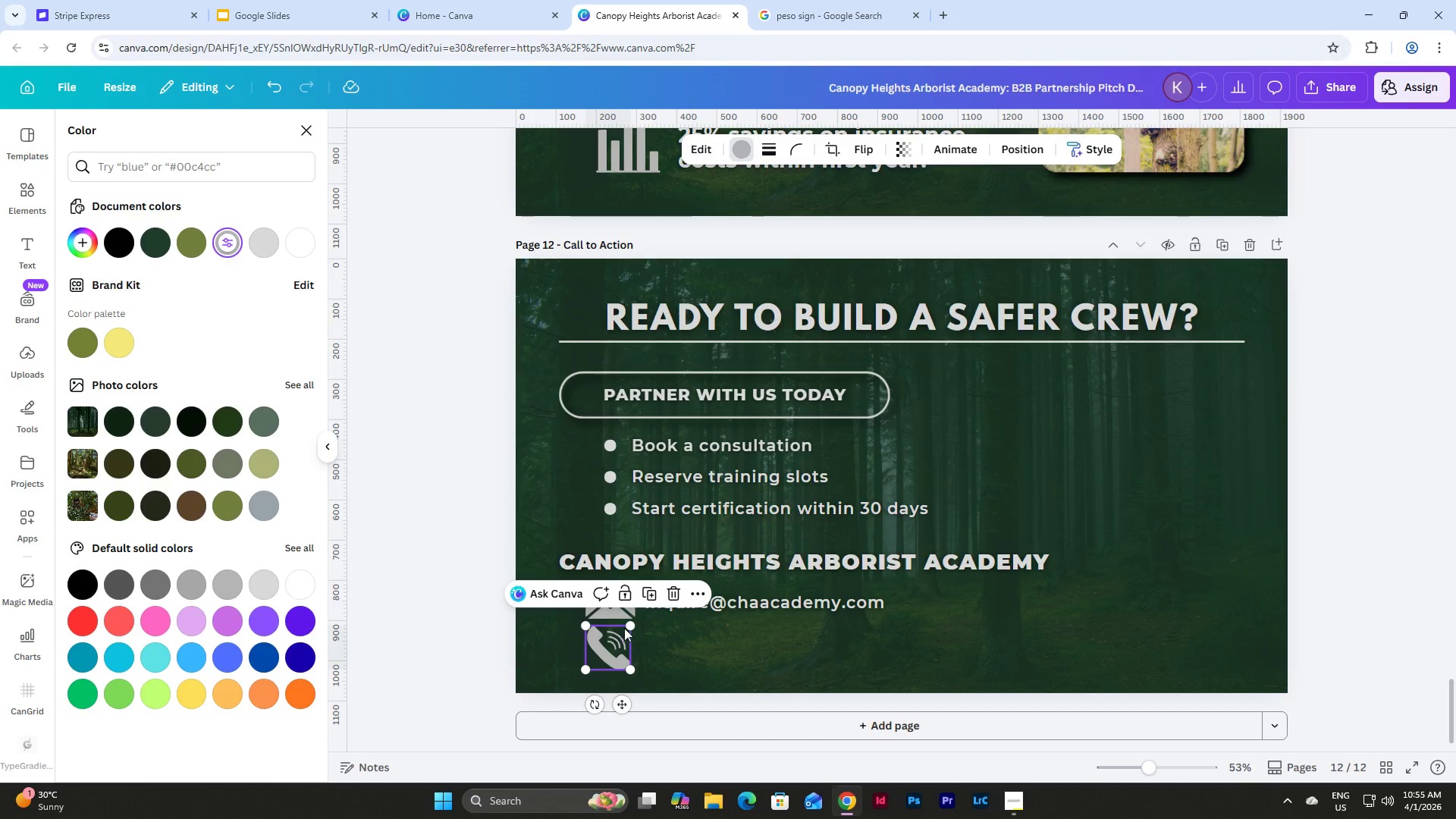 
left_click_drag(start_coordinate=[627, 626], to_coordinate=[635, 626])
 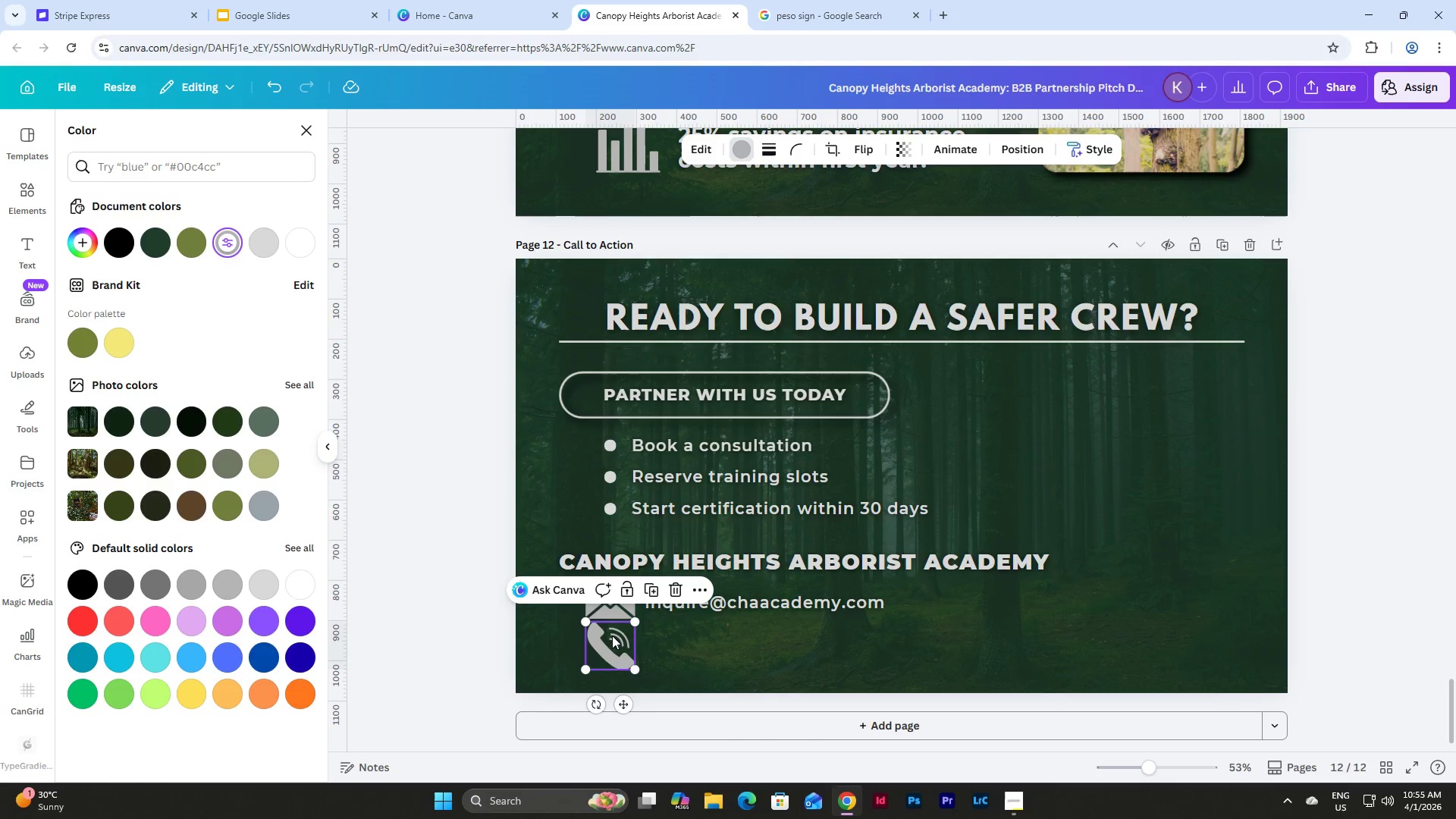 
left_click_drag(start_coordinate=[612, 635], to_coordinate=[612, 642])
 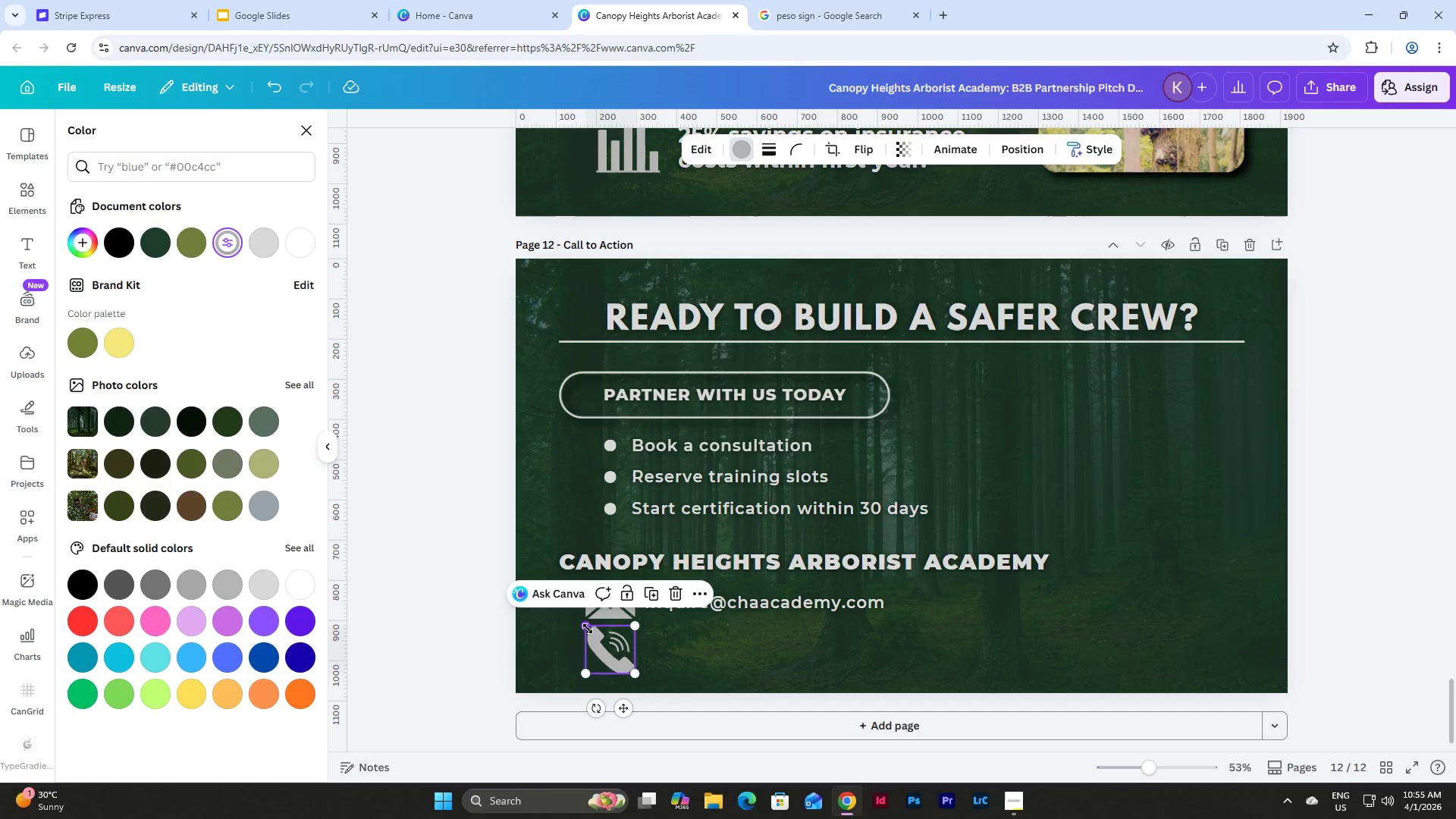 
left_click_drag(start_coordinate=[587, 628], to_coordinate=[597, 636])
 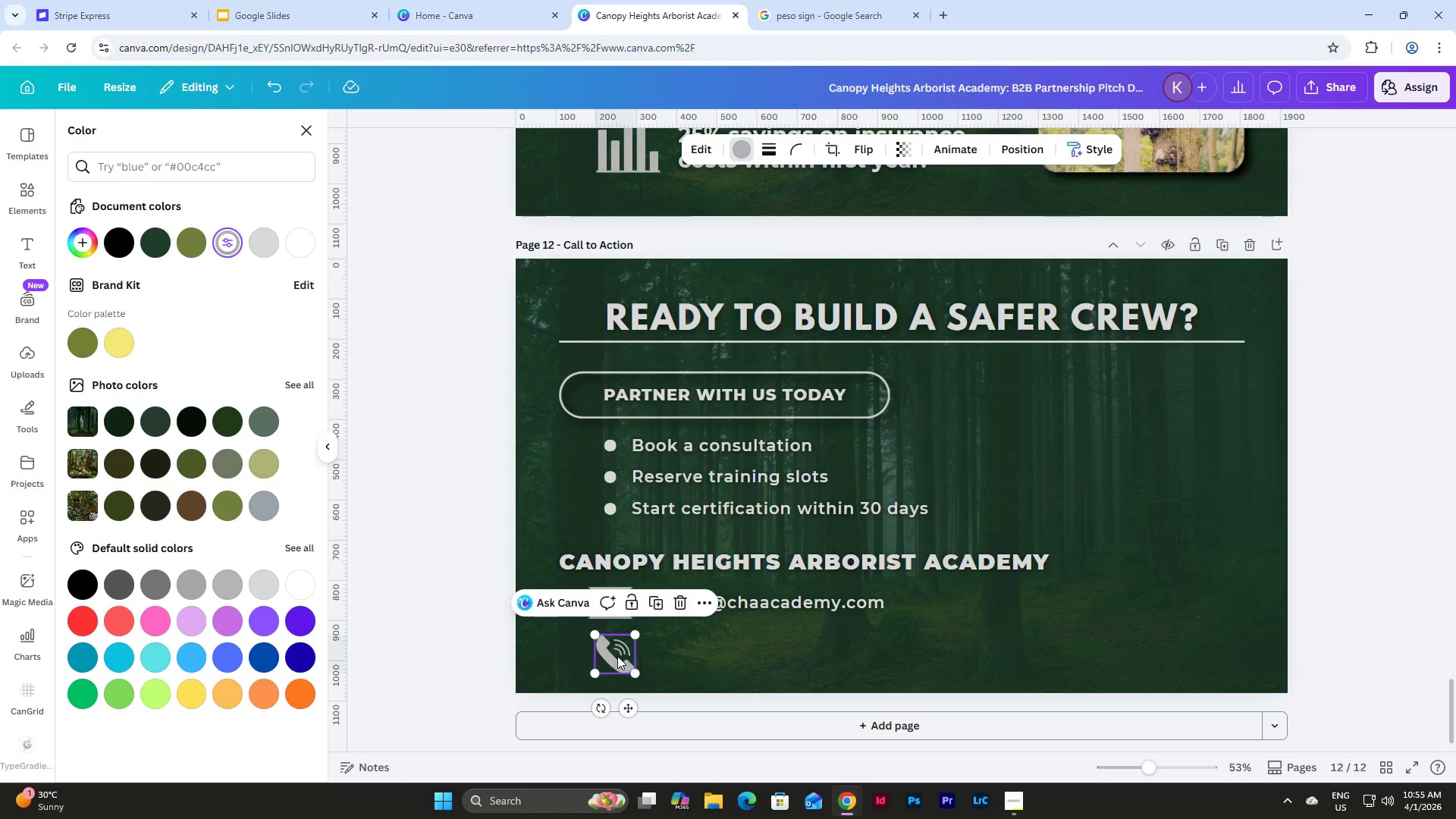 
left_click_drag(start_coordinate=[617, 656], to_coordinate=[613, 652])
 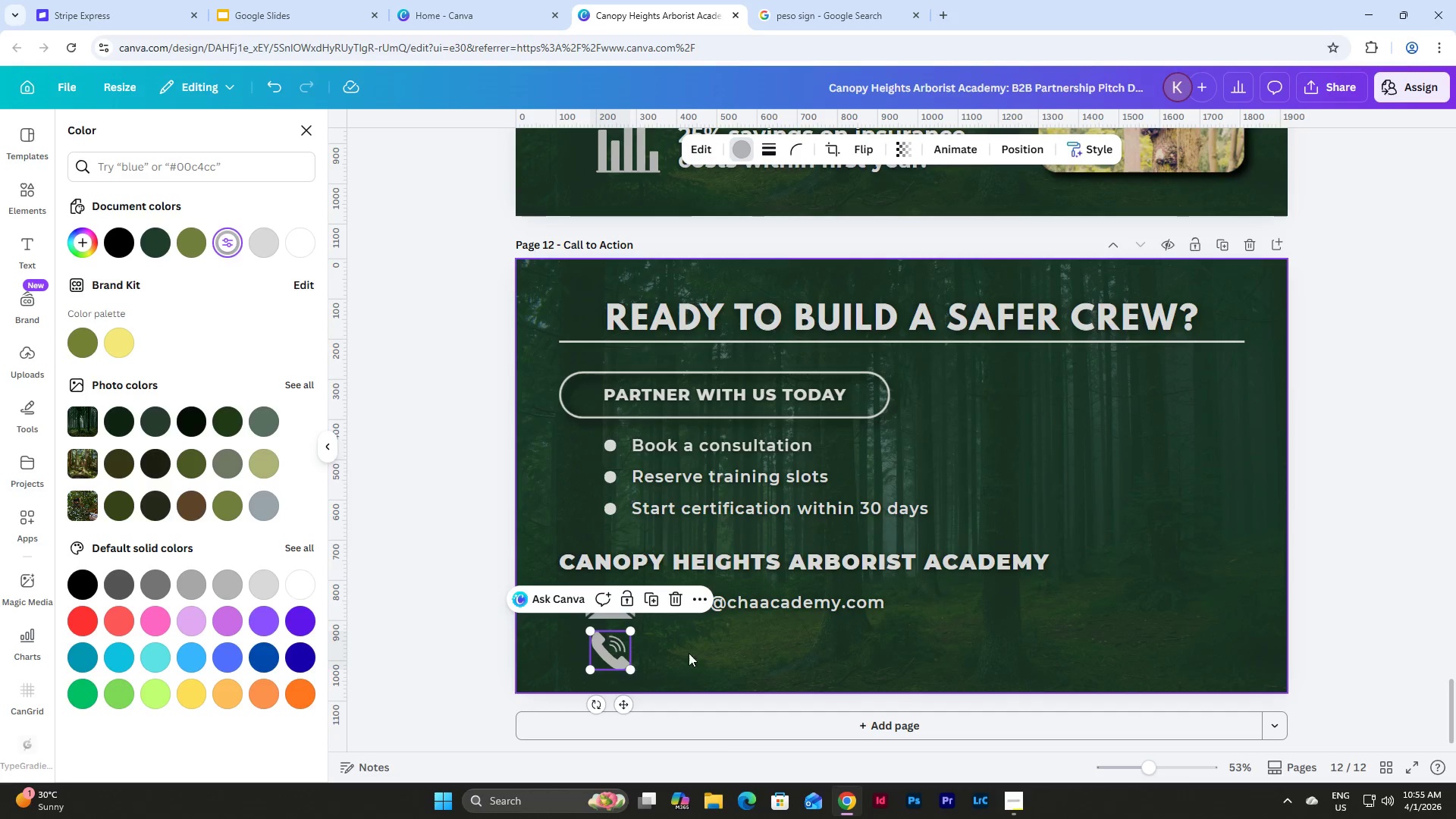 
left_click([706, 653])
 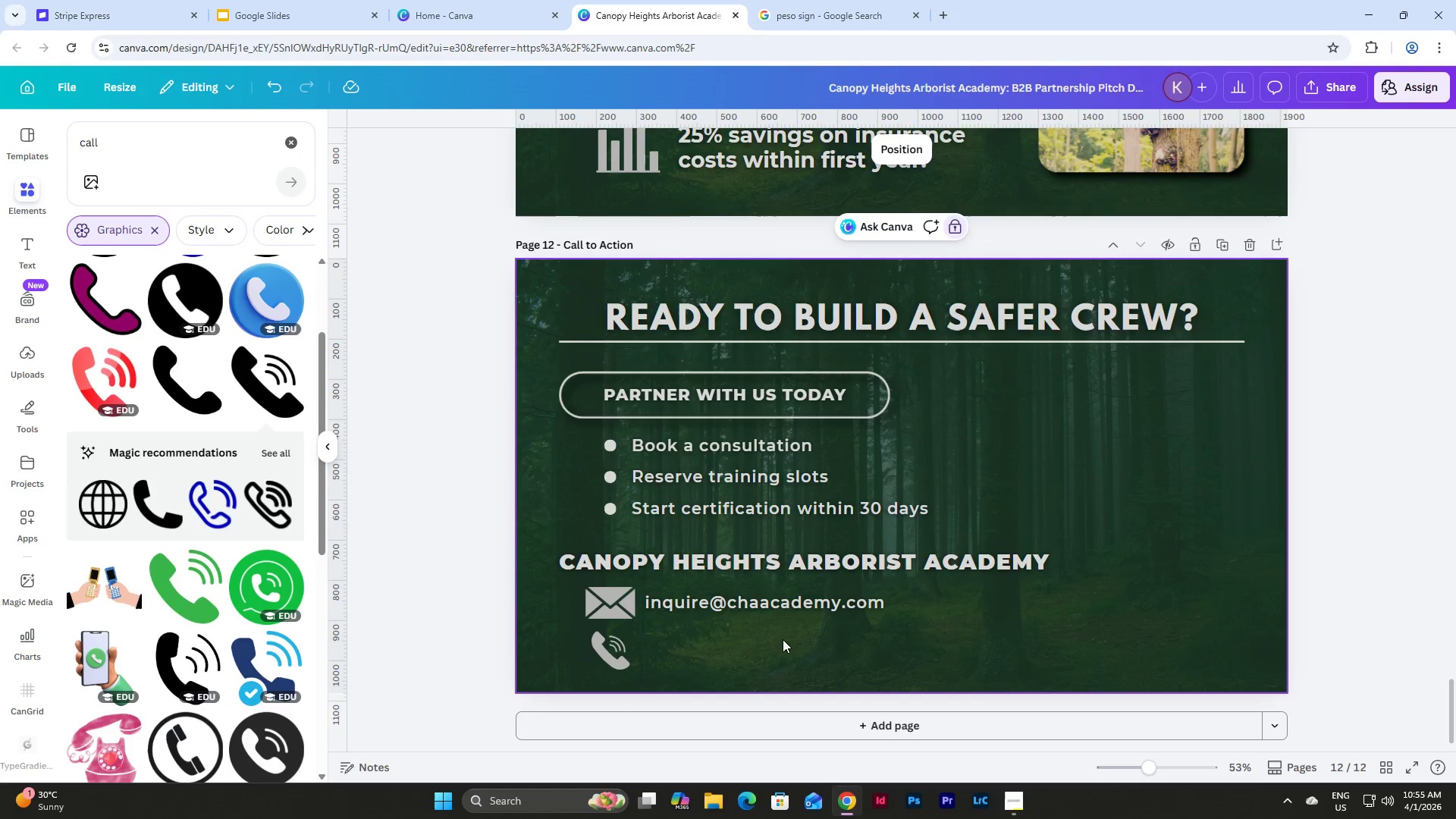 
left_click([938, 666])
 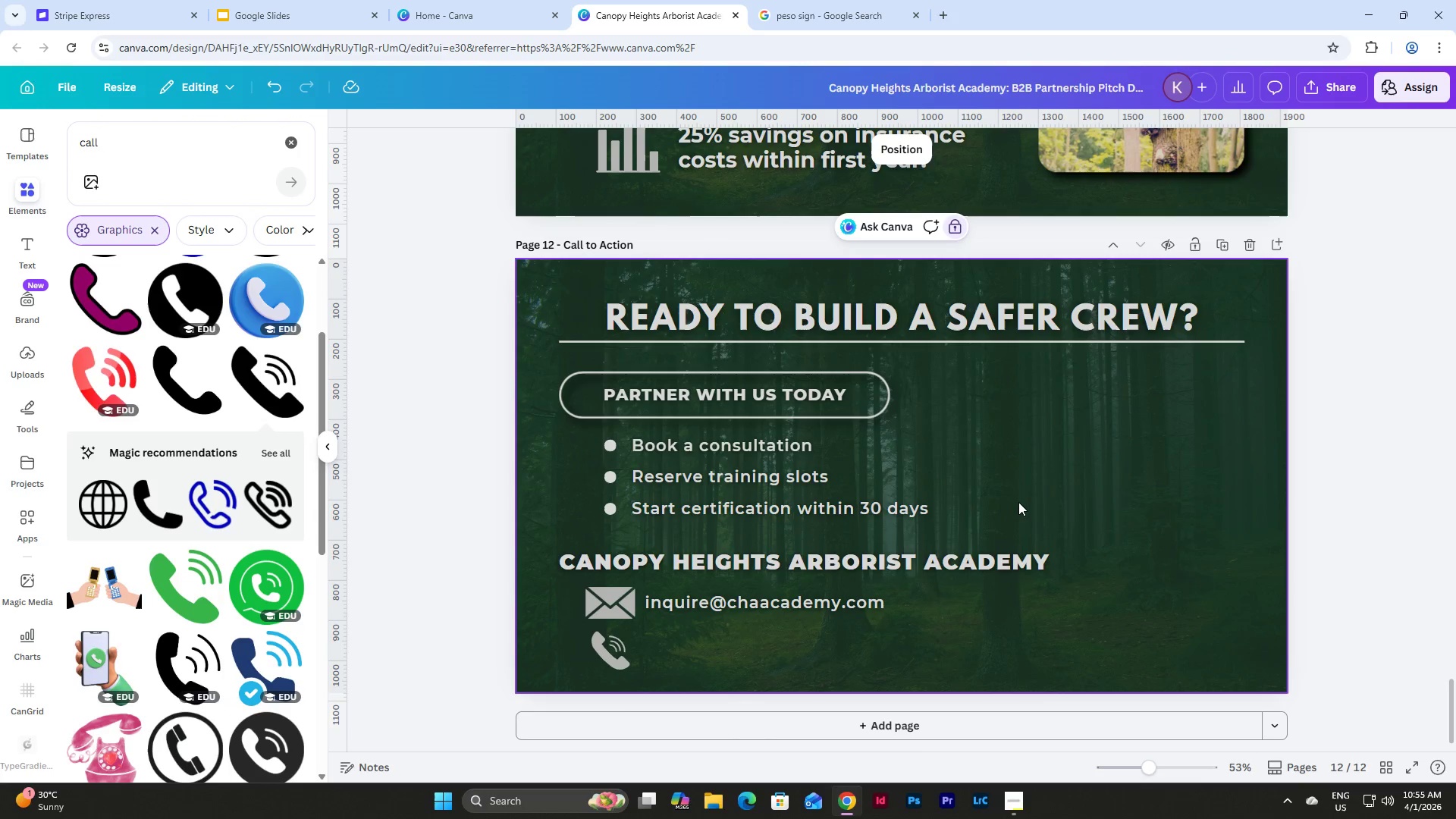 
left_click_drag(start_coordinate=[1005, 521], to_coordinate=[939, 497])
 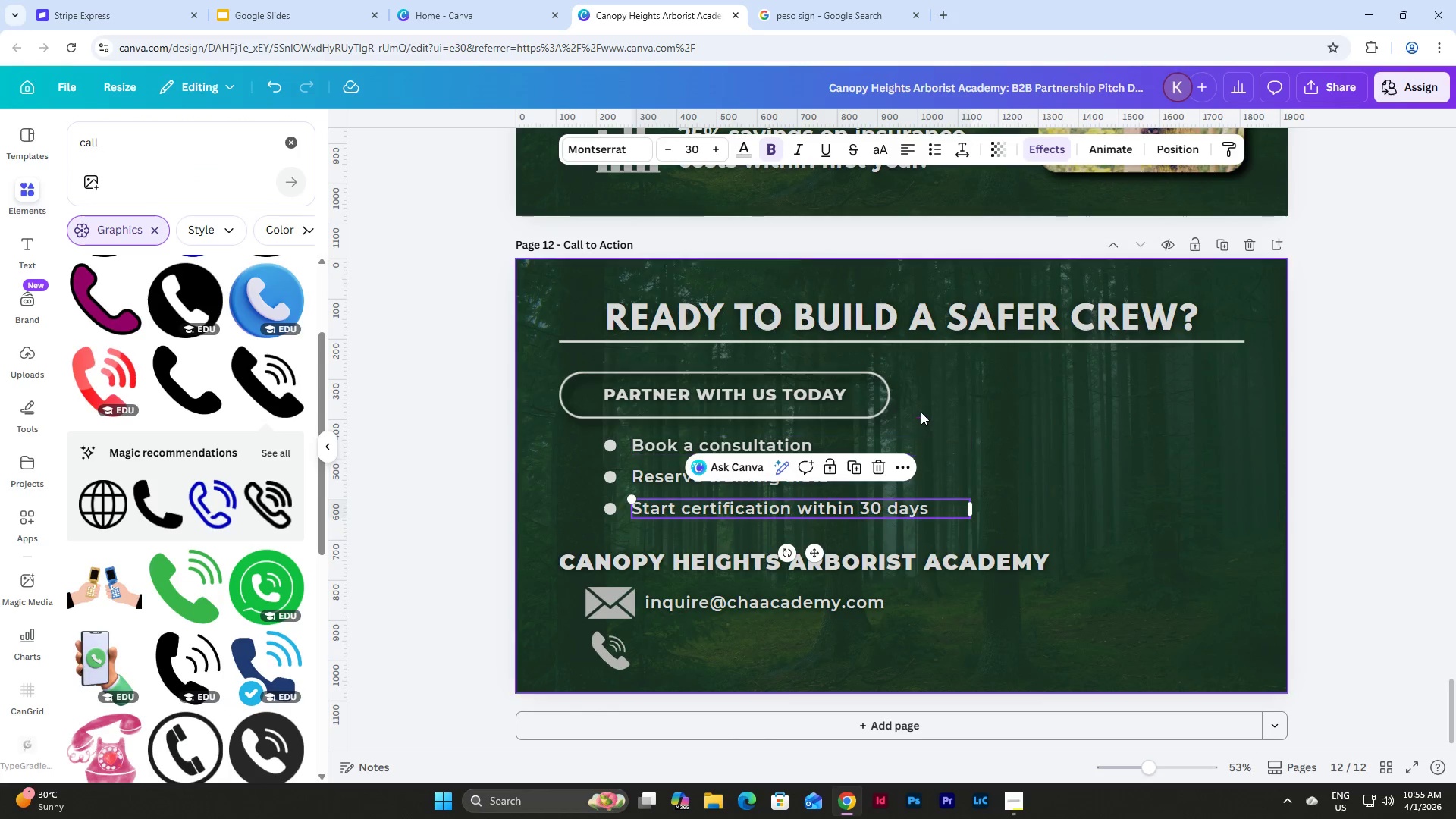 
left_click([940, 418])
 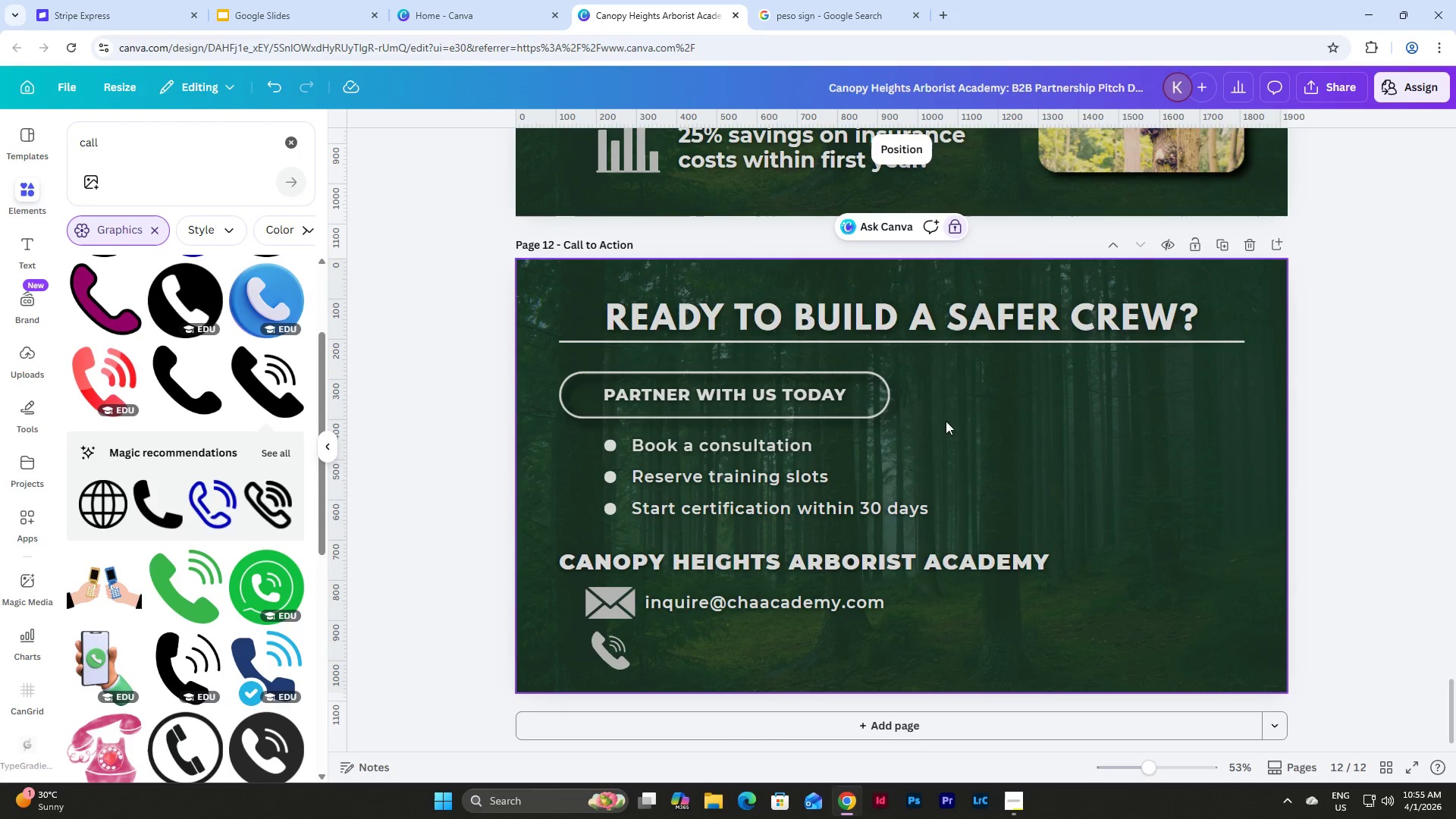 
left_click_drag(start_coordinate=[946, 421], to_coordinate=[729, 367])
 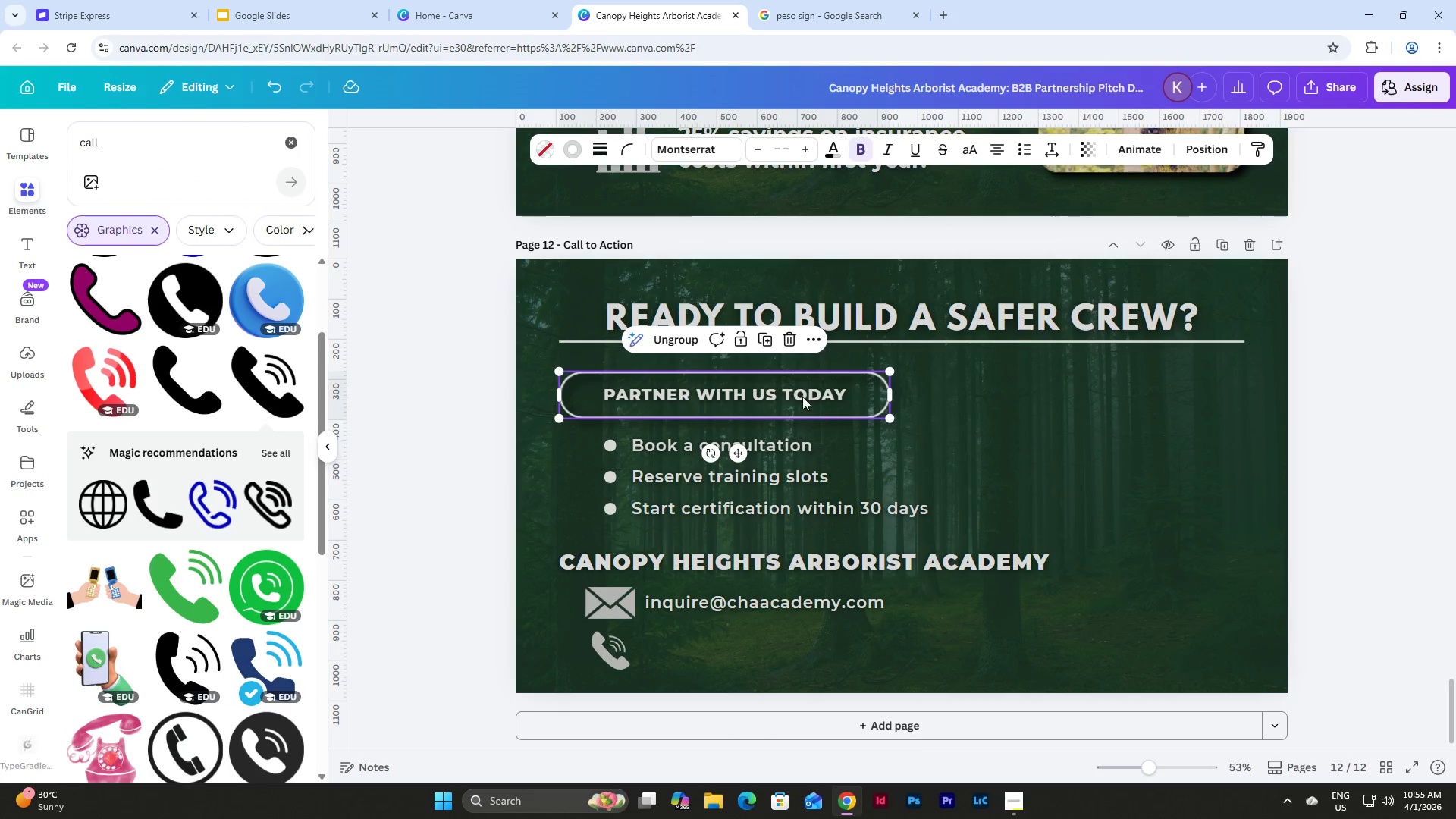 
left_click_drag(start_coordinate=[774, 392], to_coordinate=[1128, 621])
 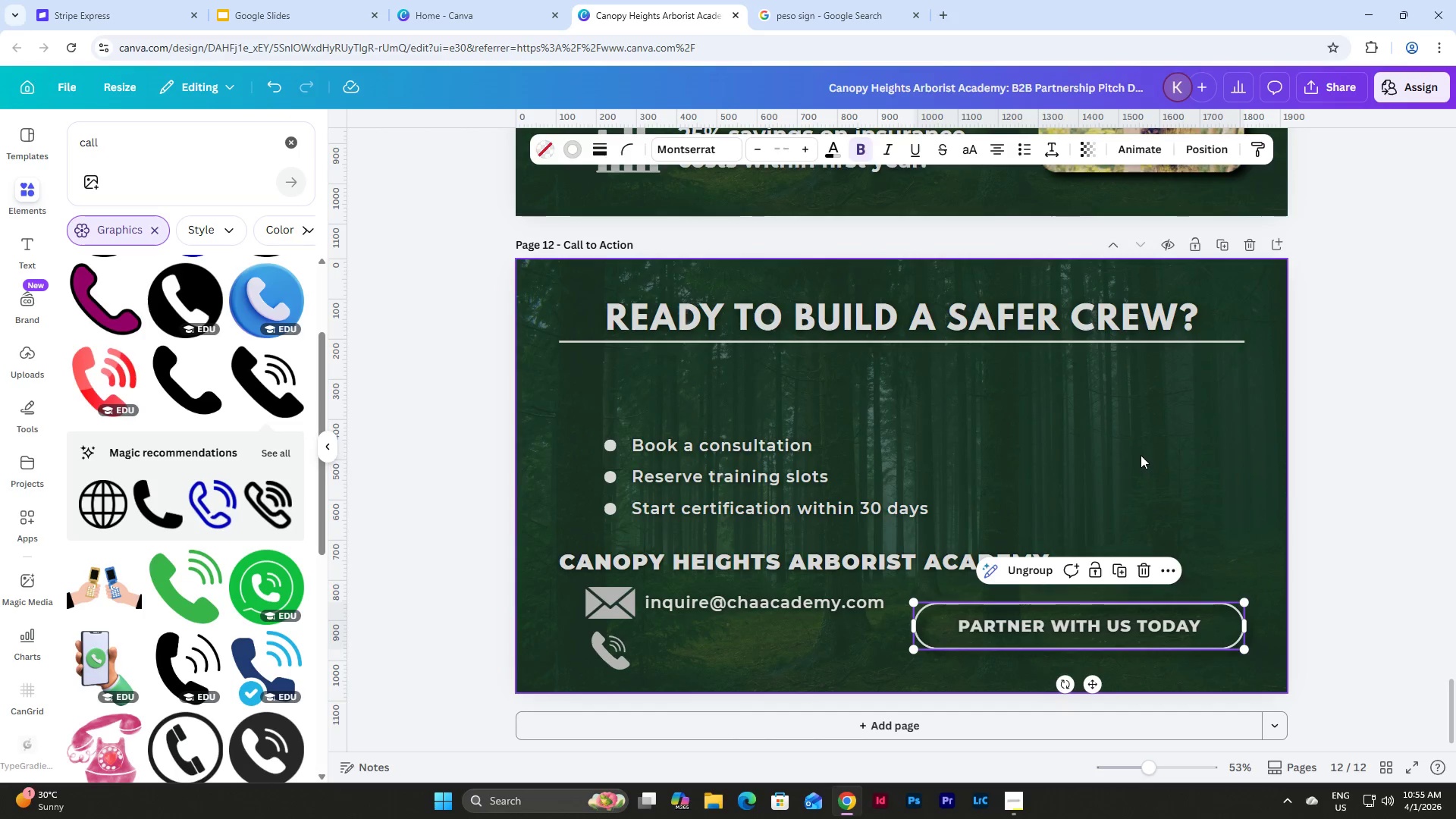 
left_click([1141, 454])
 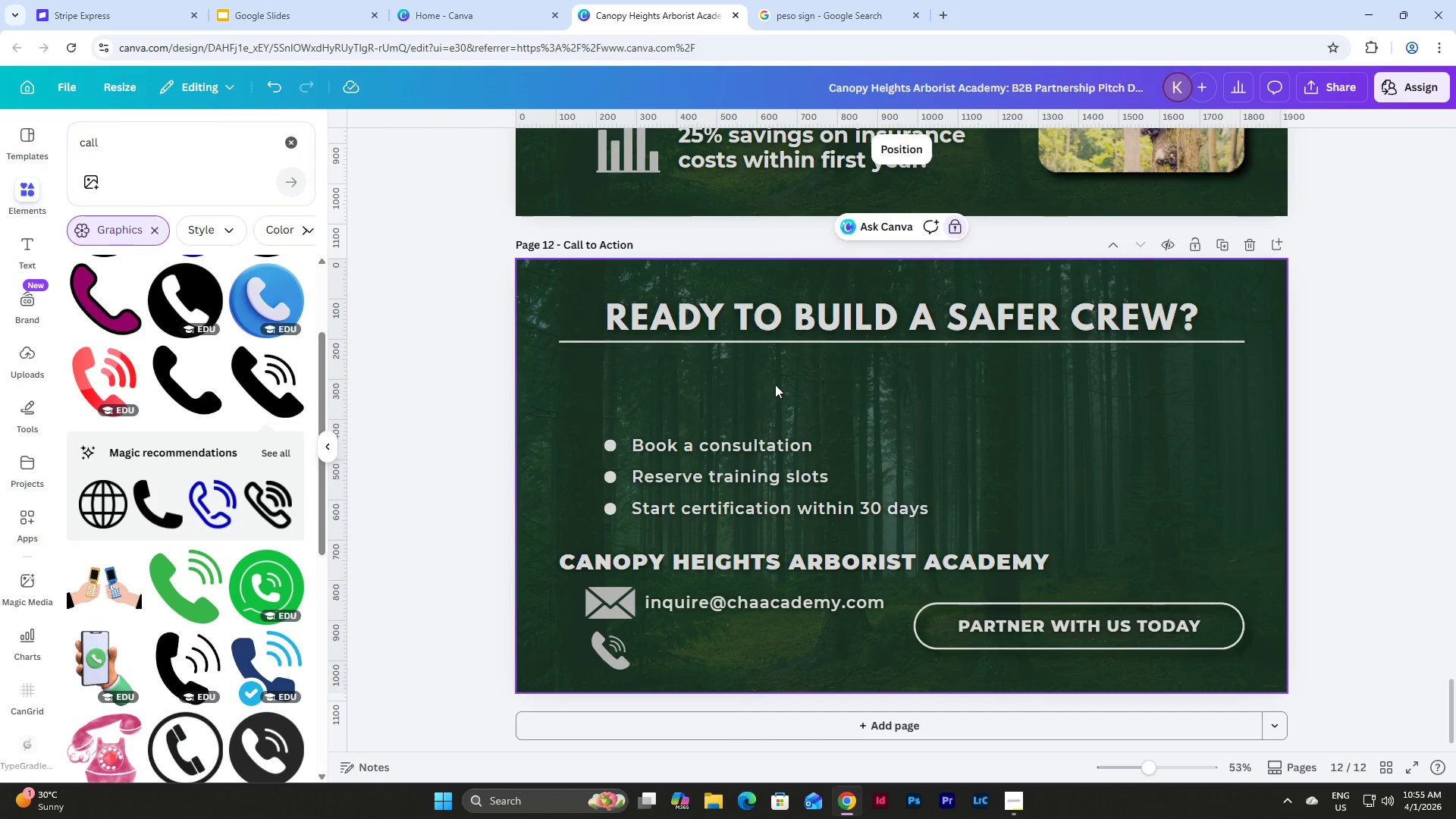 
scroll: coordinate [775, 382], scroll_direction: up, amount: 5.0
 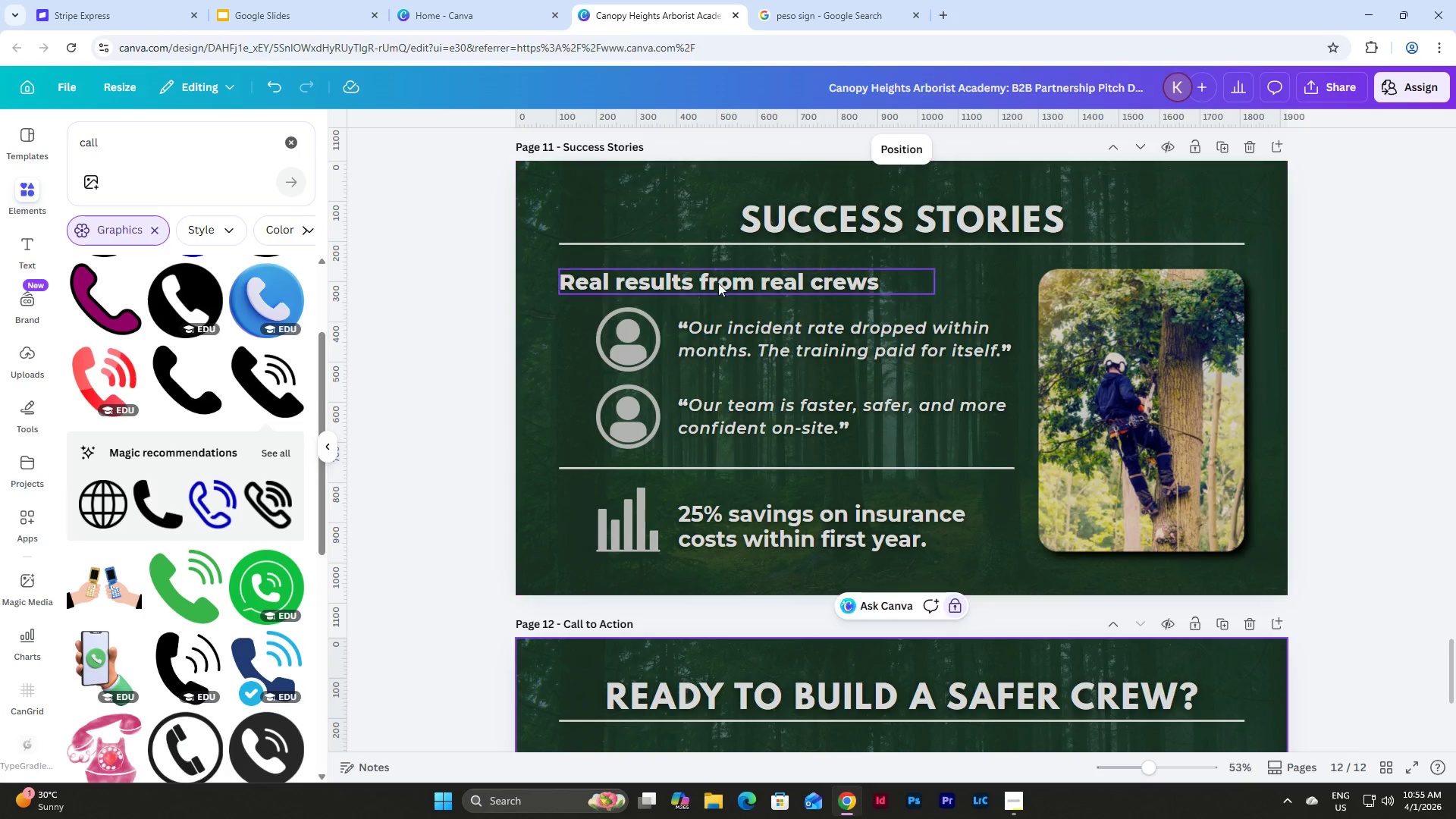 
left_click([718, 279])
 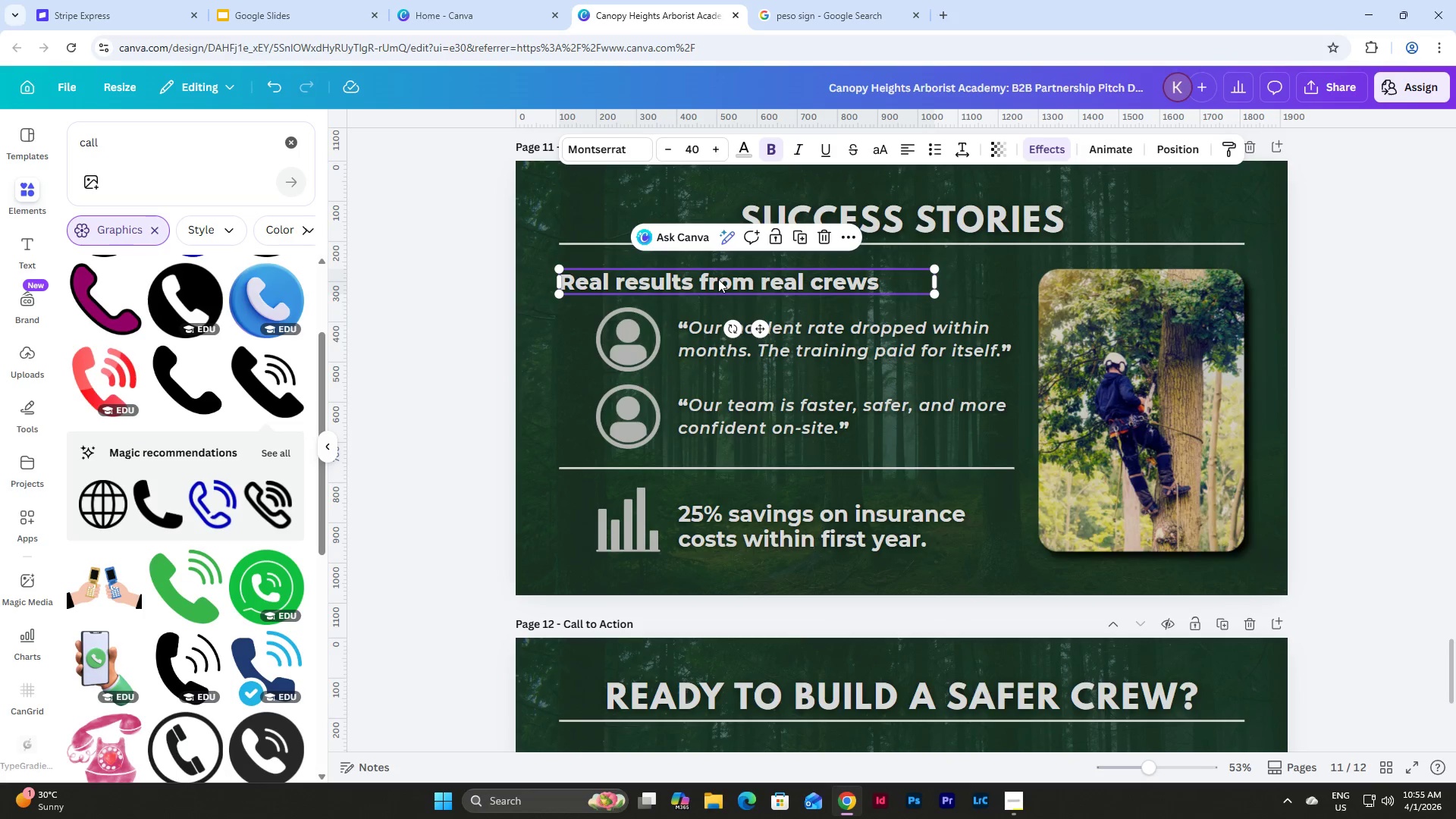 
key(Control+C)
 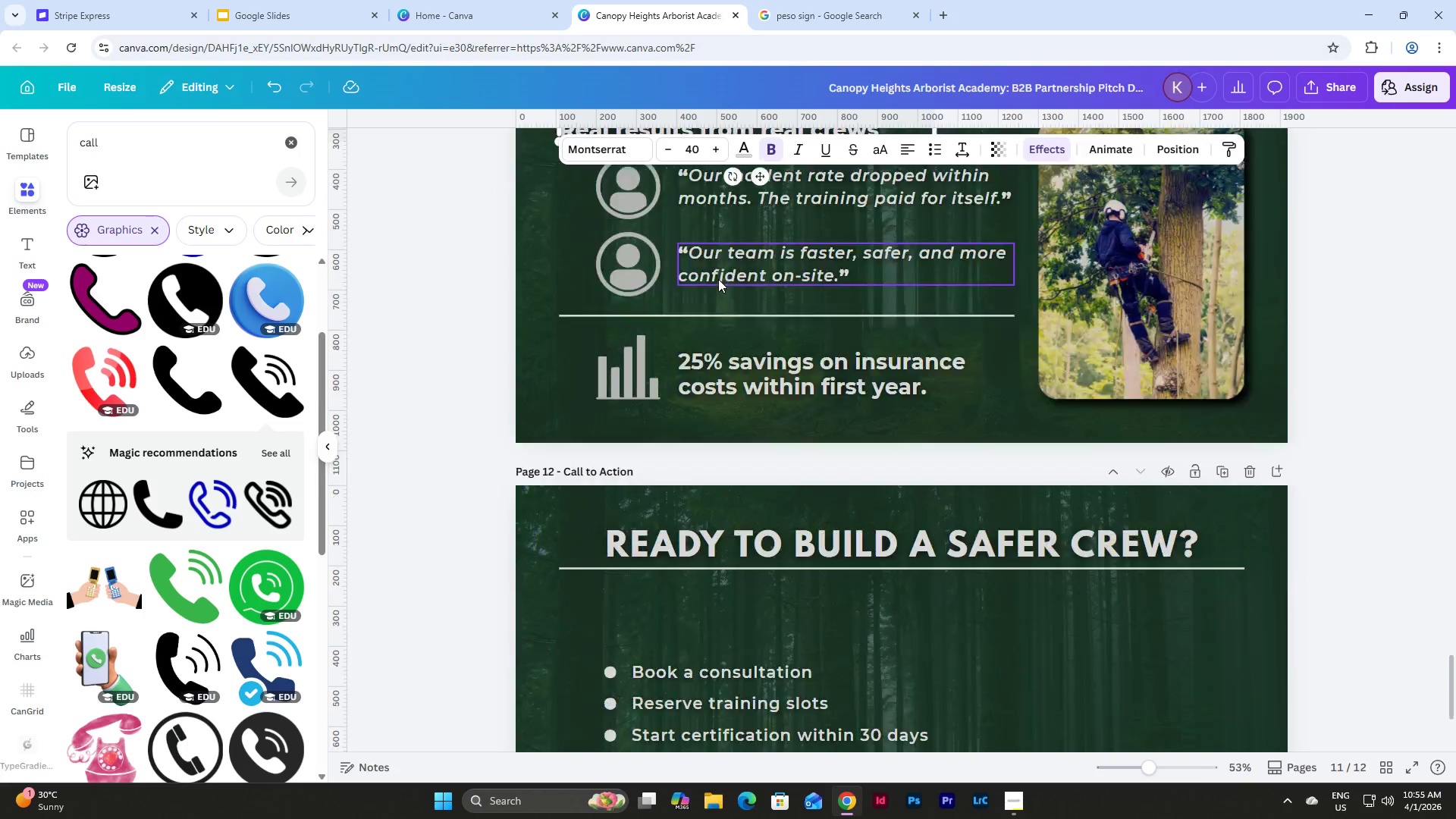 
scroll: coordinate [718, 279], scroll_direction: down, amount: 4.0
 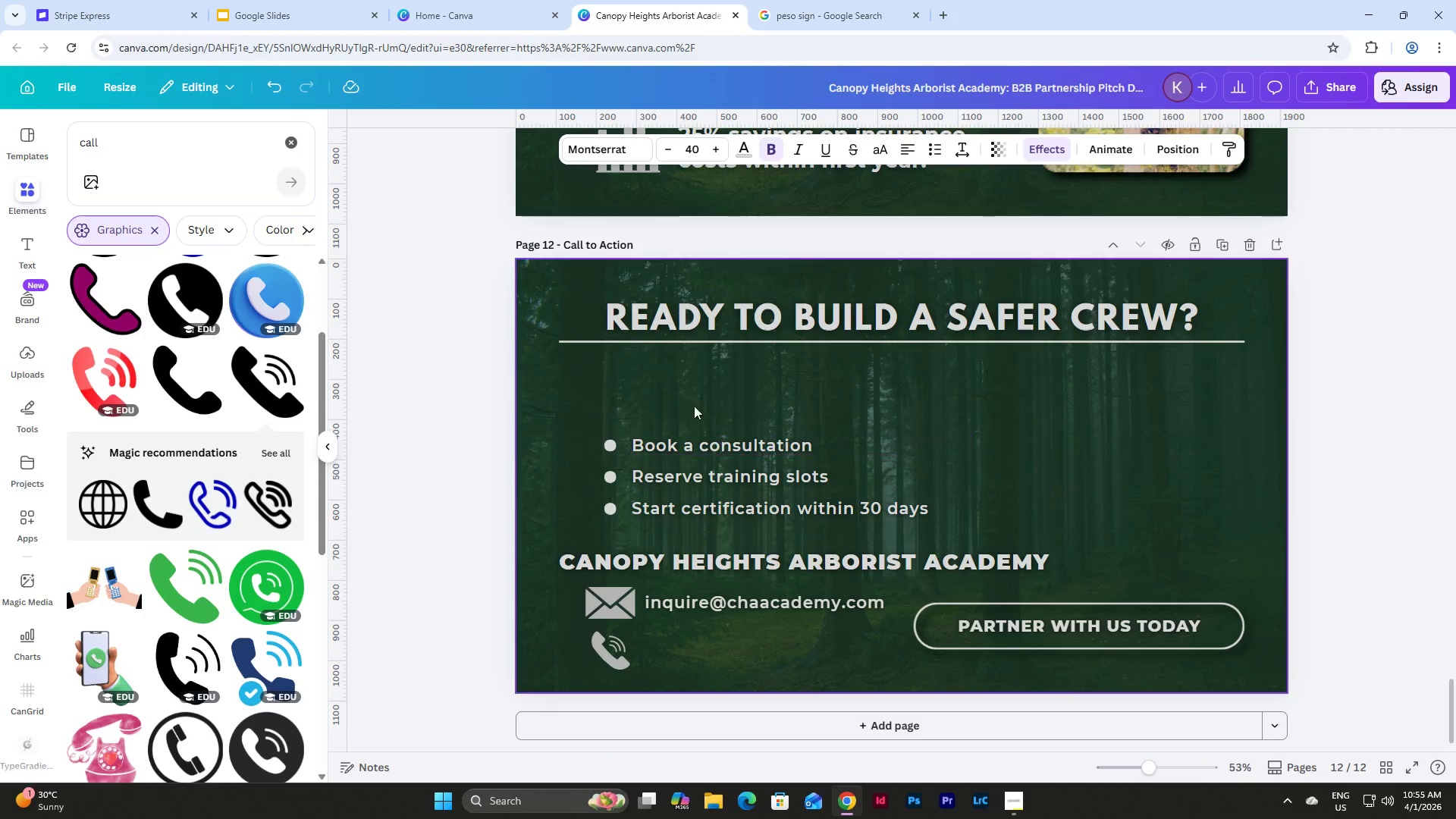 
left_click([662, 375])
 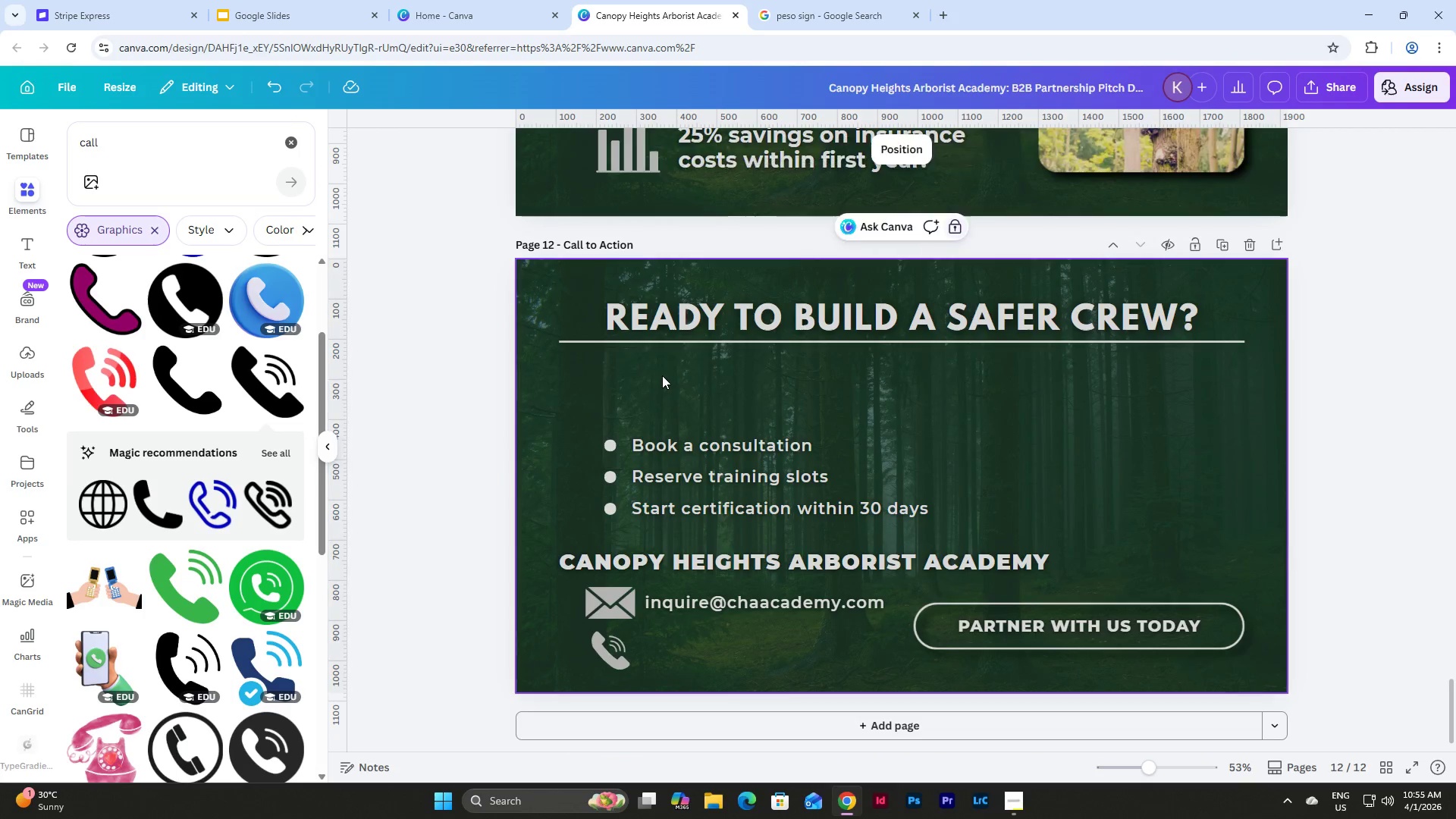 
key(Control+V)
 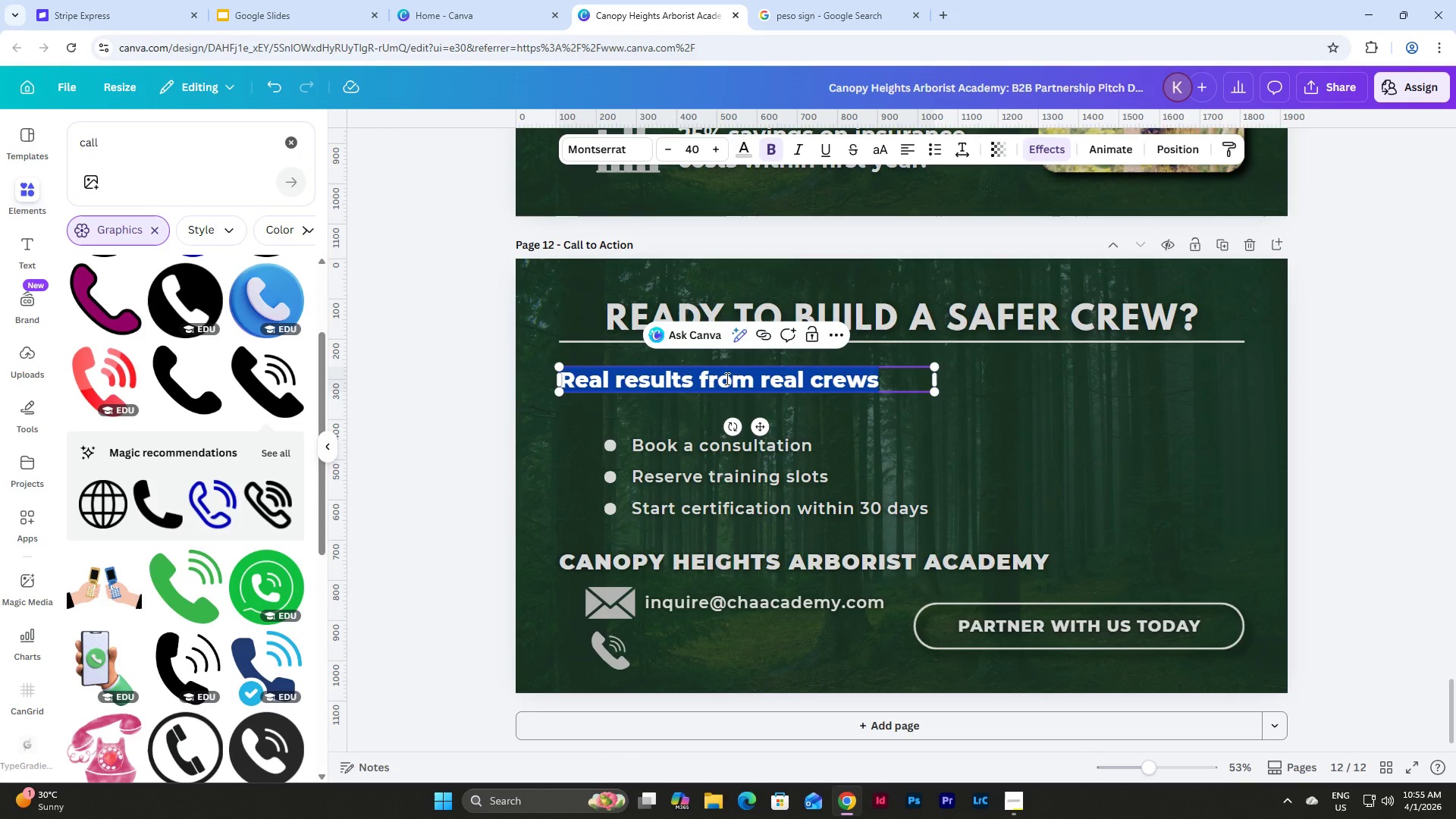 
double_click([767, 386])
 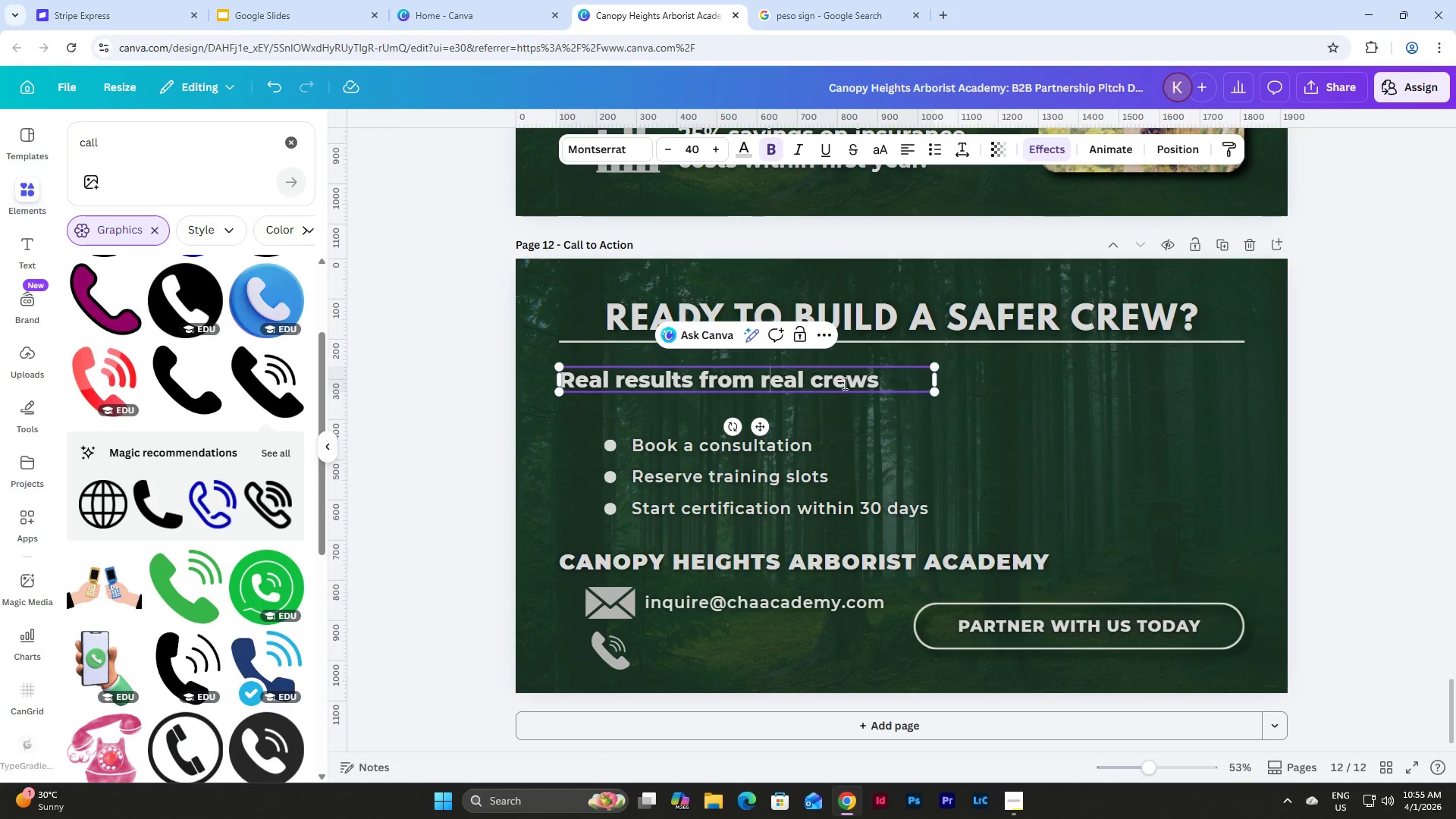 
left_click_drag(start_coordinate=[880, 383], to_coordinate=[567, 384])
 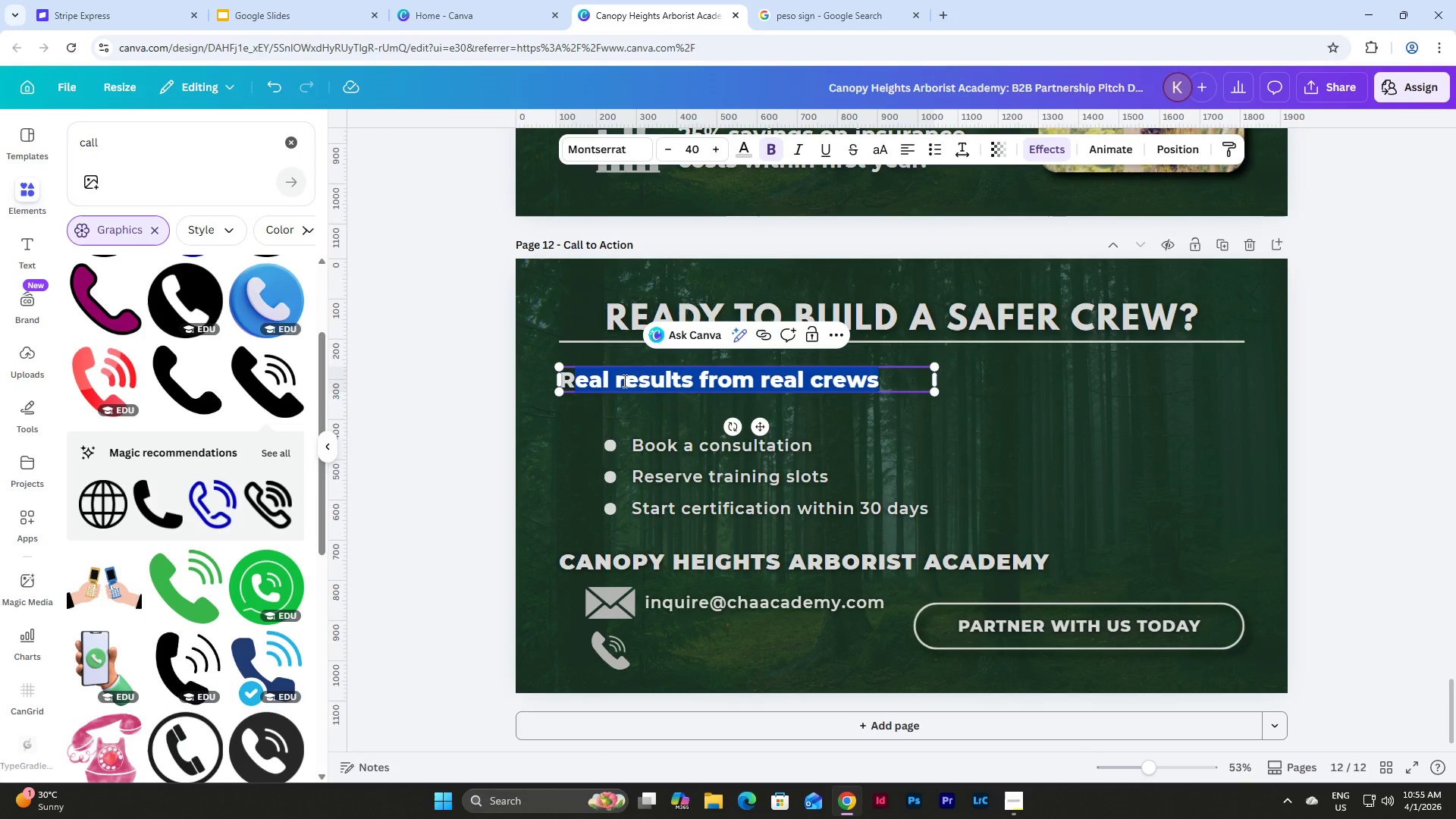 
left_click([686, 386])
 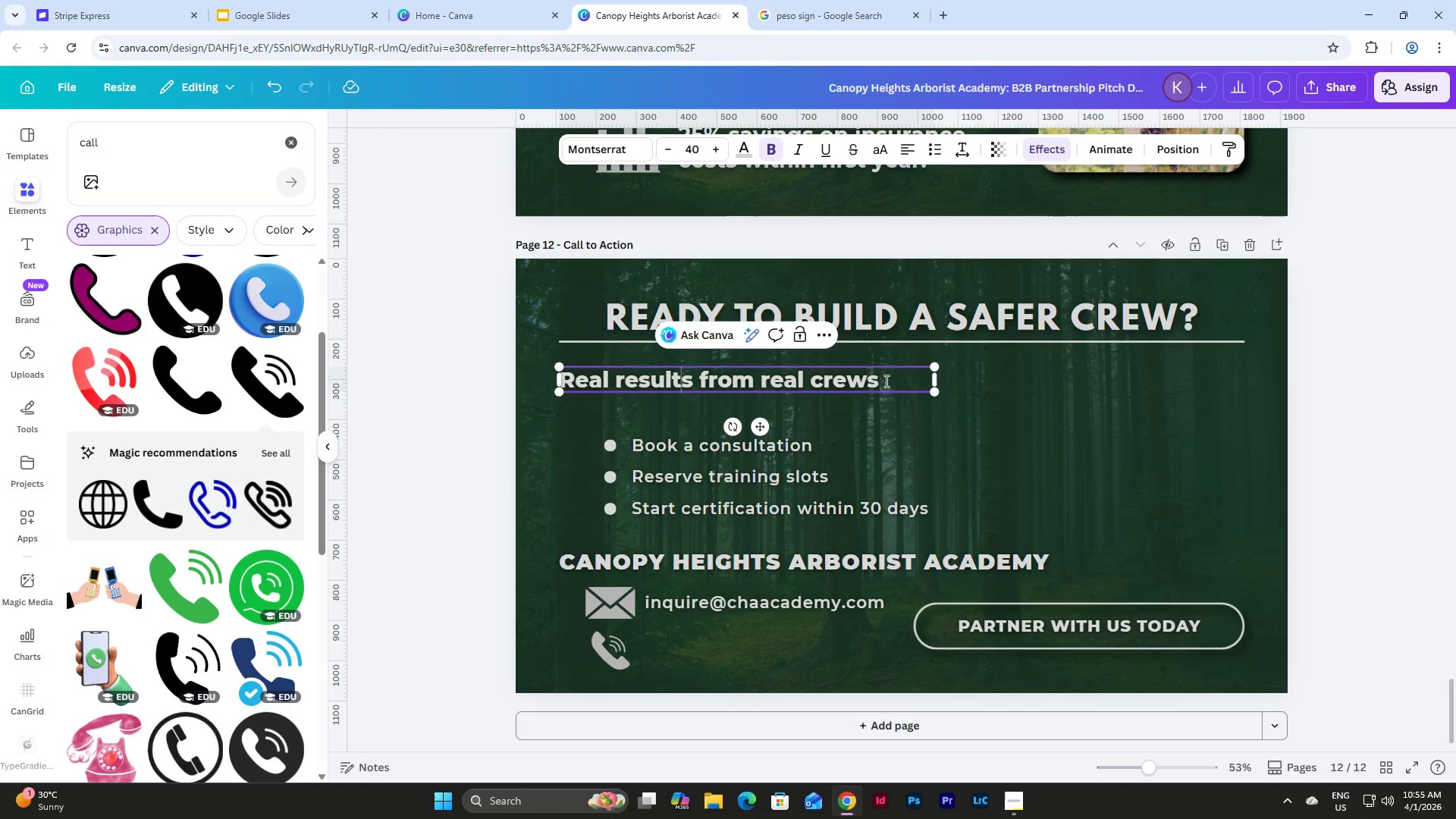 
left_click_drag(start_coordinate=[888, 379], to_coordinate=[557, 381])
 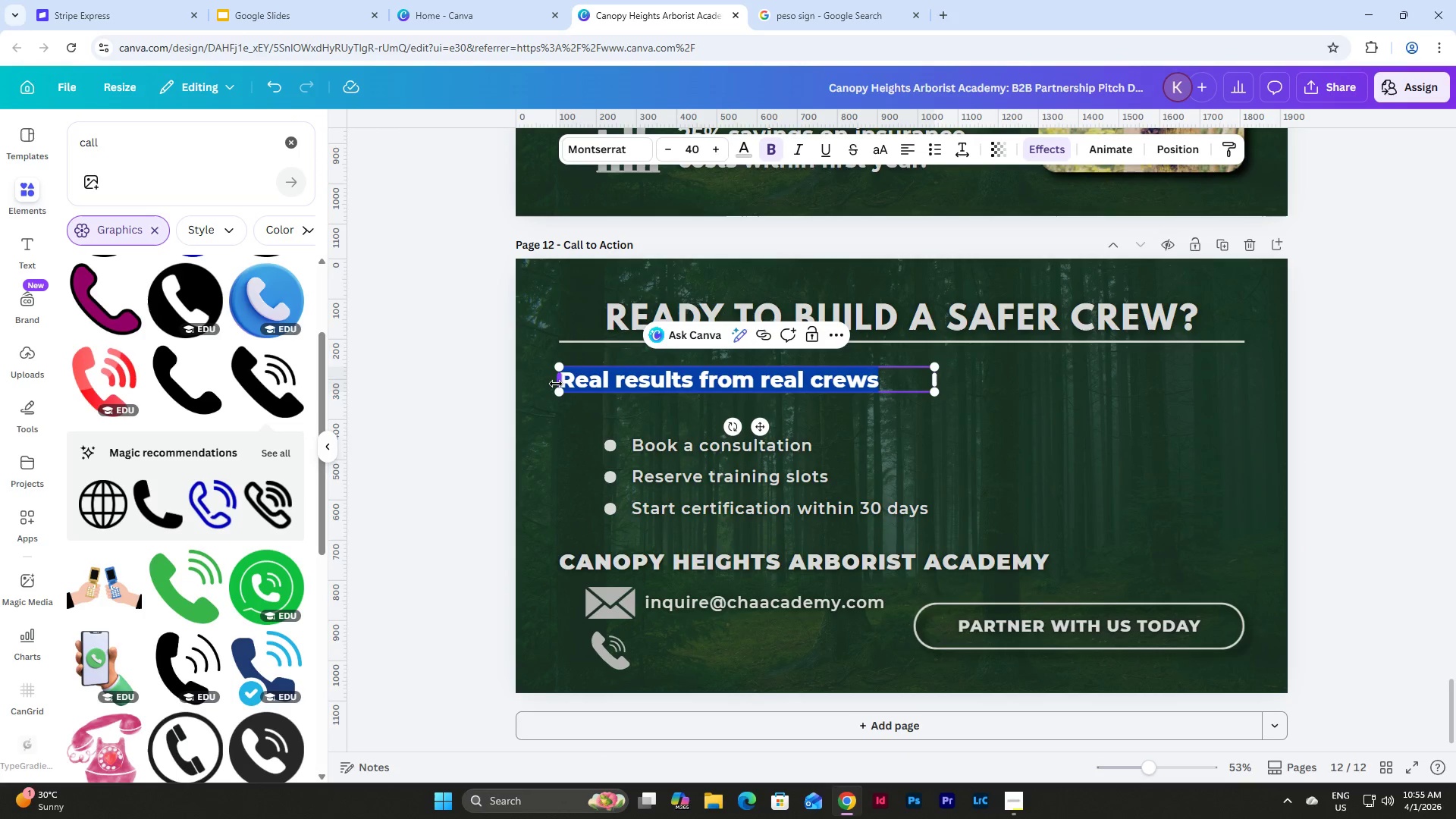 
type(What's next?)
 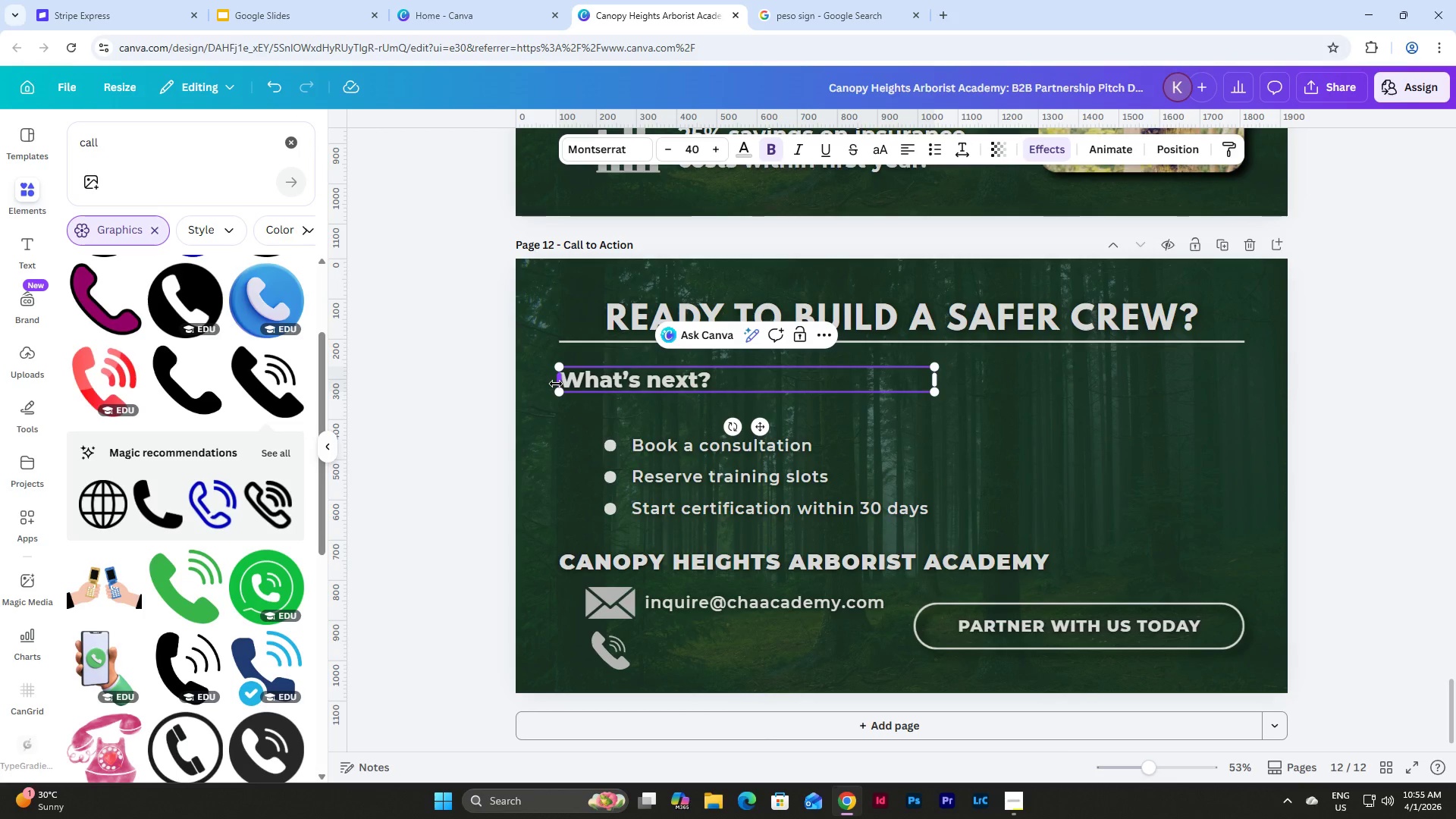 
scroll: coordinate [724, 320], scroll_direction: up, amount: 27.0
 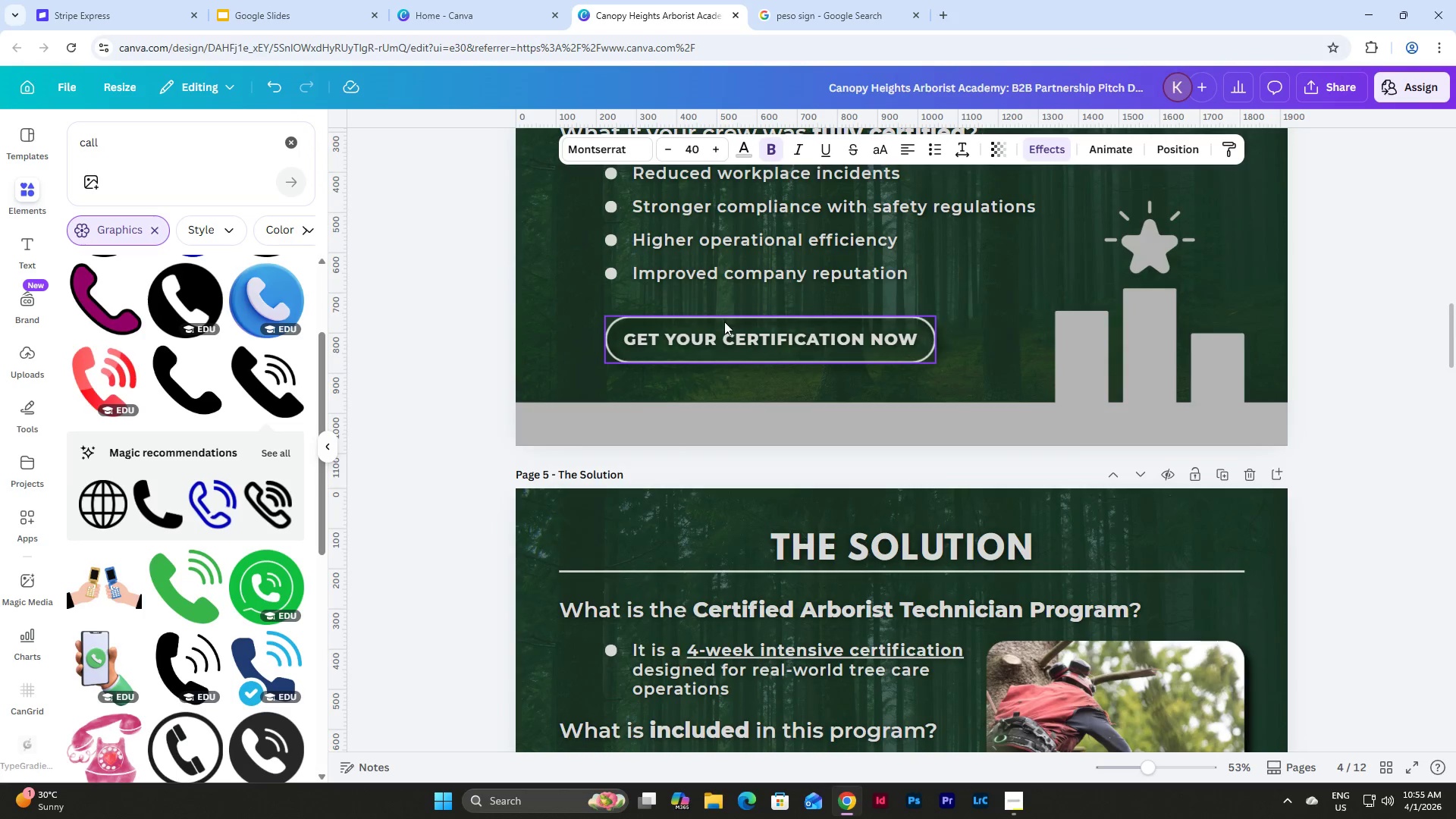 
scroll: coordinate [750, 328], scroll_direction: down, amount: 3.0
 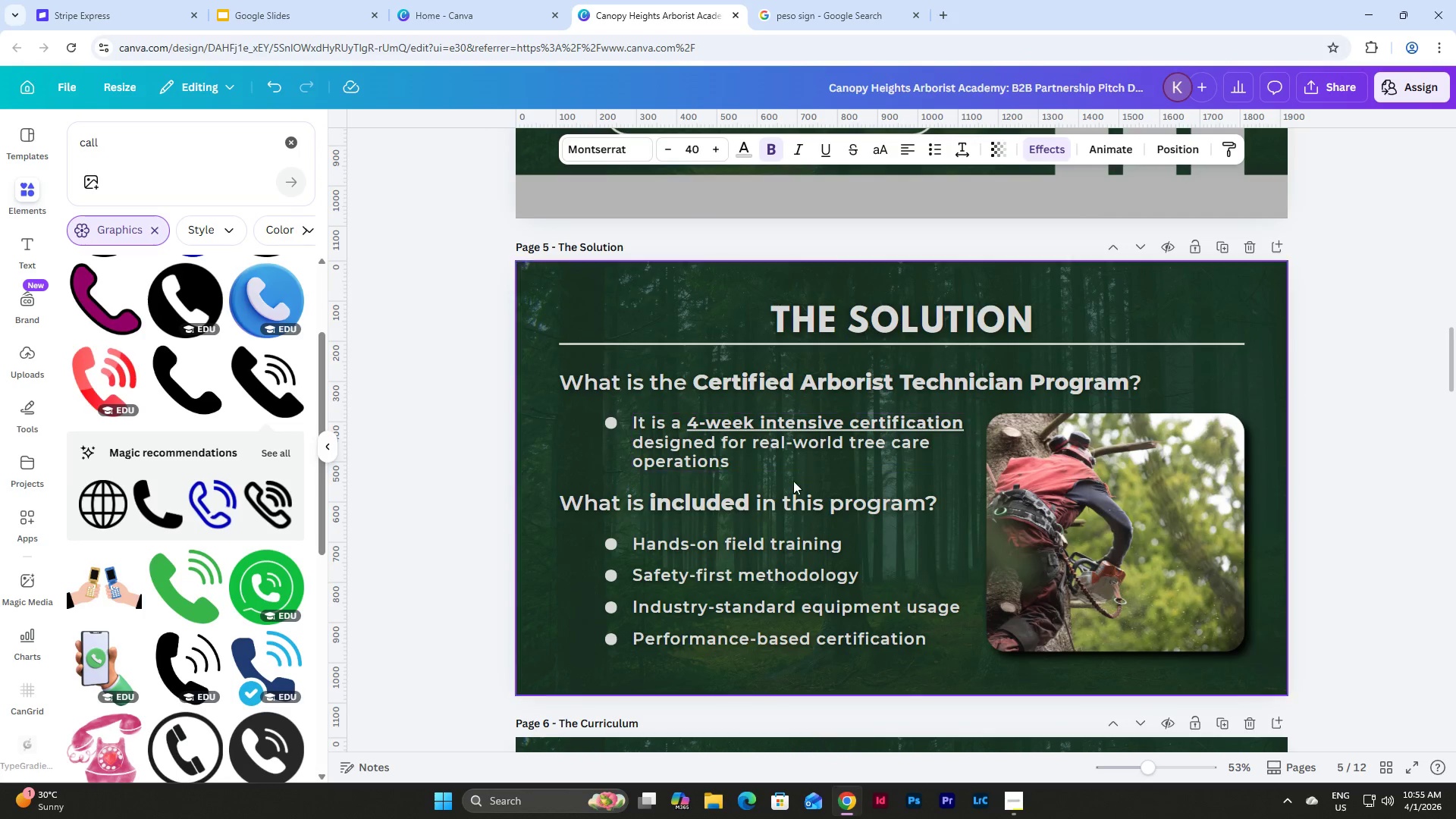 
left_click([800, 510])
 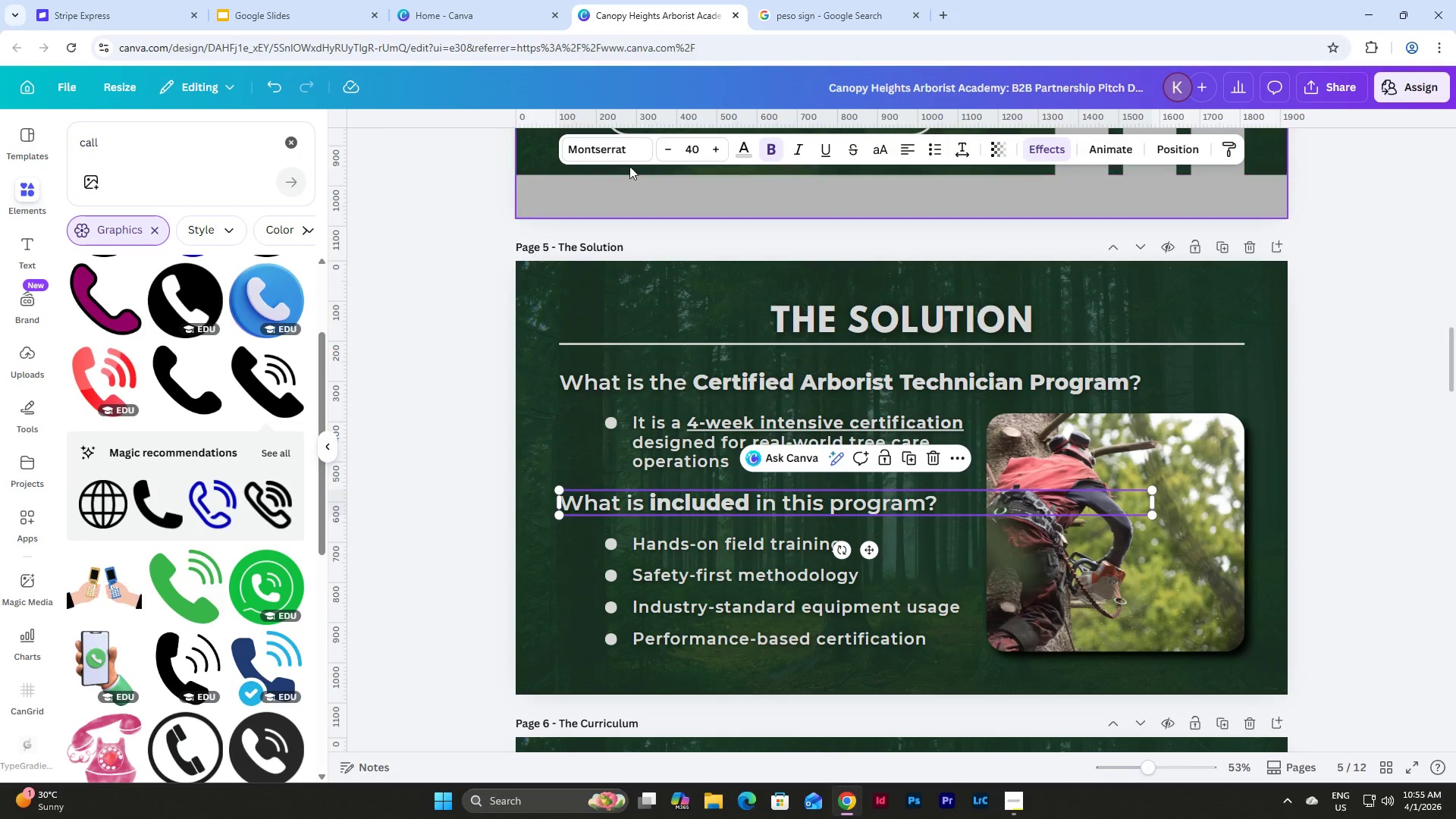 
left_click([629, 144])
 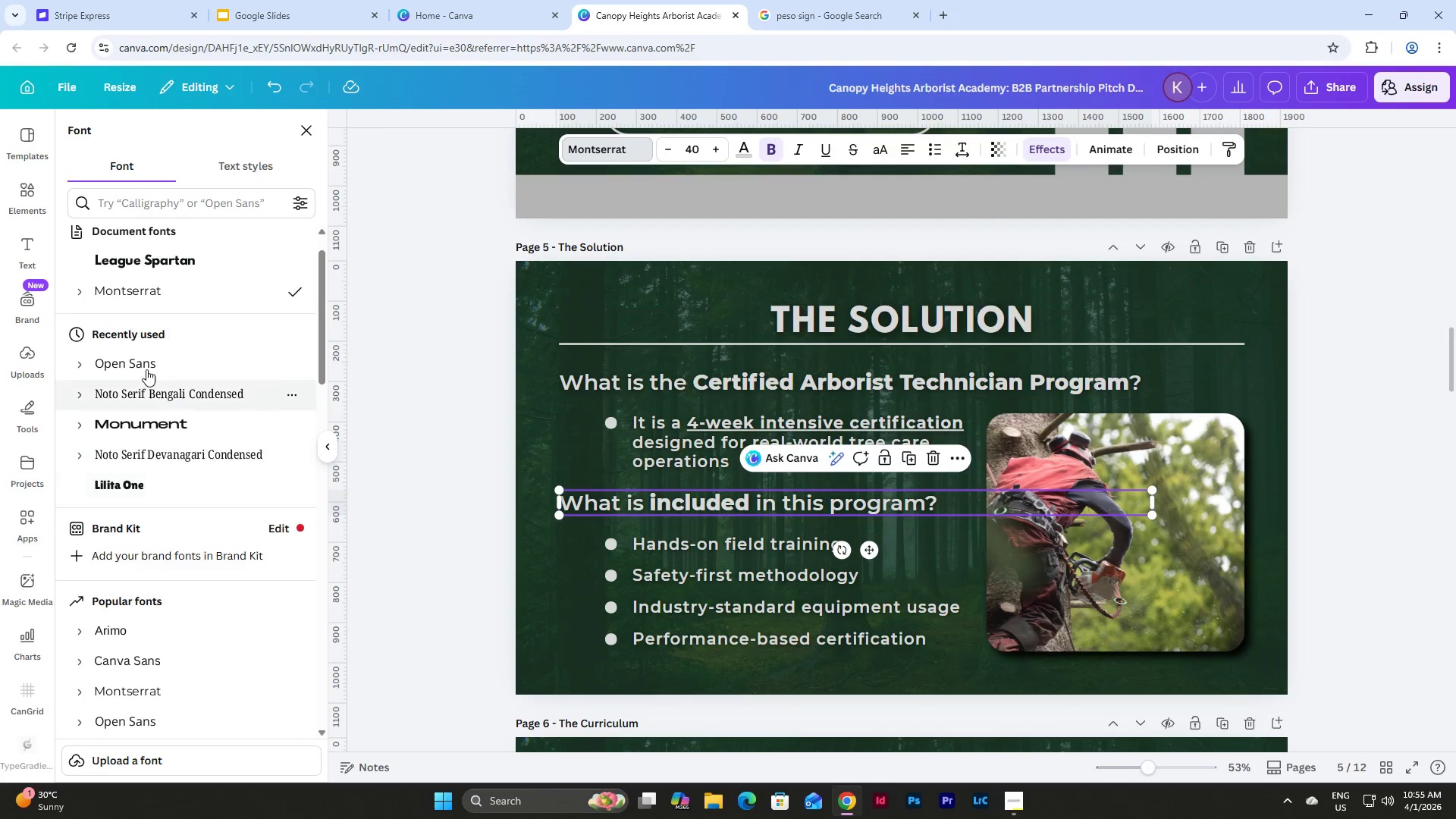 
left_click([81, 297])
 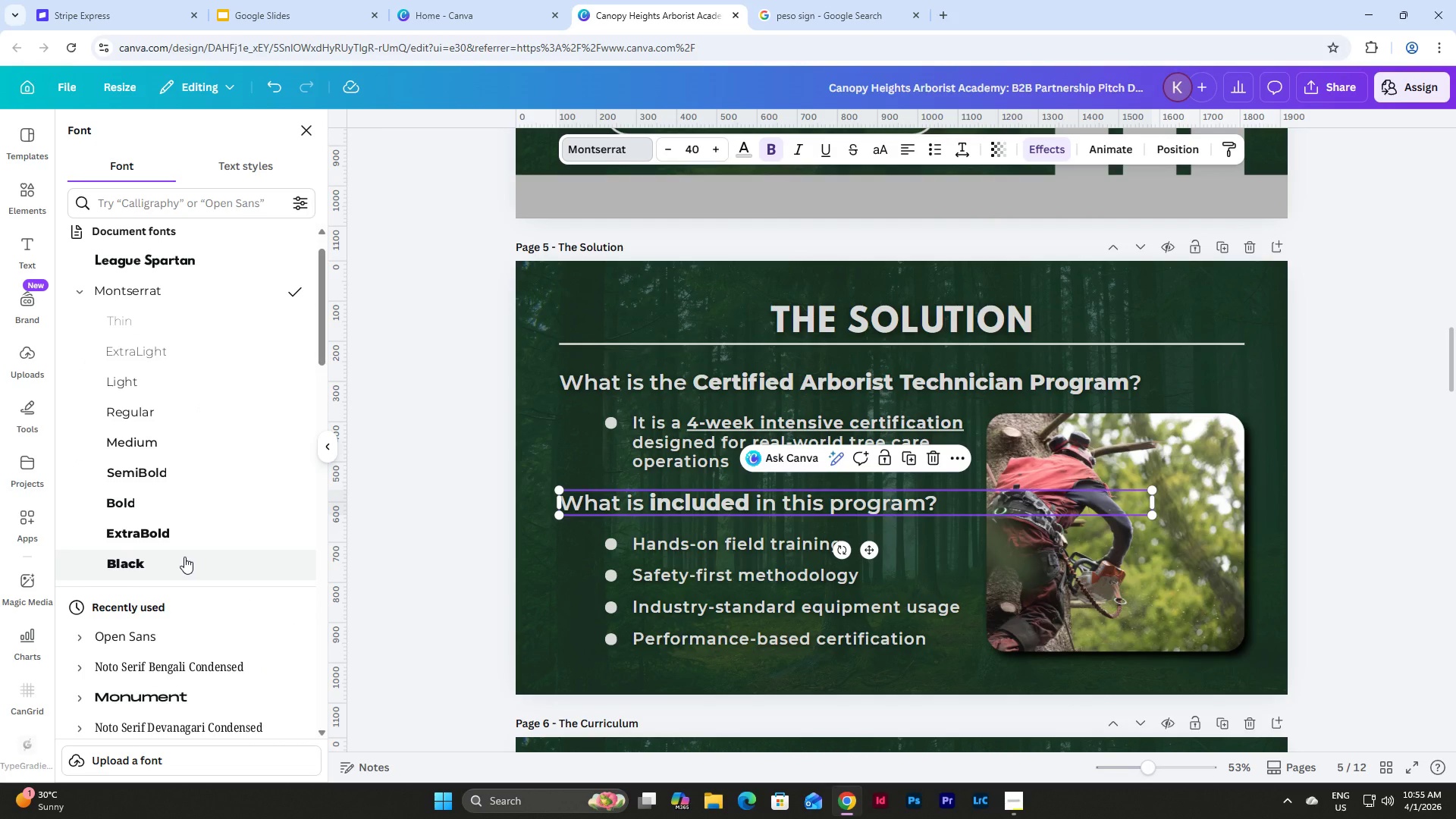 
left_click([184, 557])
 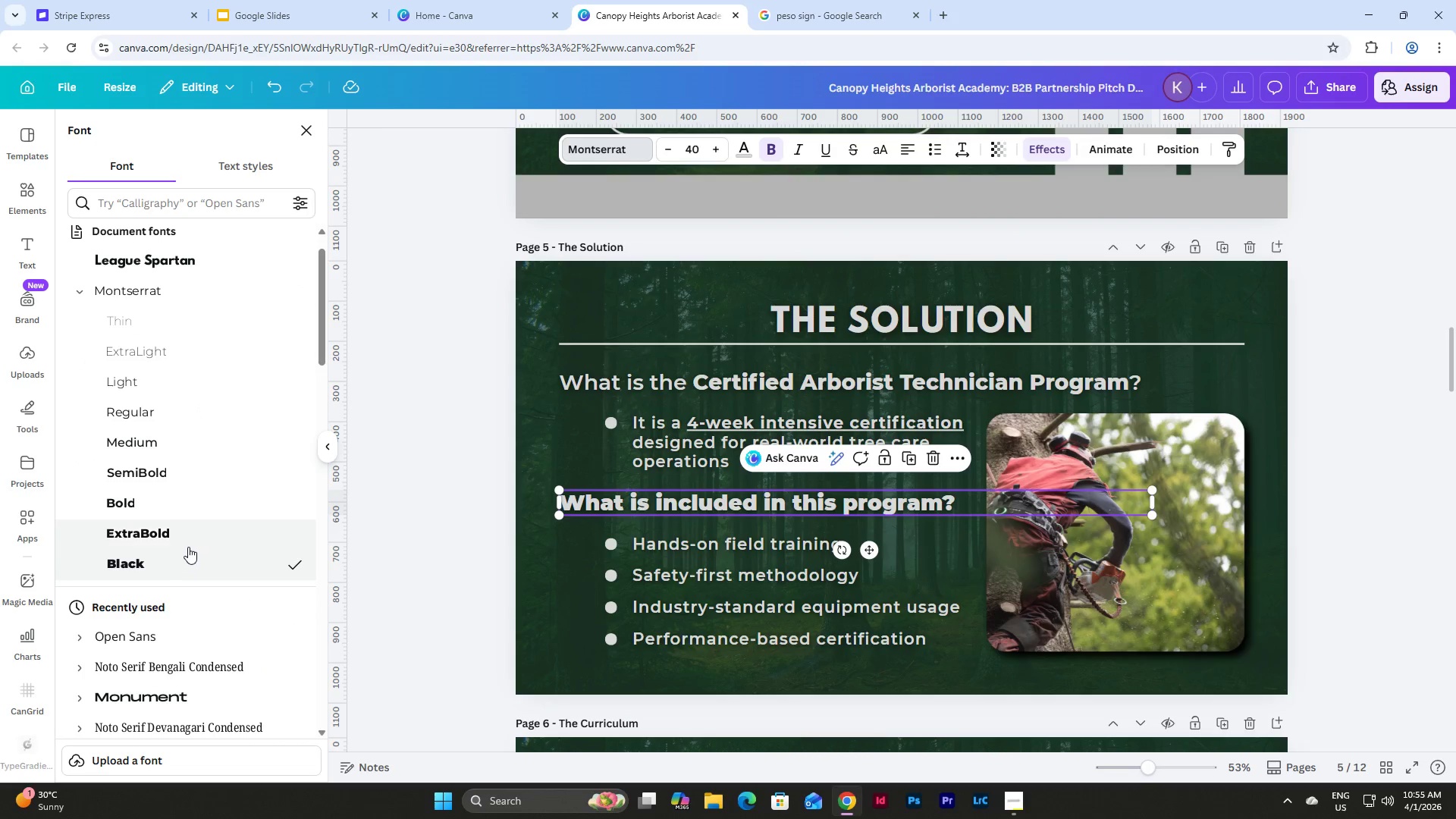 
left_click([188, 536])
 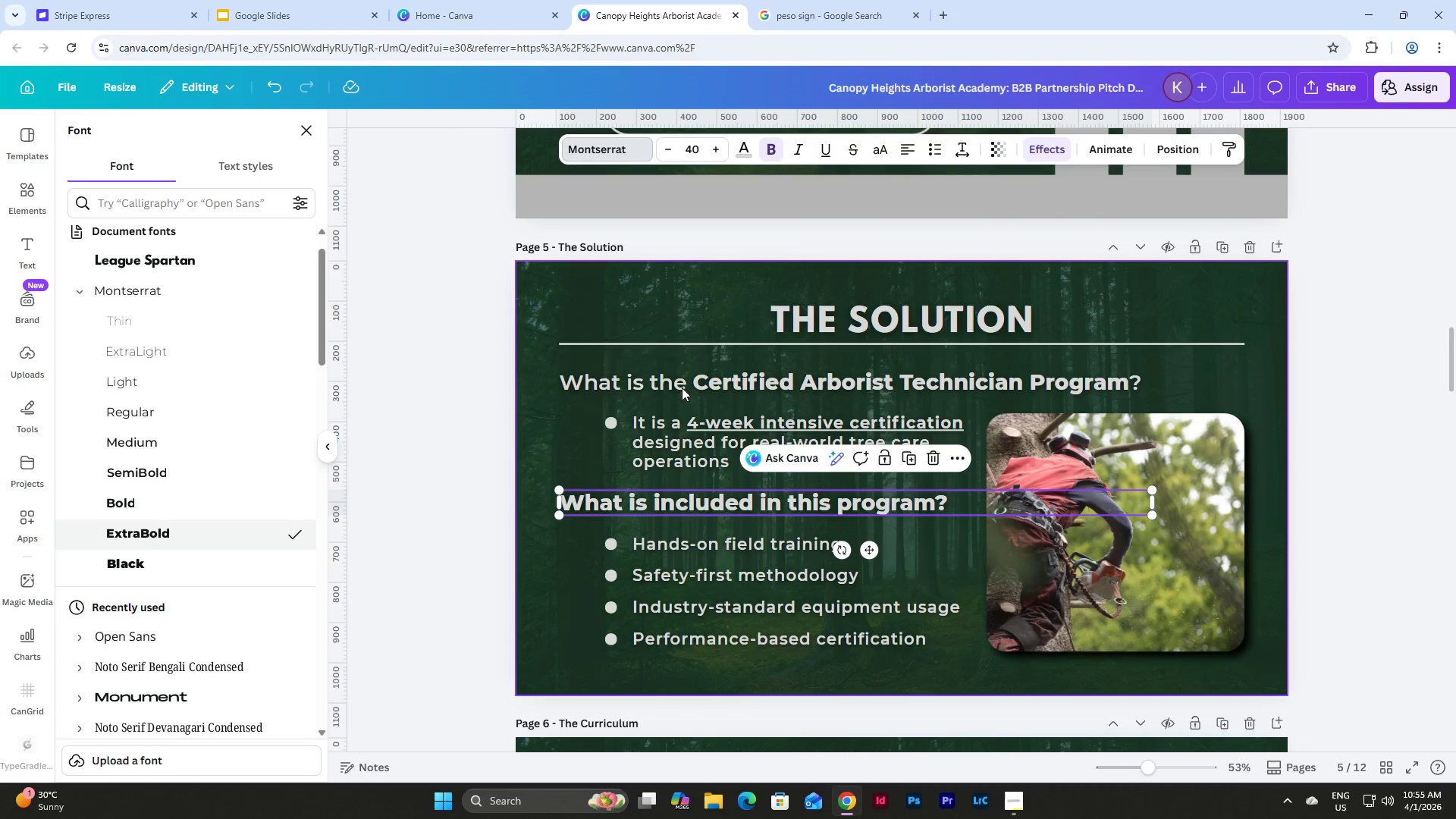 
left_click([682, 373])
 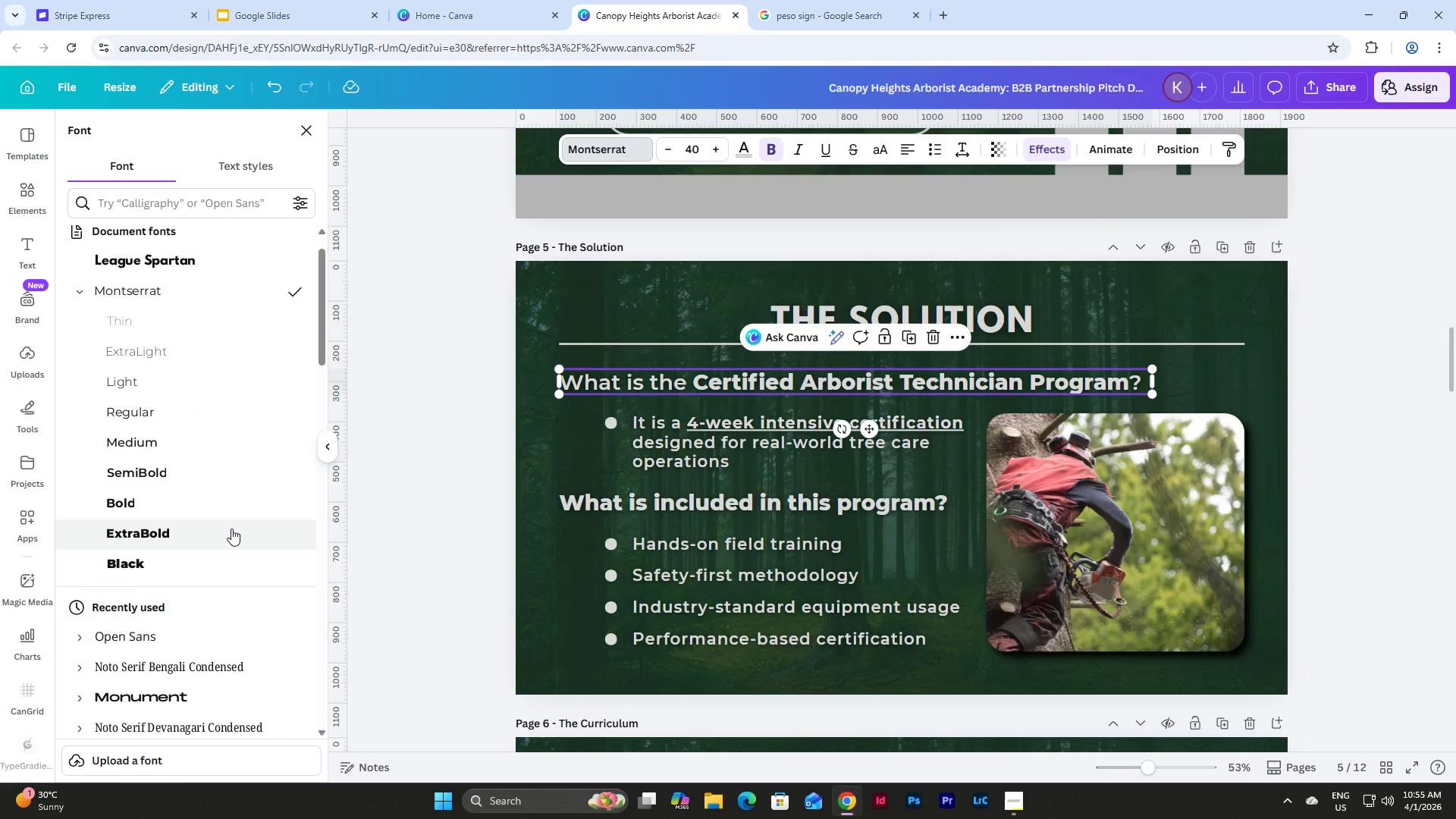 
left_click([212, 533])
 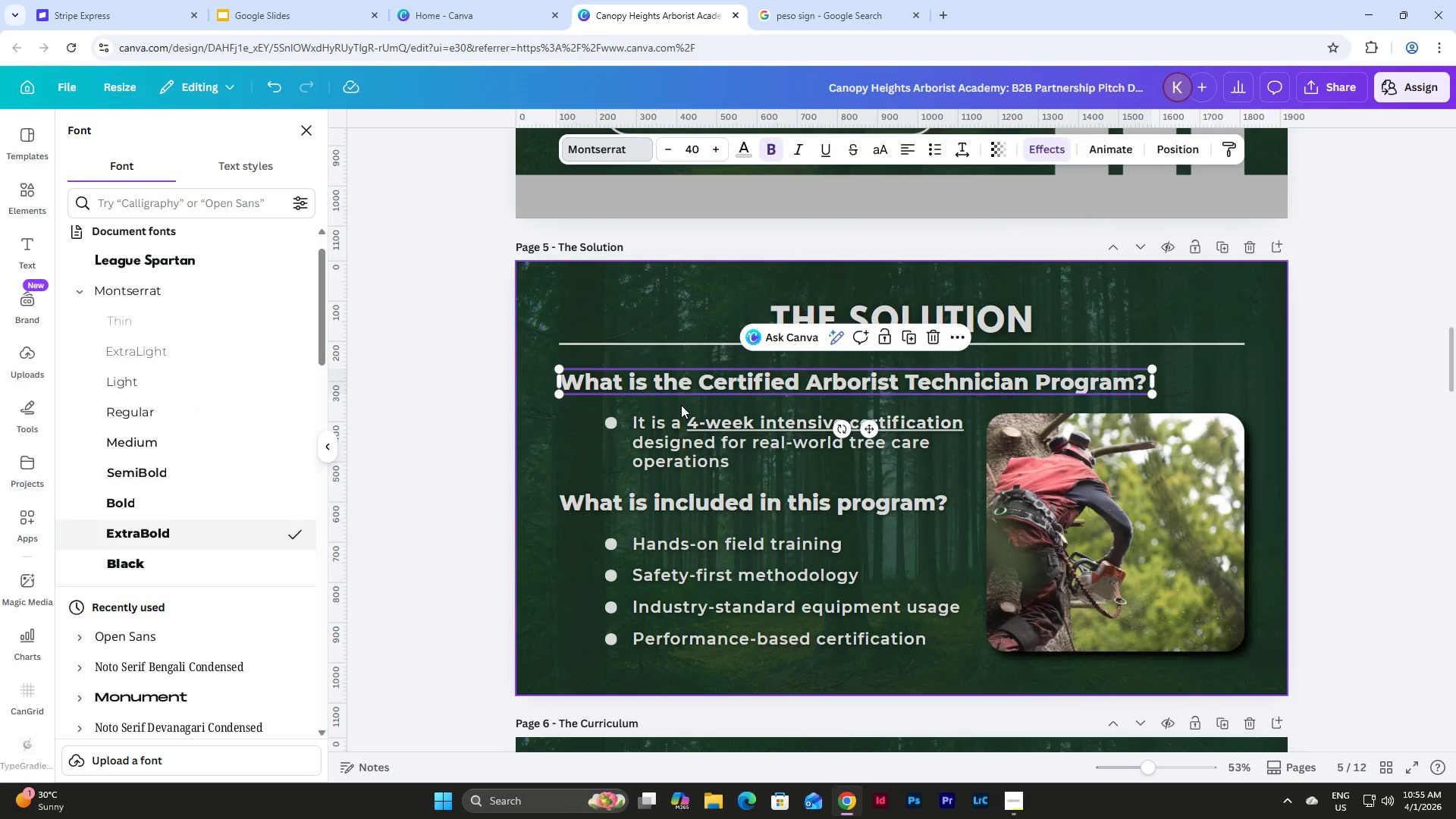 
scroll: coordinate [681, 405], scroll_direction: up, amount: 8.0
 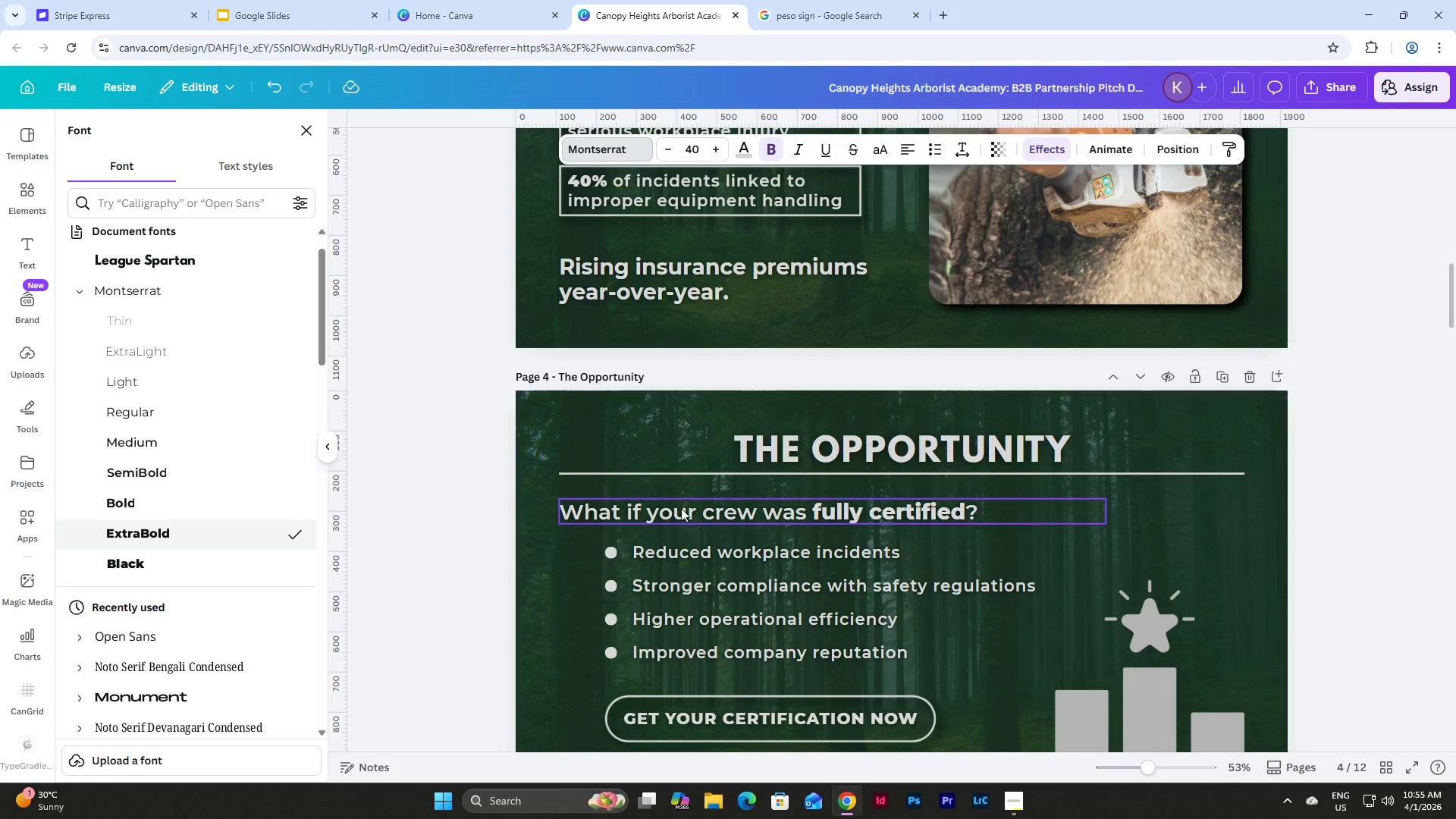 
left_click([680, 515])
 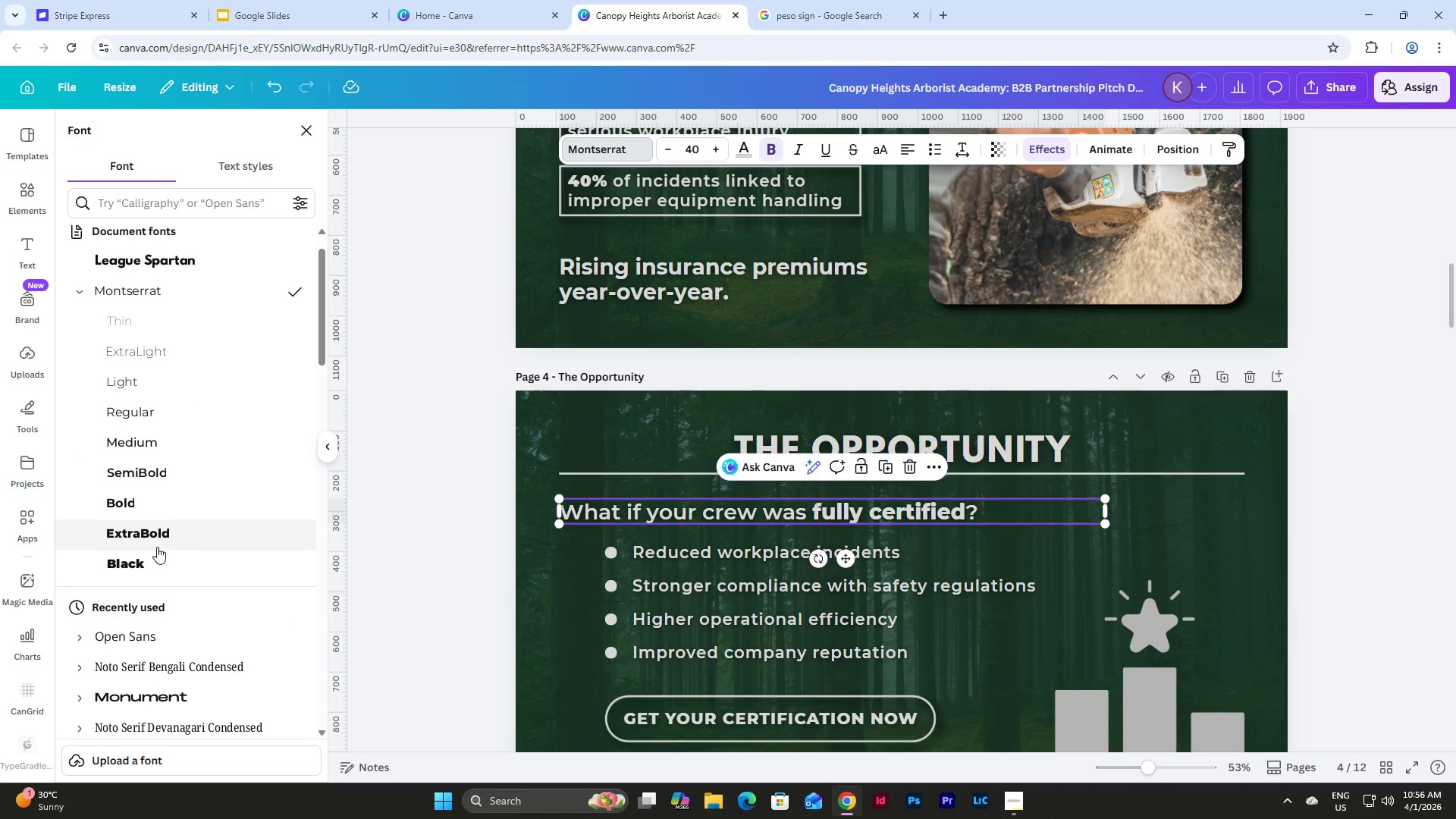 
left_click([163, 533])
 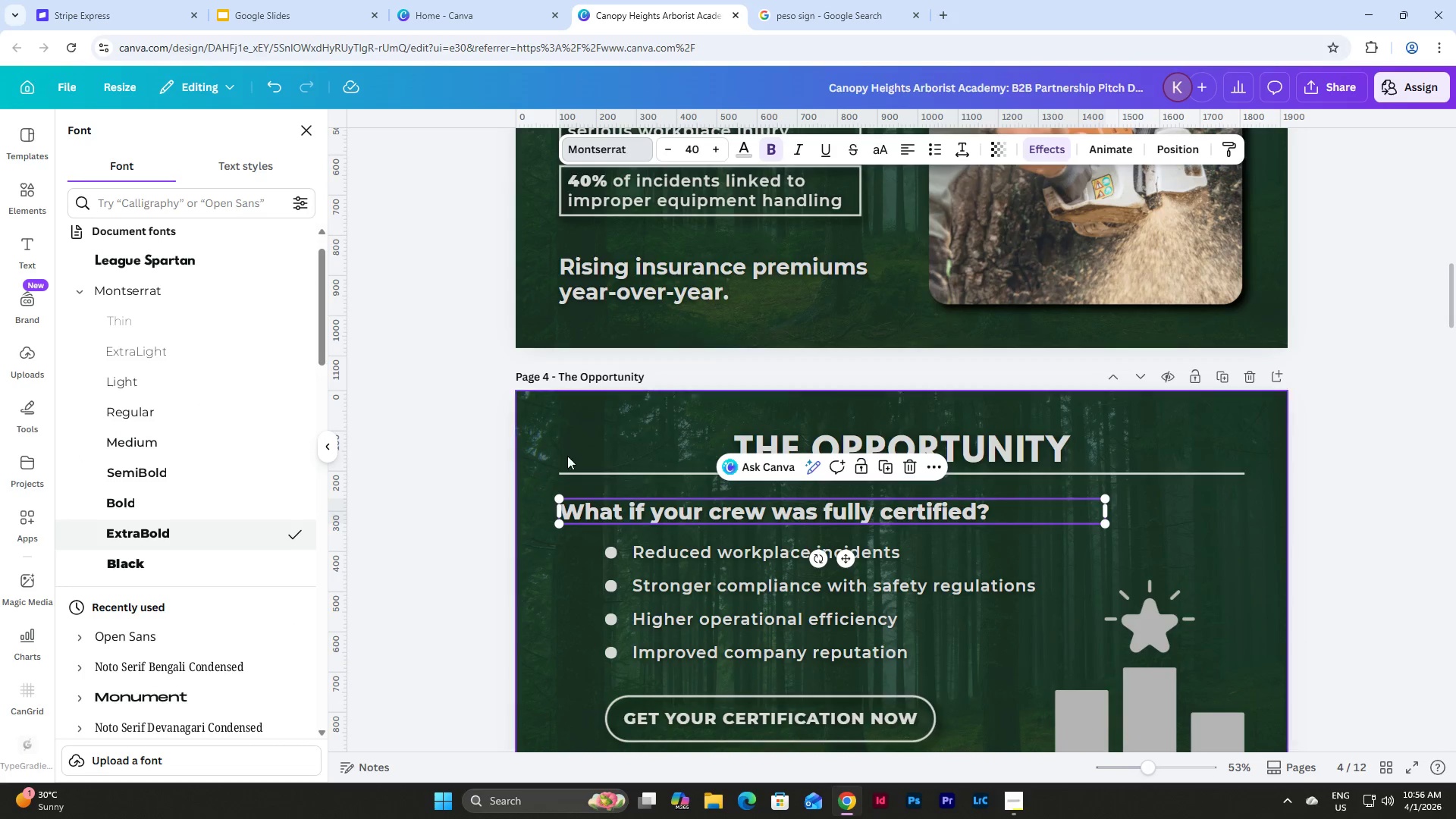 
scroll: coordinate [588, 450], scroll_direction: up, amount: 4.0
 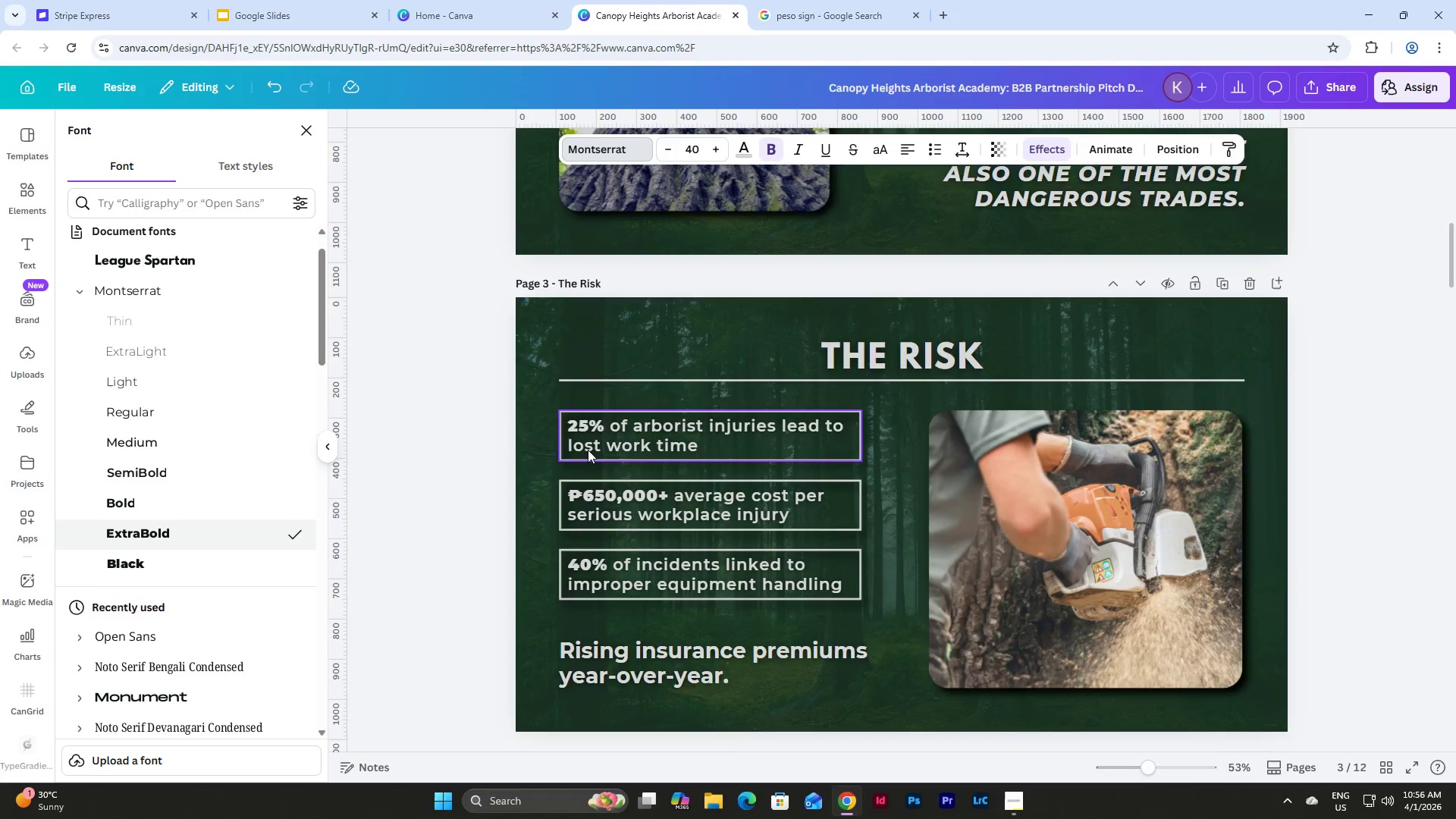 
scroll: coordinate [588, 450], scroll_direction: down, amount: 3.0
 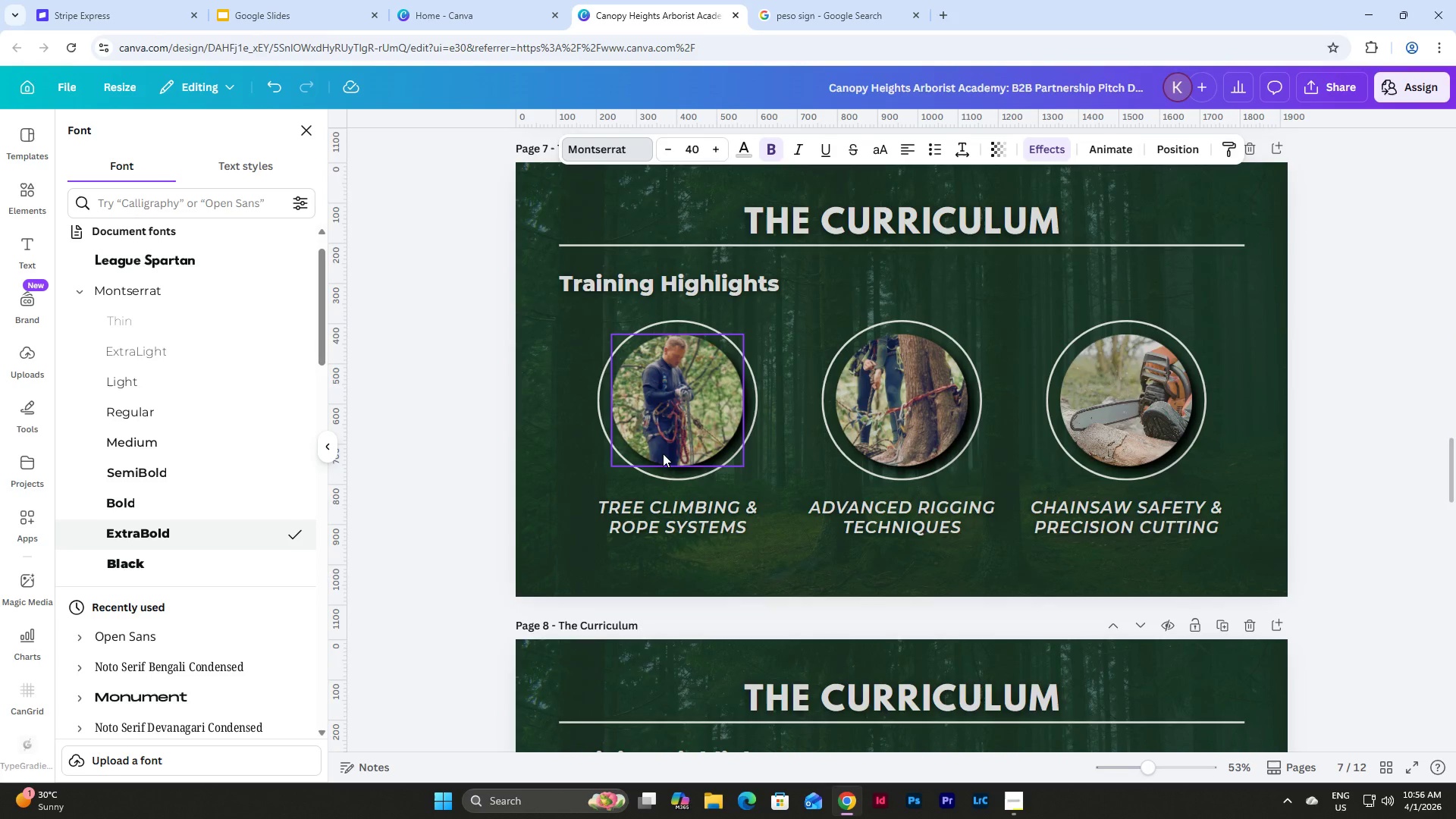 
left_click([701, 284])
 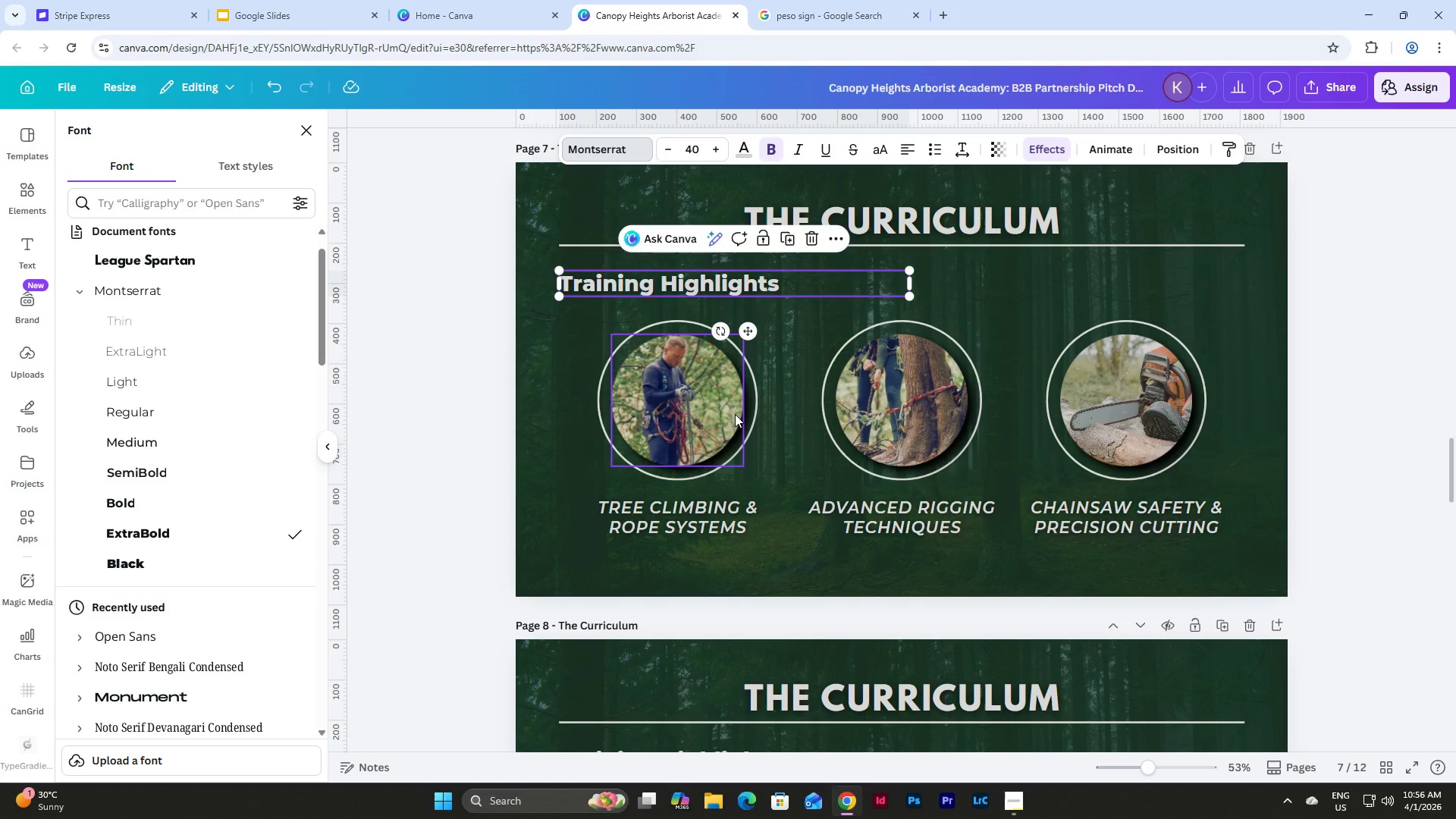 
scroll: coordinate [735, 414], scroll_direction: down, amount: 6.0
 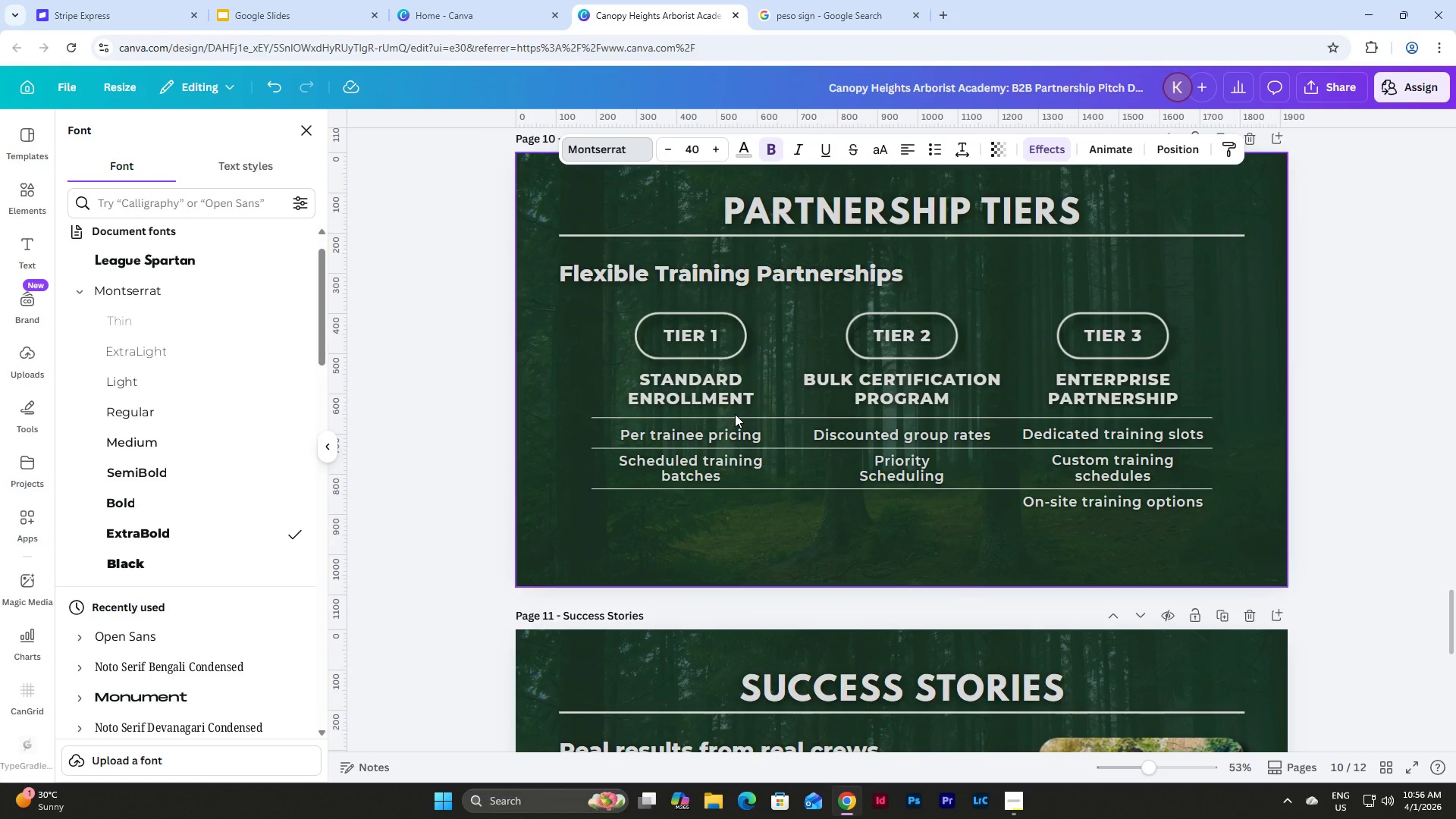 
left_click([767, 278])
 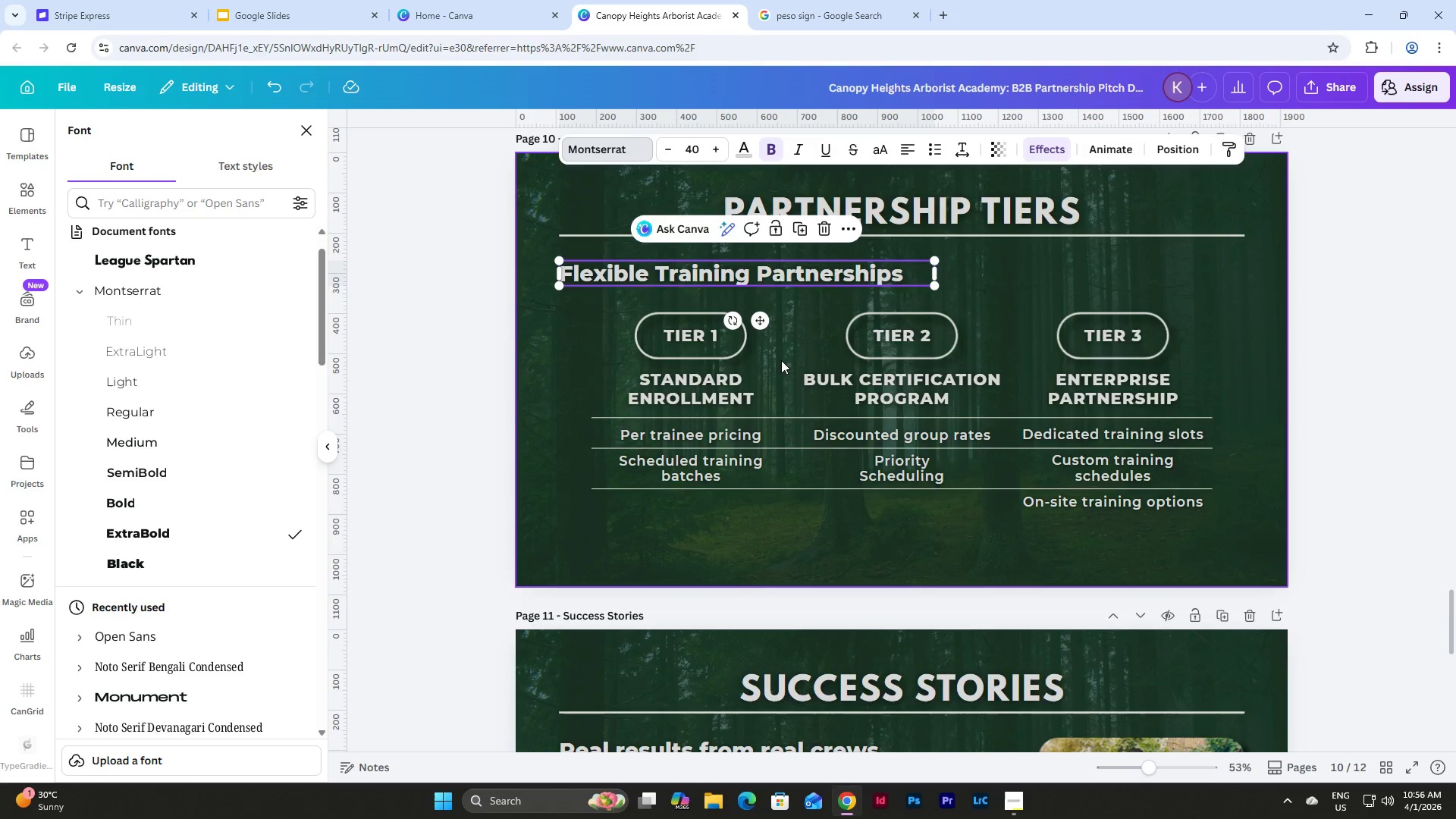 
scroll: coordinate [783, 377], scroll_direction: down, amount: 5.0
 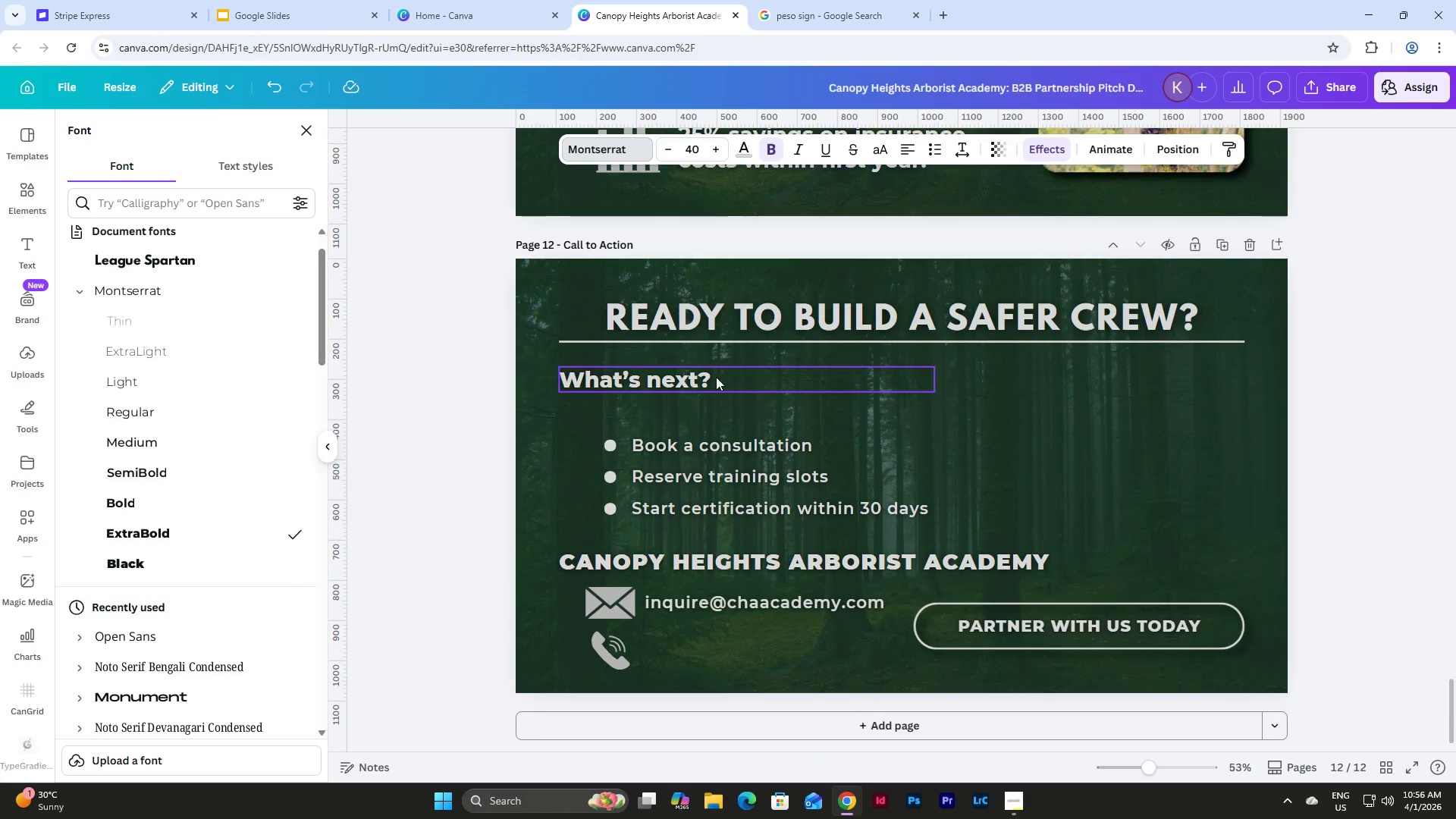 
left_click([684, 370])
 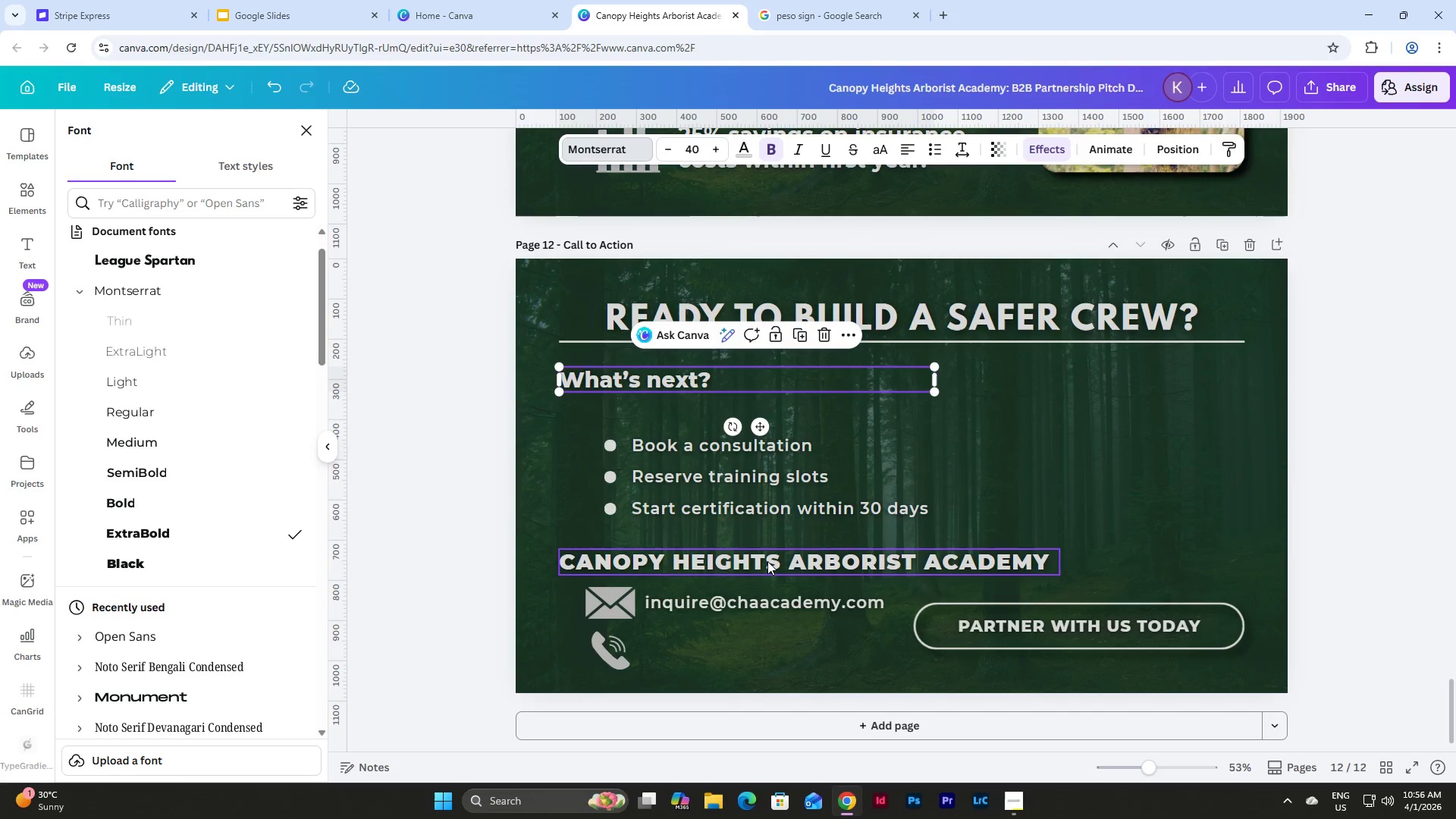 
left_click([764, 562])
 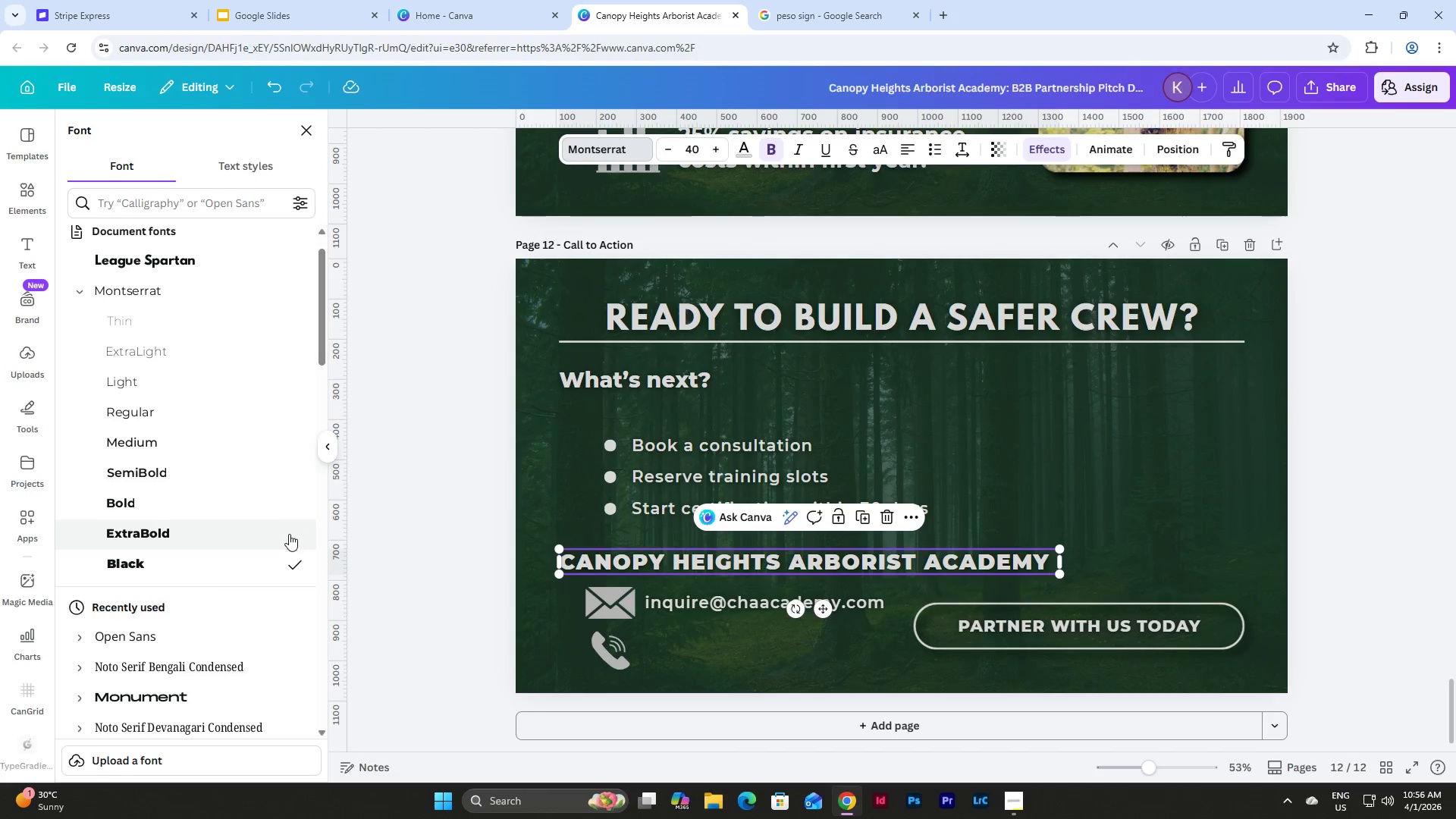 
left_click([233, 535])
 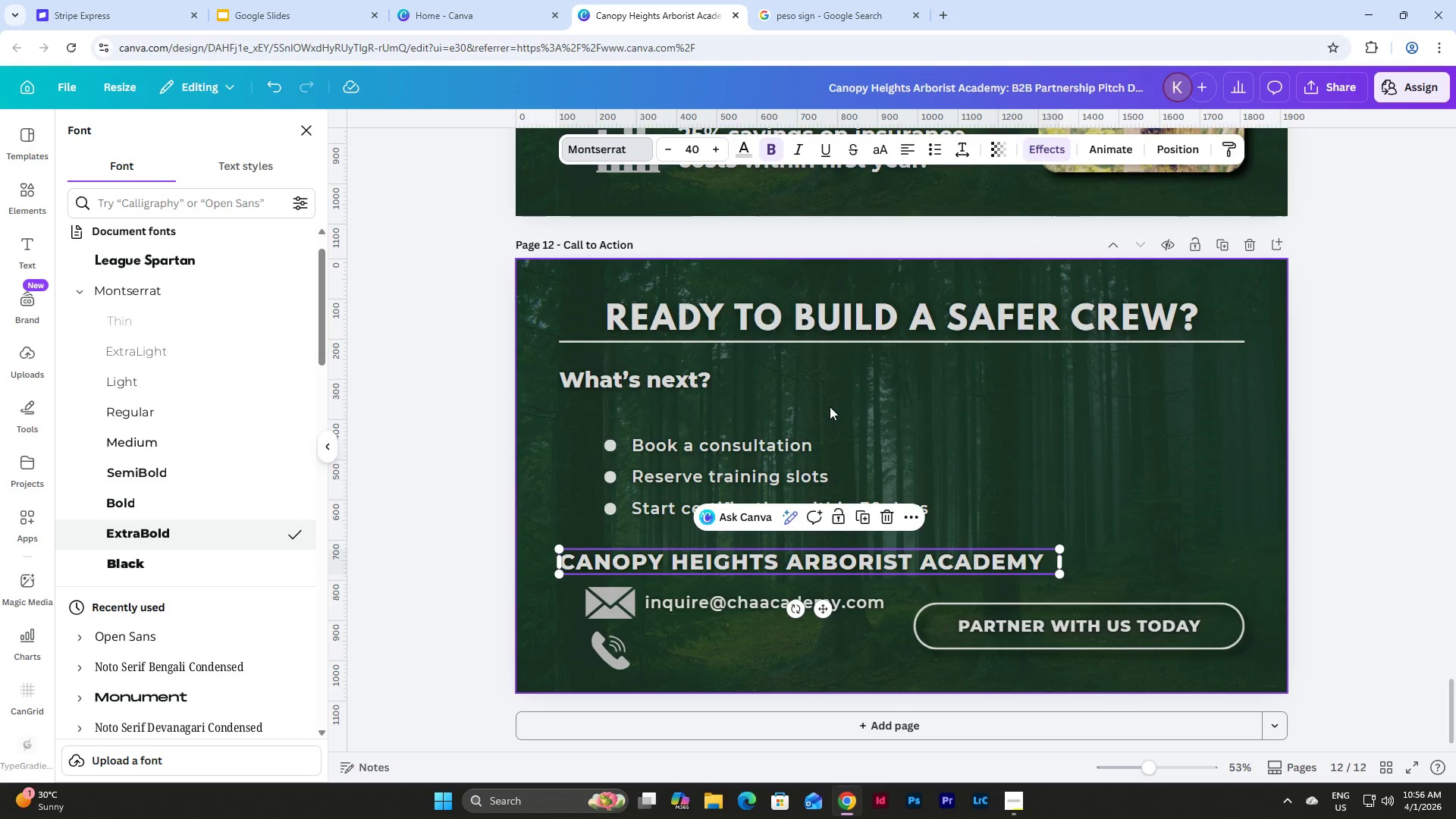 
left_click([901, 432])
 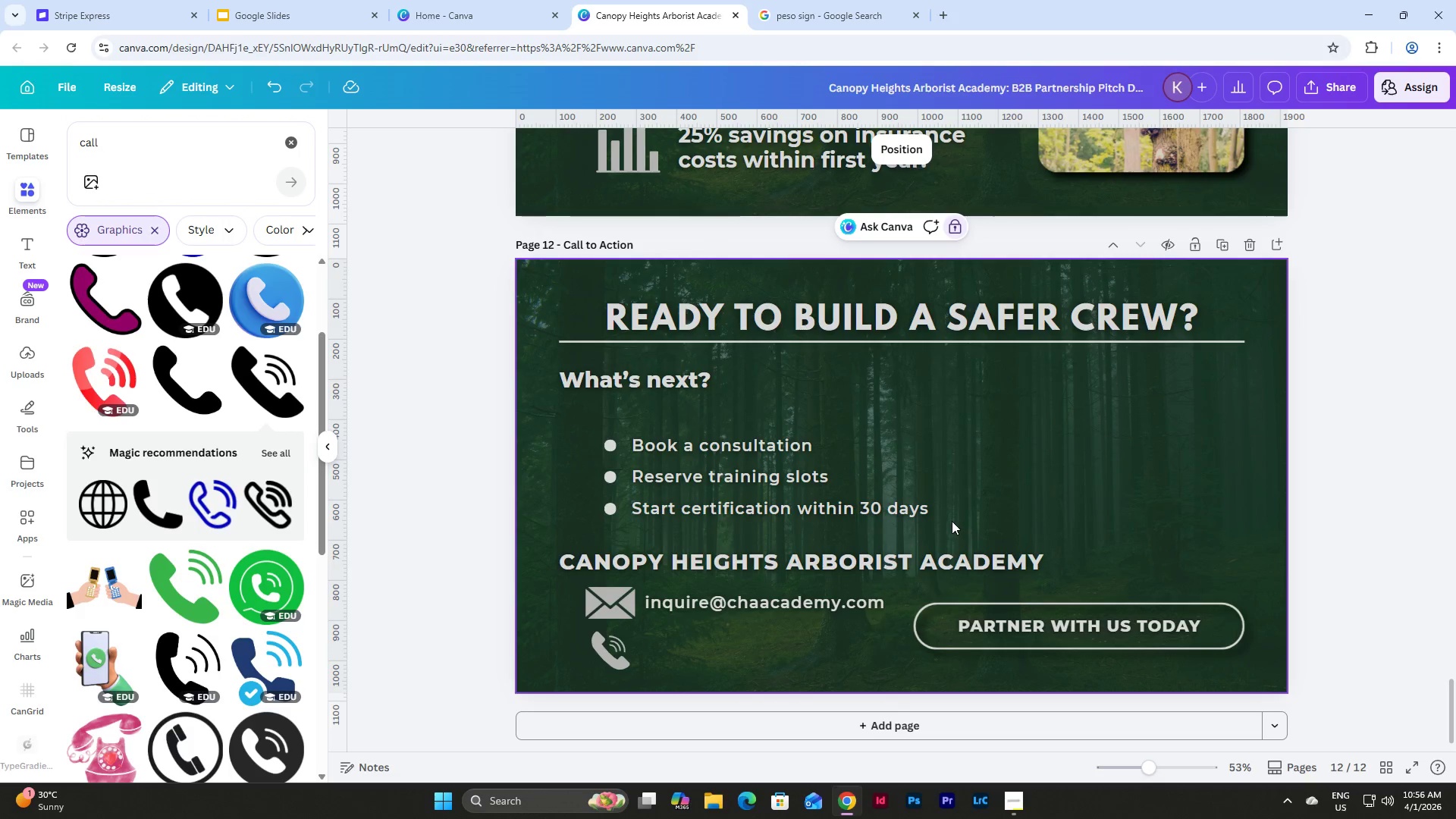 
left_click_drag(start_coordinate=[952, 521], to_coordinate=[593, 423])
 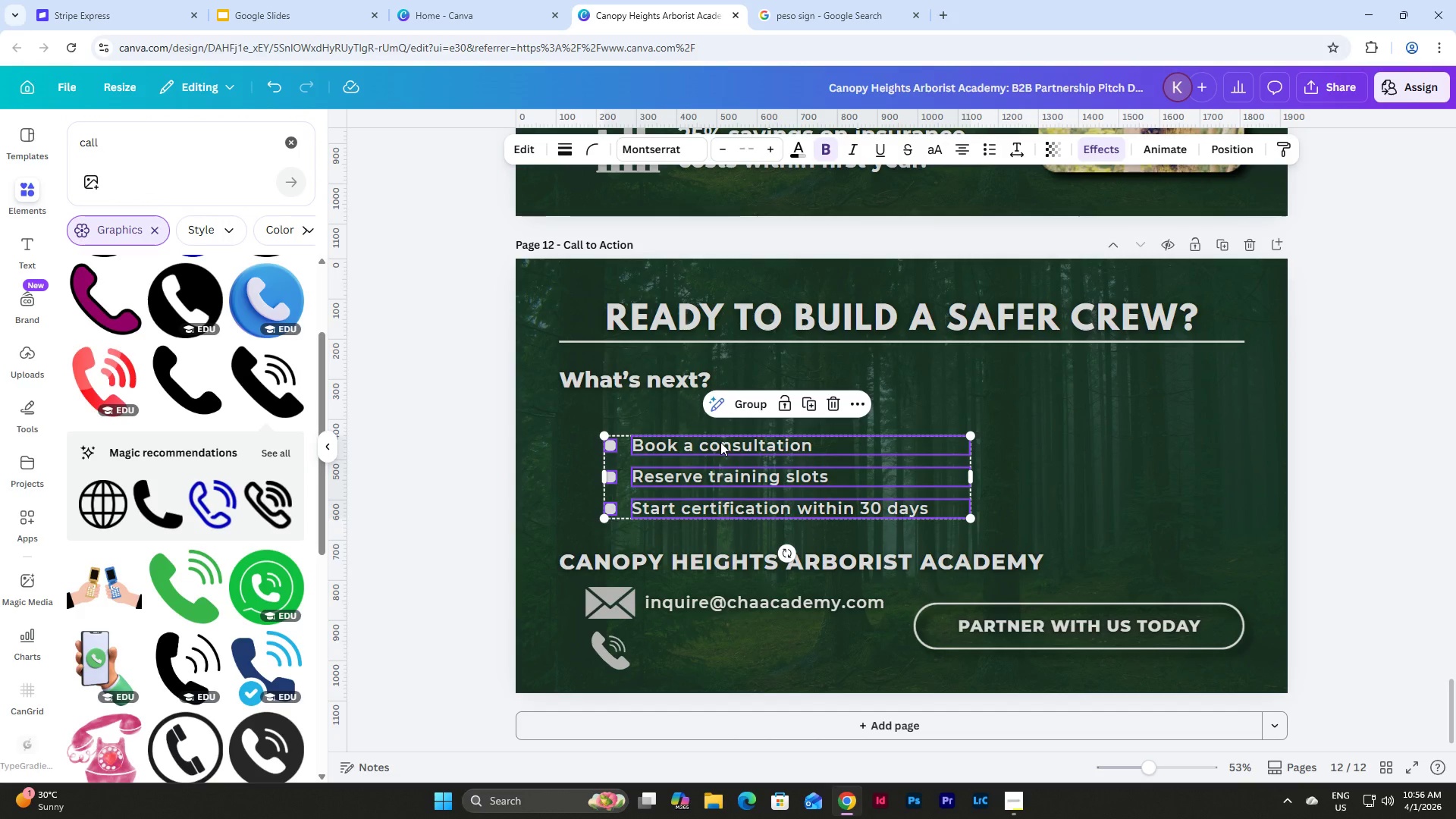 
left_click_drag(start_coordinate=[720, 442], to_coordinate=[720, 411])
 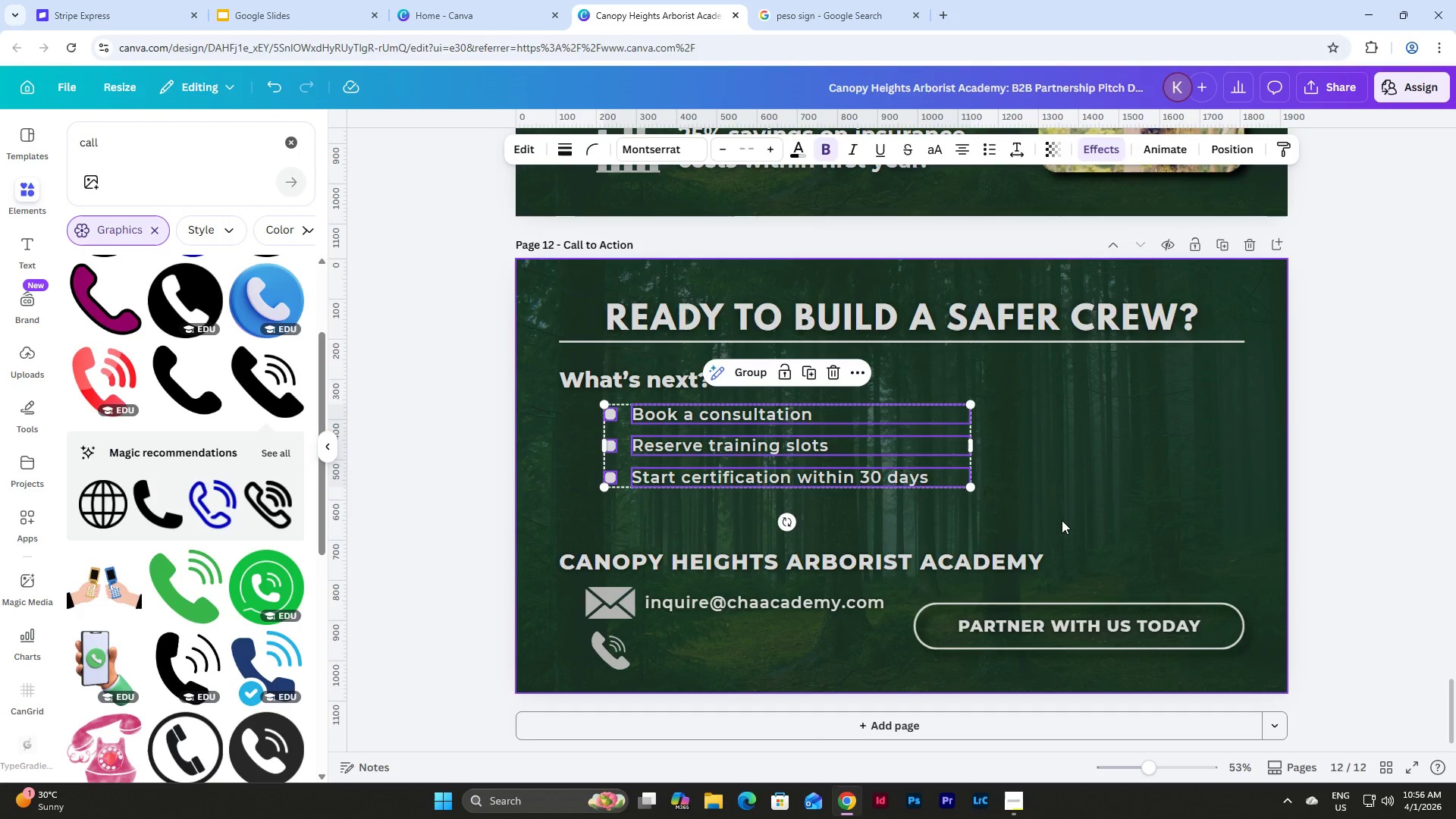 
left_click([1063, 513])
 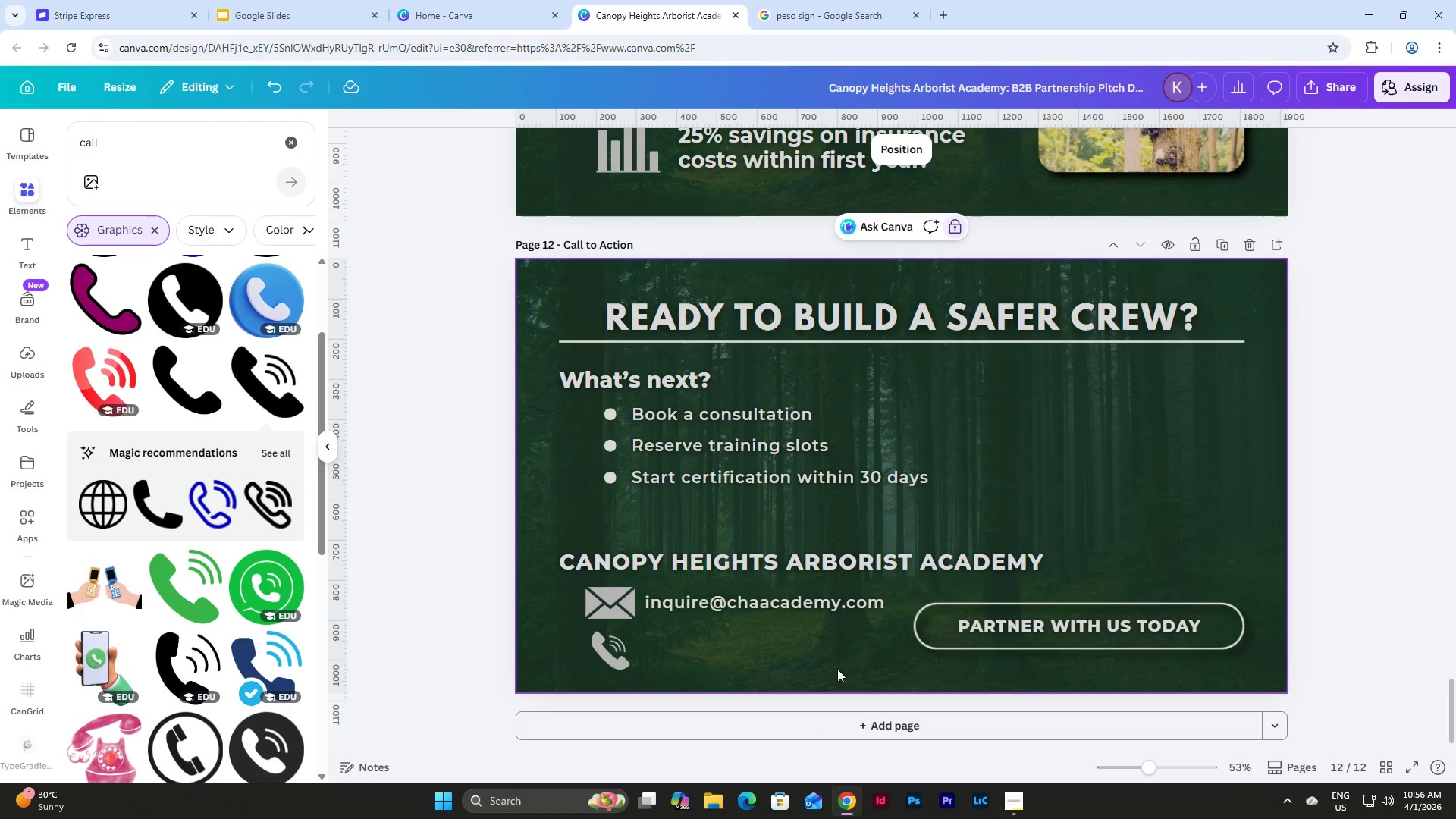 
left_click_drag(start_coordinate=[836, 669], to_coordinate=[577, 538])
 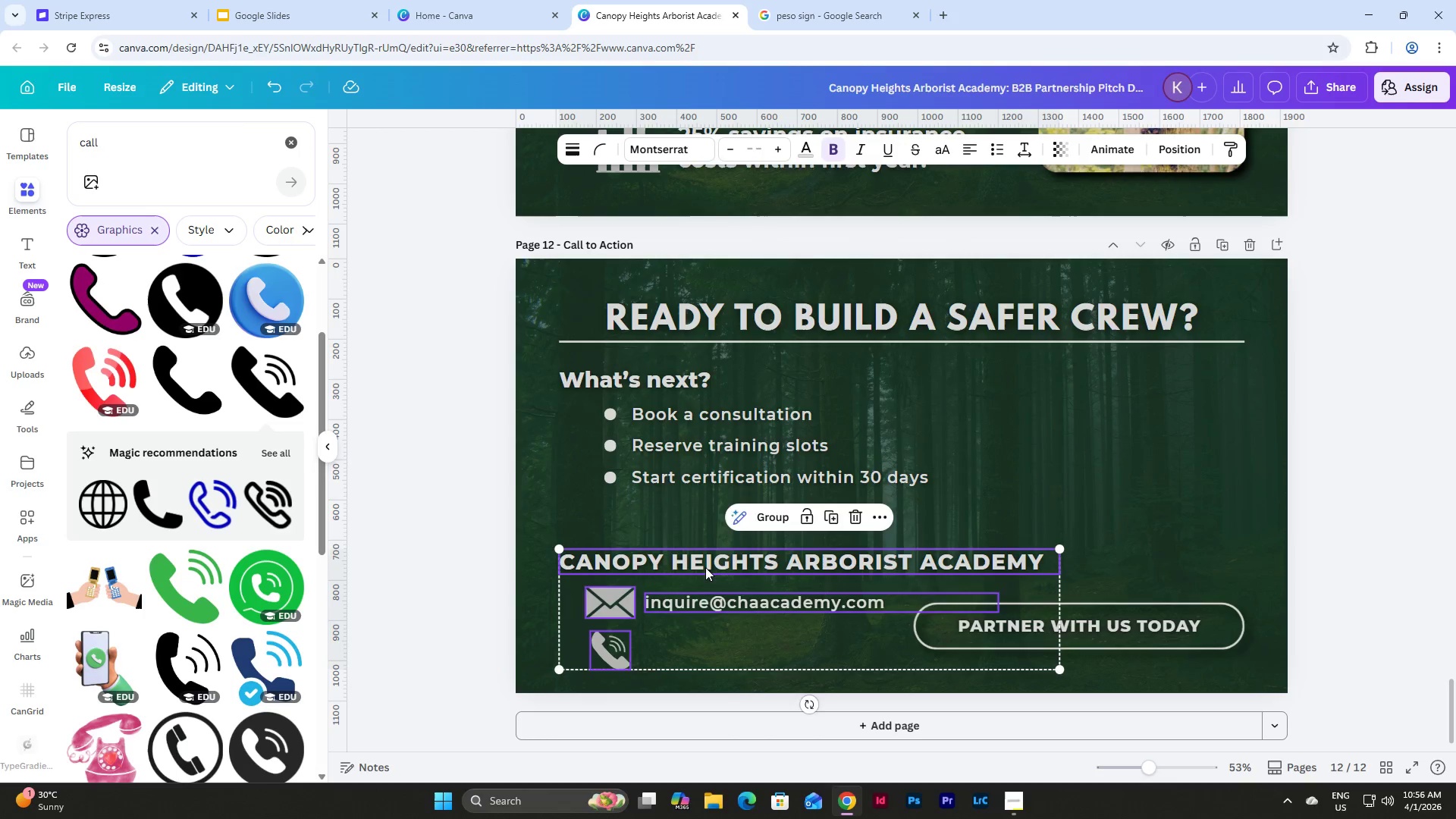 
left_click_drag(start_coordinate=[705, 567], to_coordinate=[706, 523])
 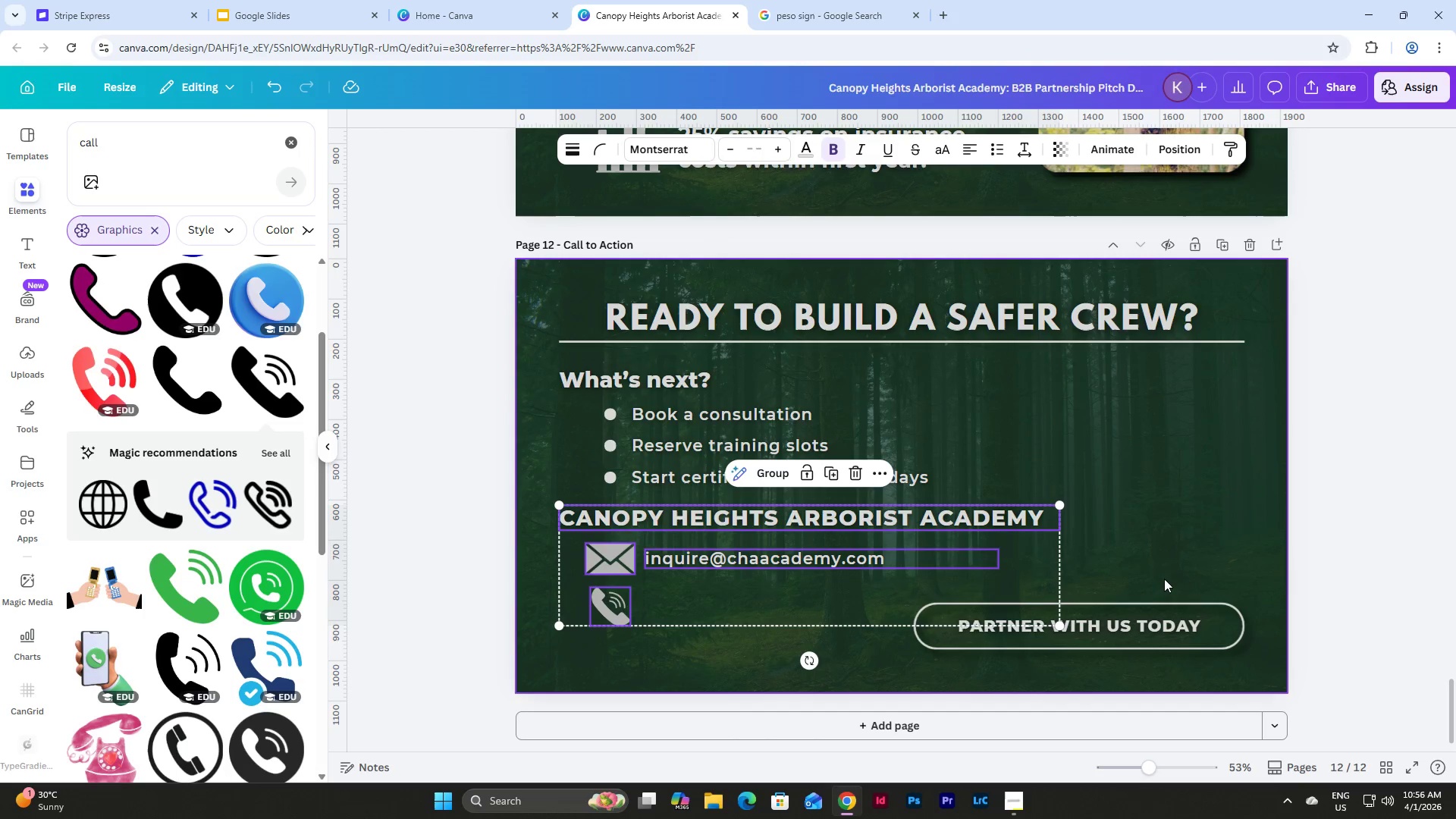 
left_click([1166, 565])
 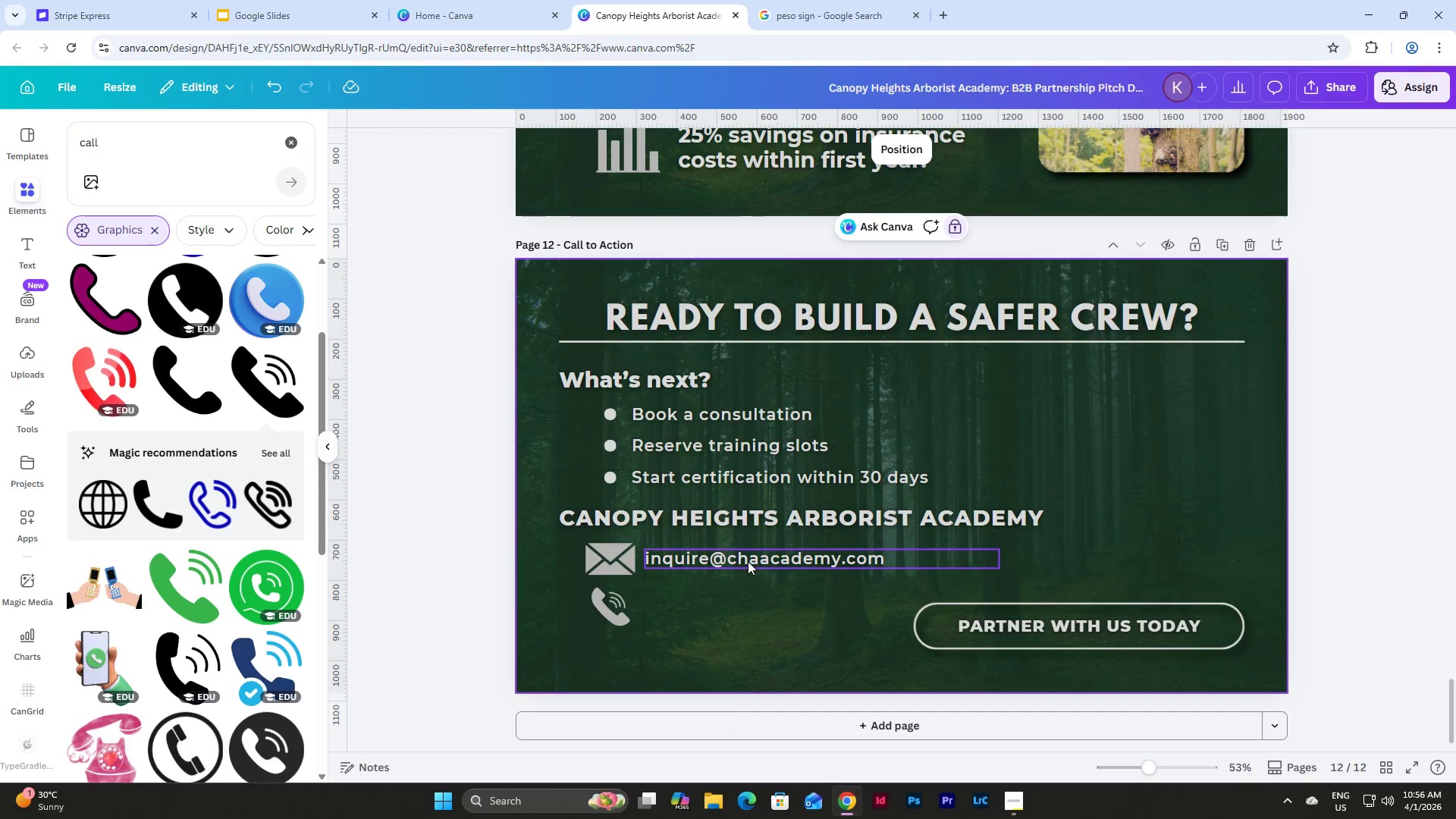 
left_click([749, 555])
 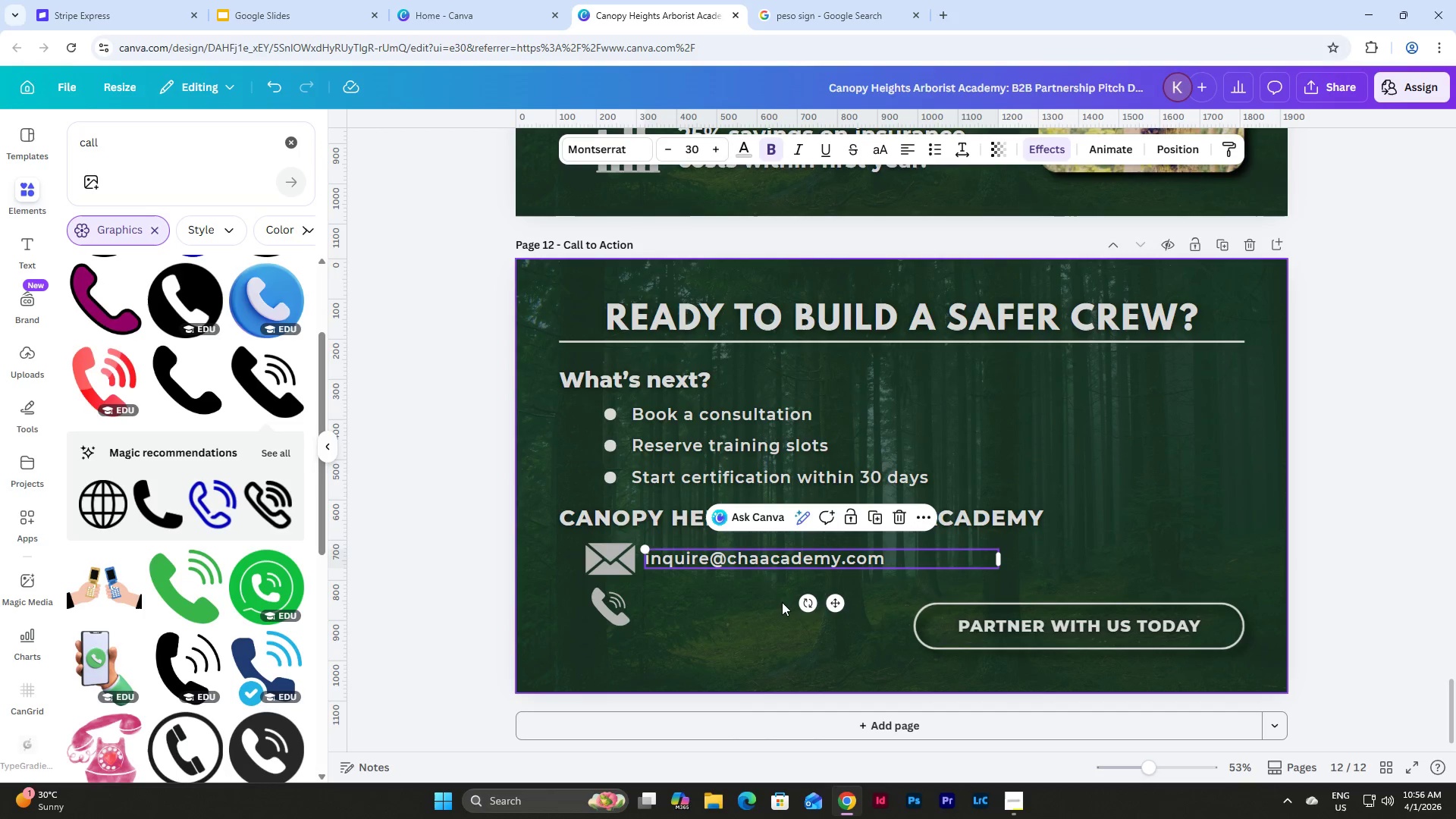 
hold_key(key=ControlLeft, duration=0.66)
 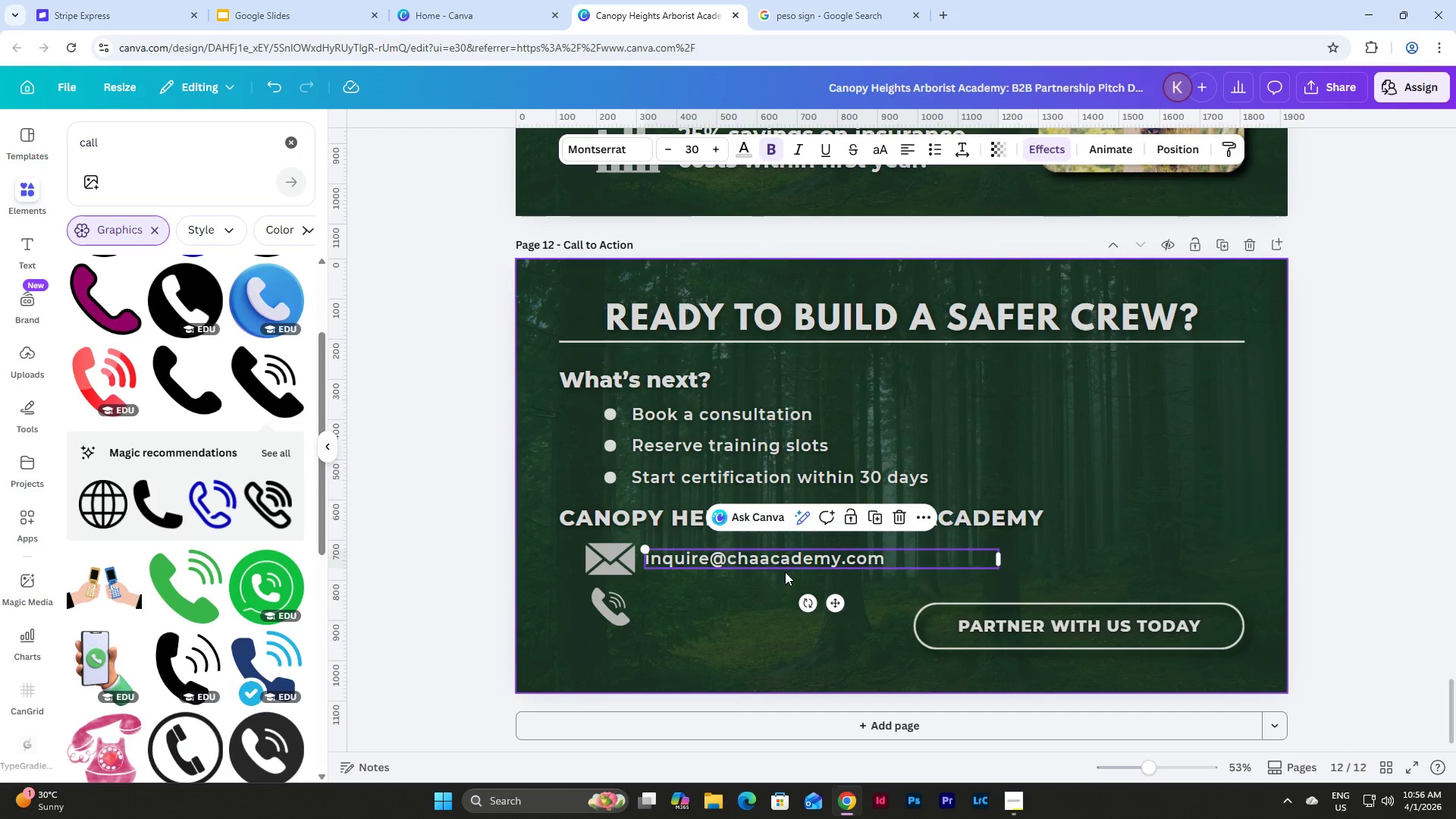 
key(Control+C)
 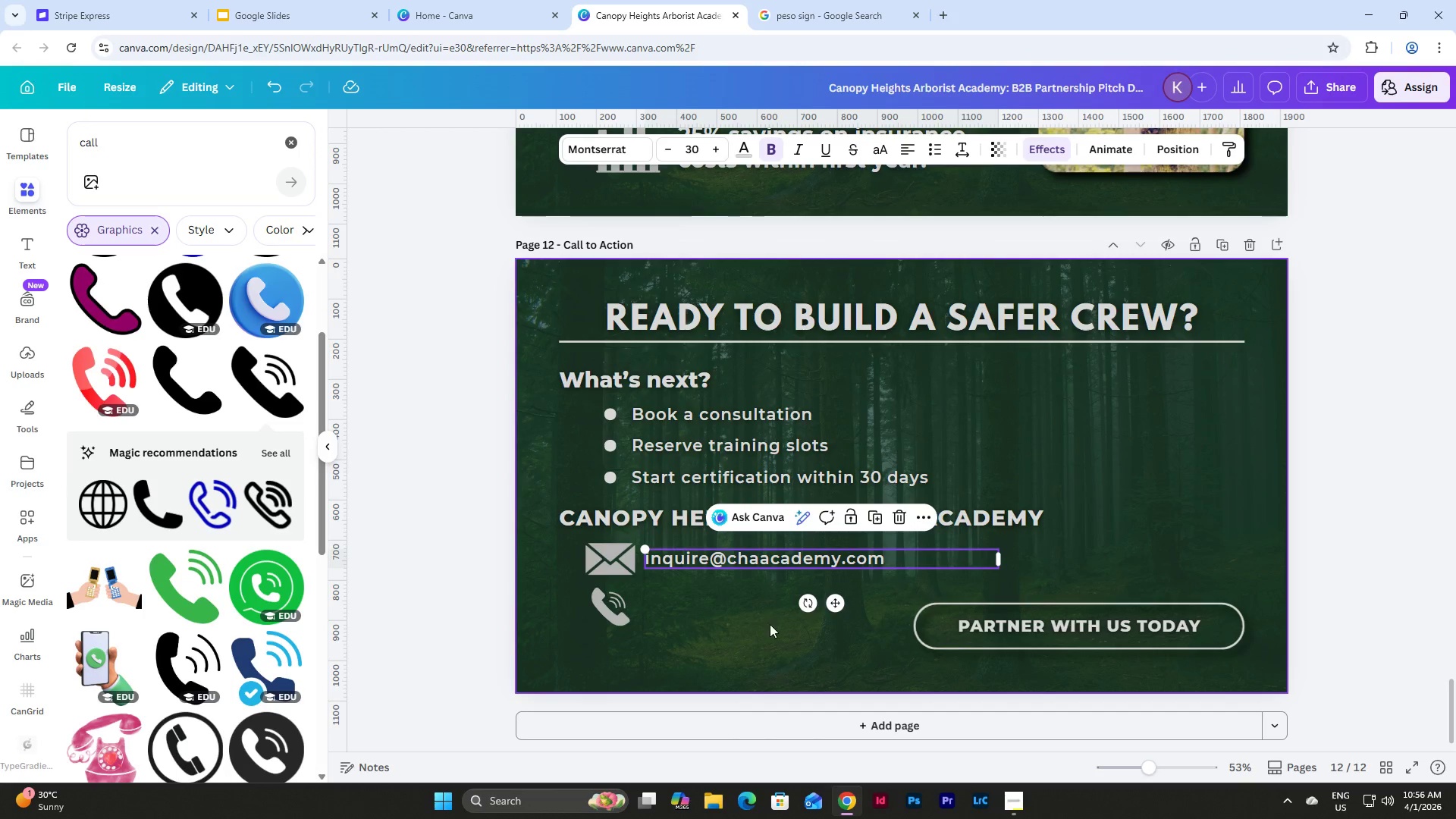 
left_click([770, 624])
 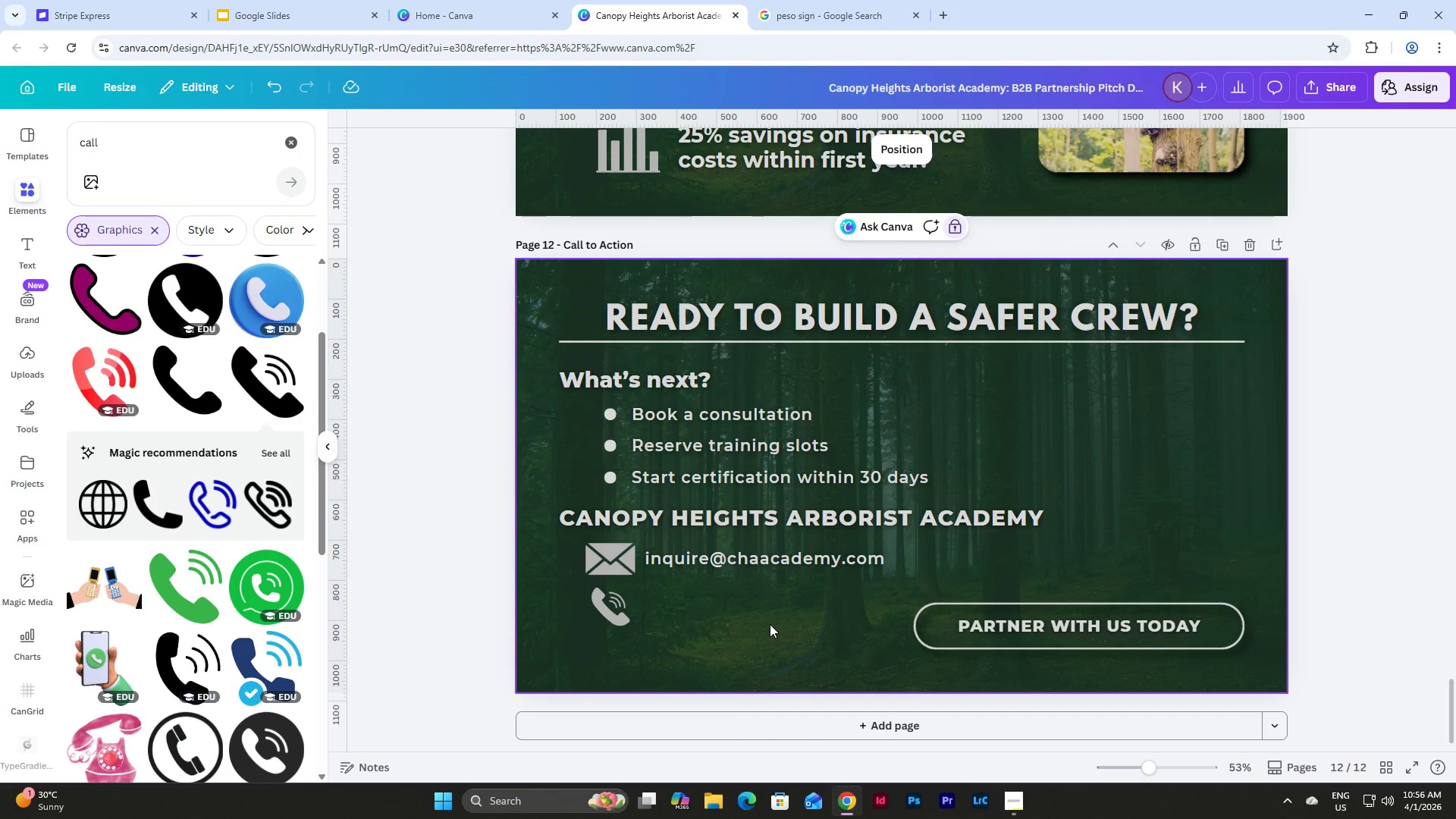 
key(Control+V)
 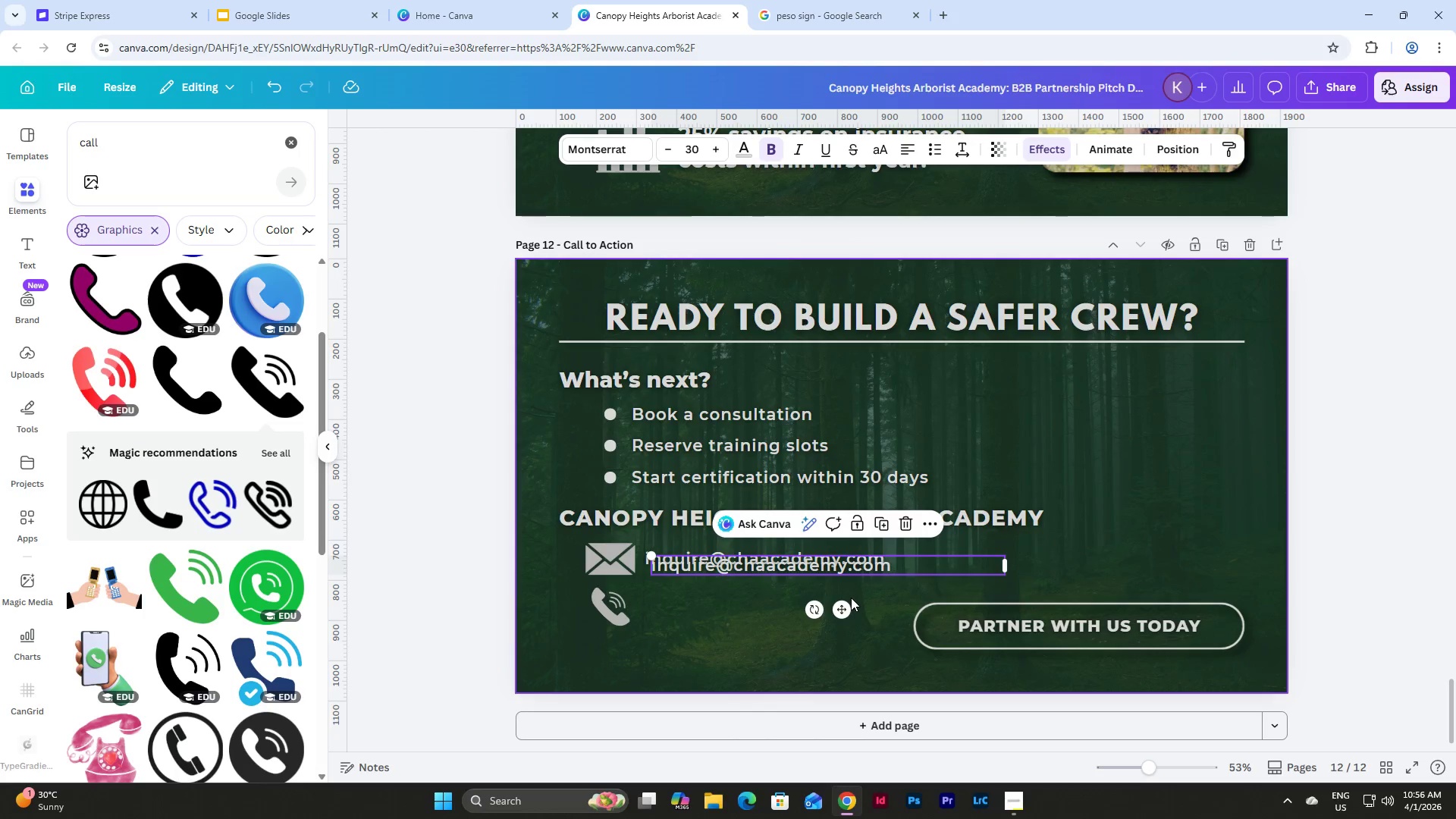 
left_click_drag(start_coordinate=[846, 605], to_coordinate=[838, 643])
 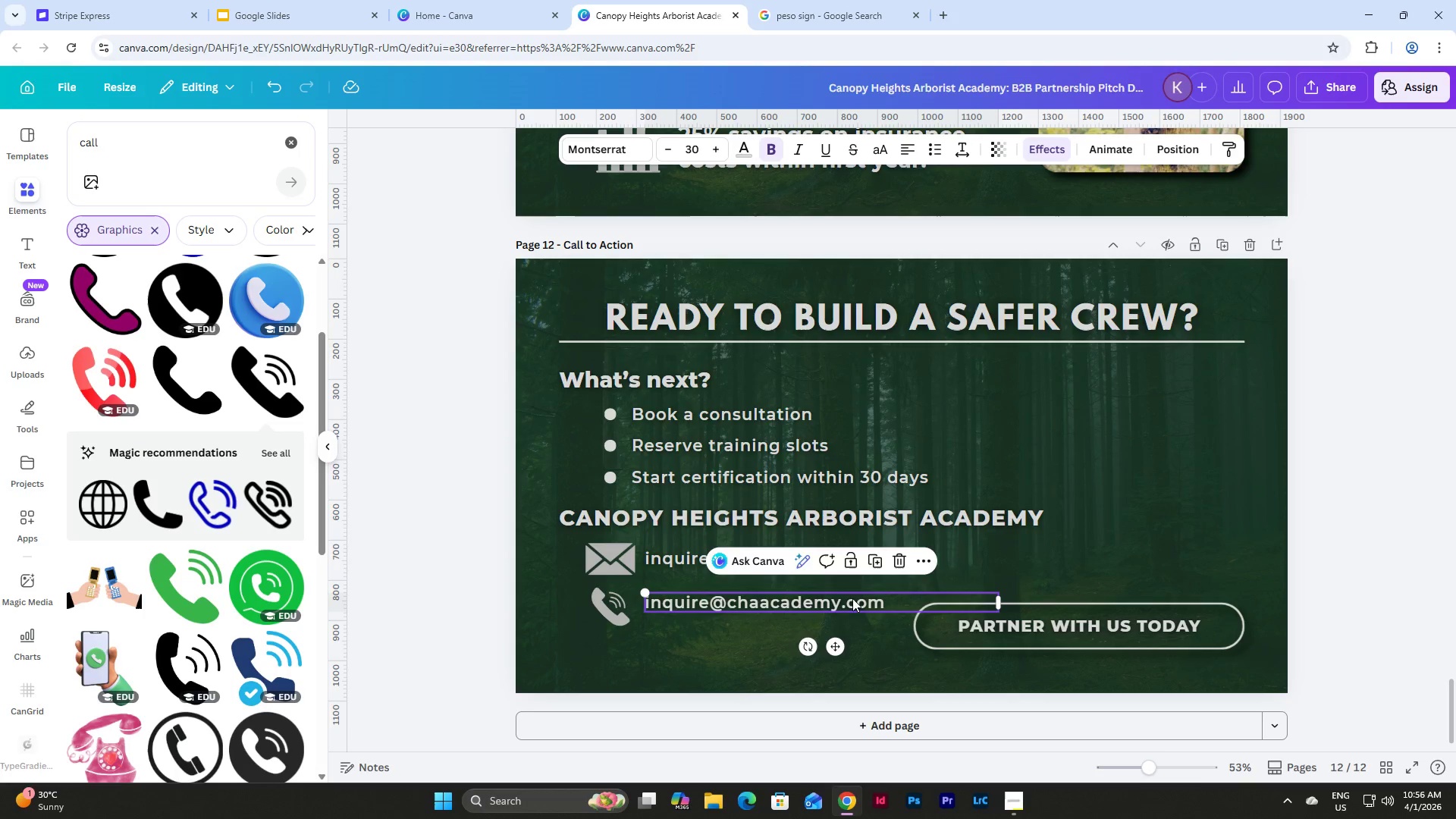 
left_click([852, 598])
 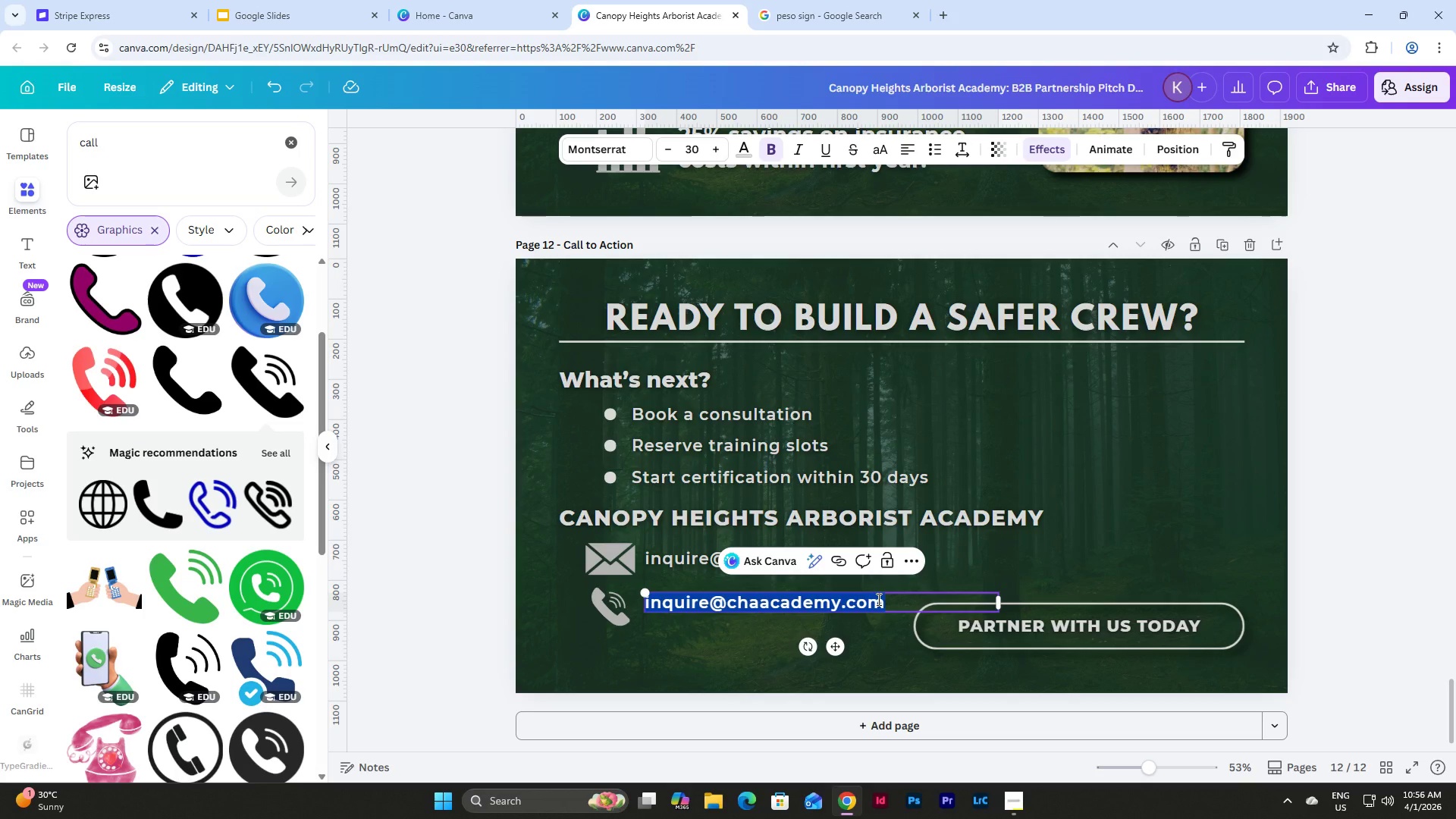 
key(NumpadSubtract)
 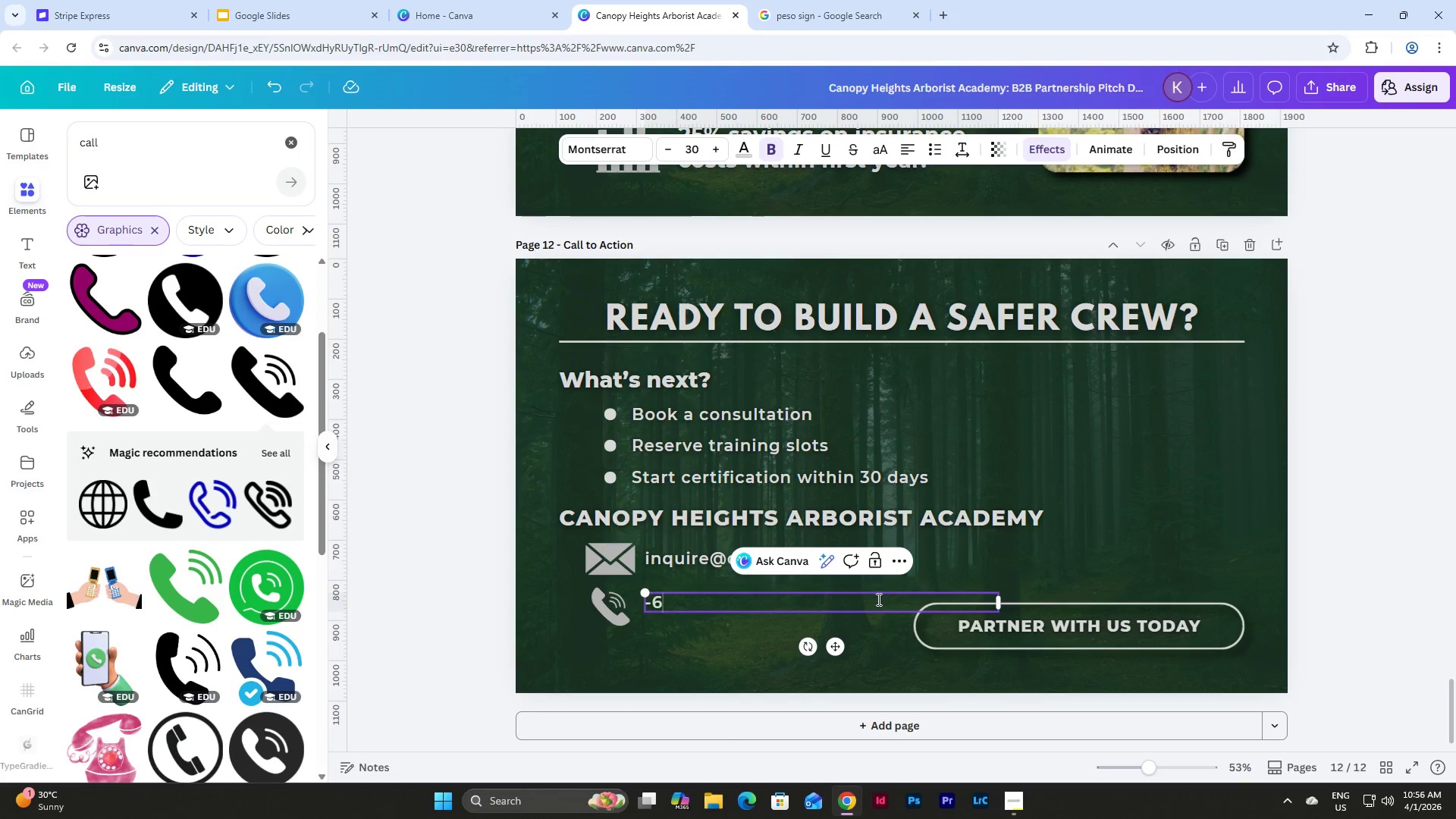 
key(Numpad6)
 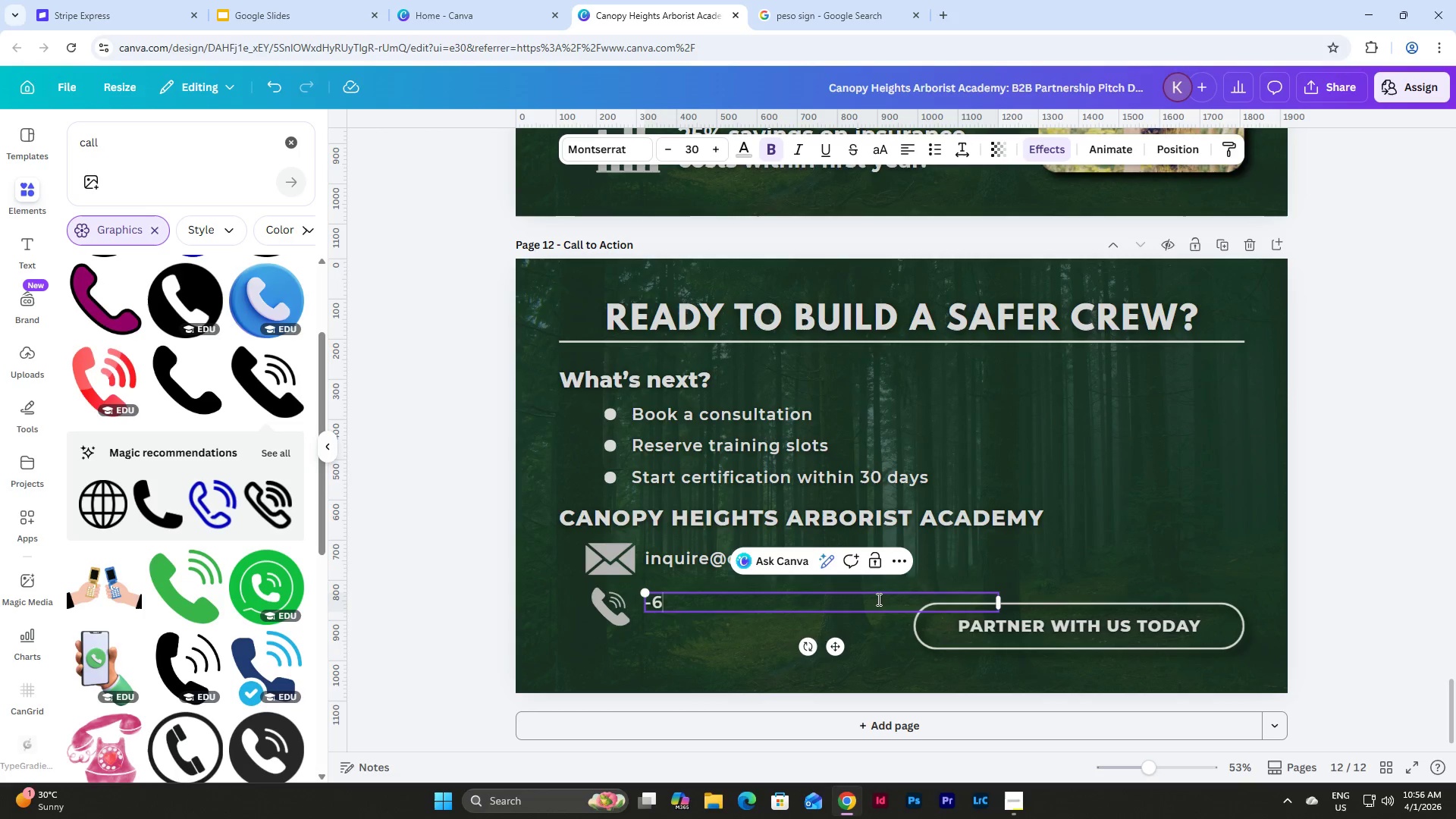 
key(Numpad3)
 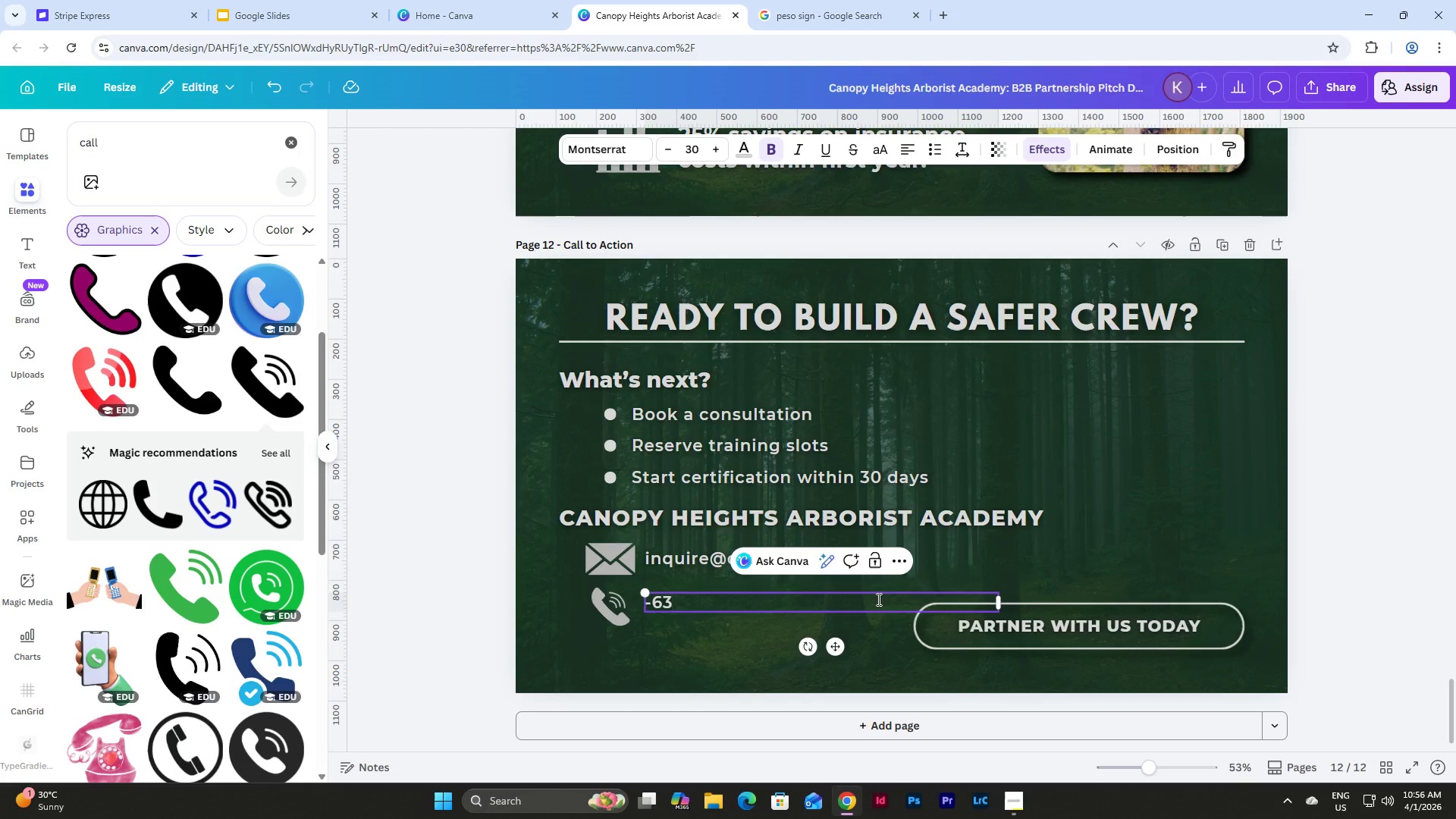 
key(Backspace)
 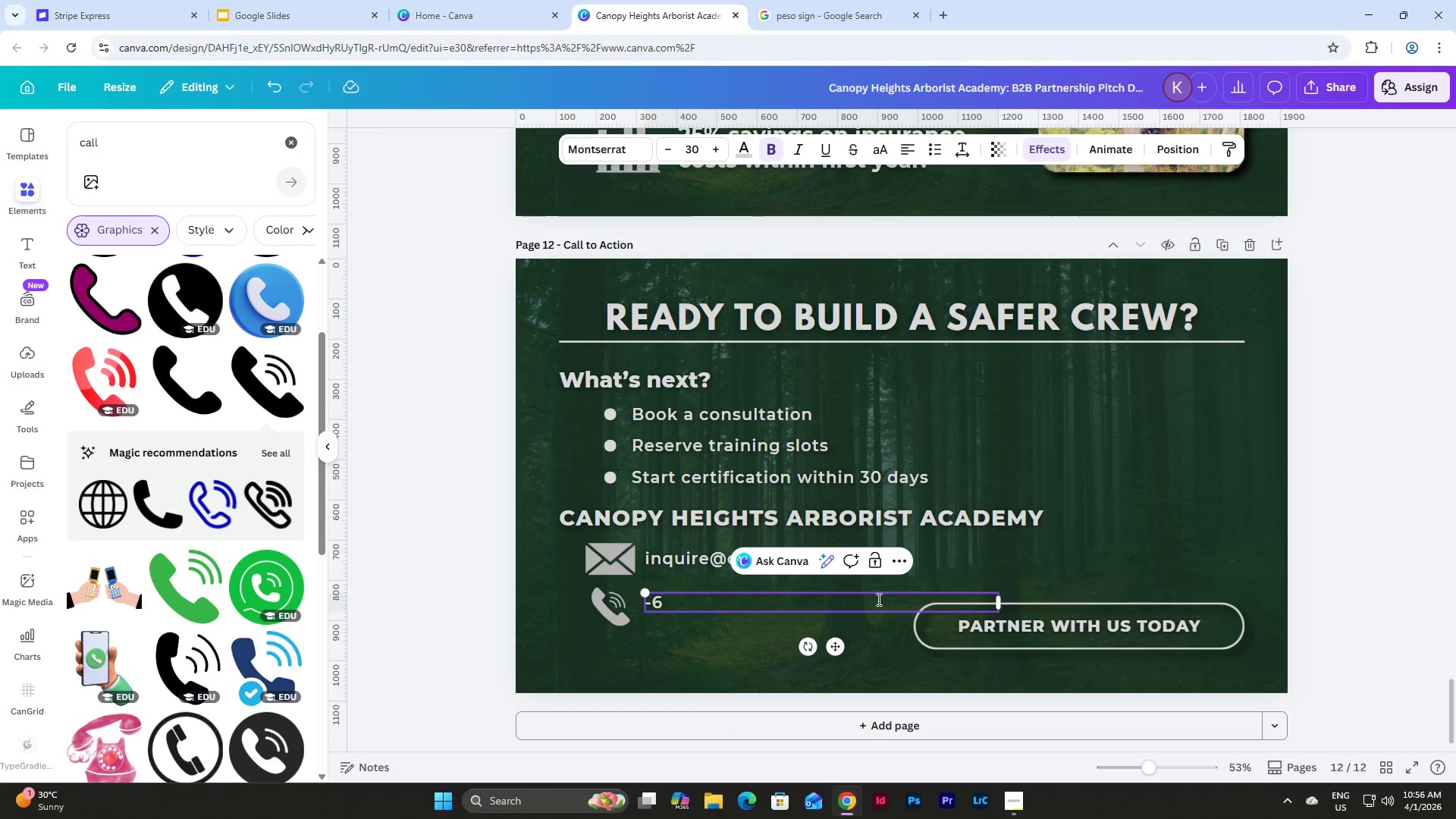 
key(Backspace)
 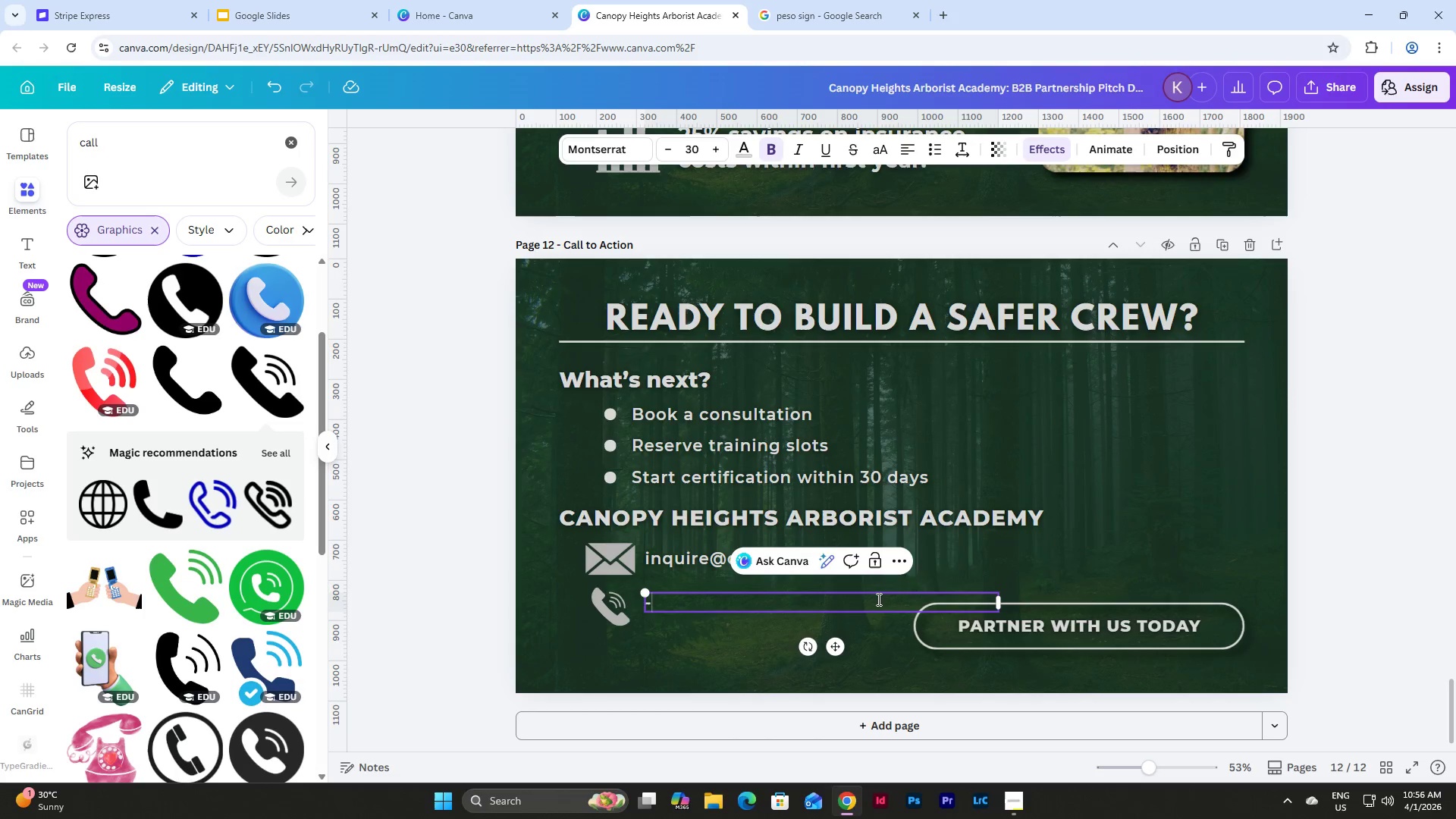 
key(Backspace)
 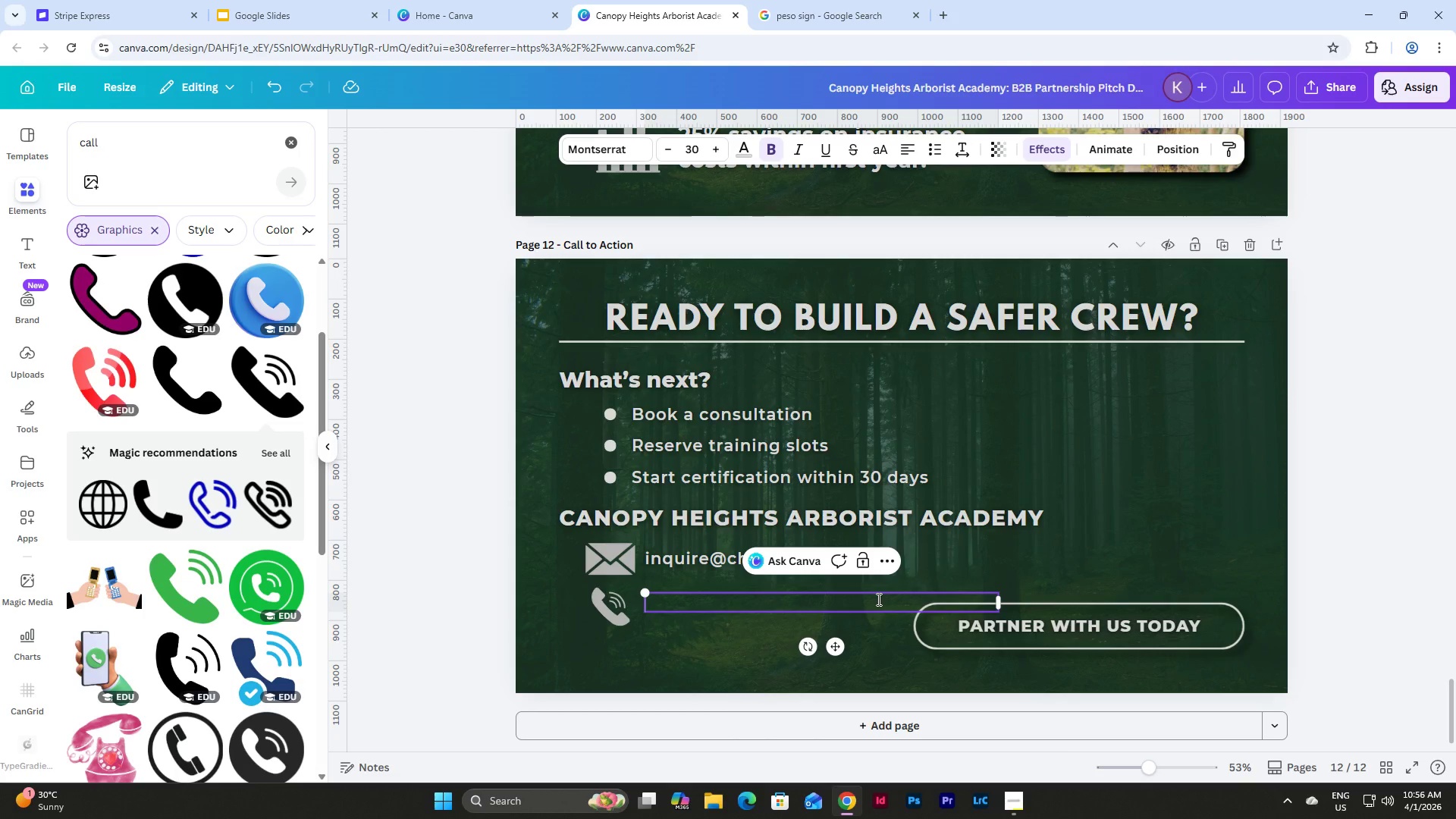 
key(NumpadAdd)
 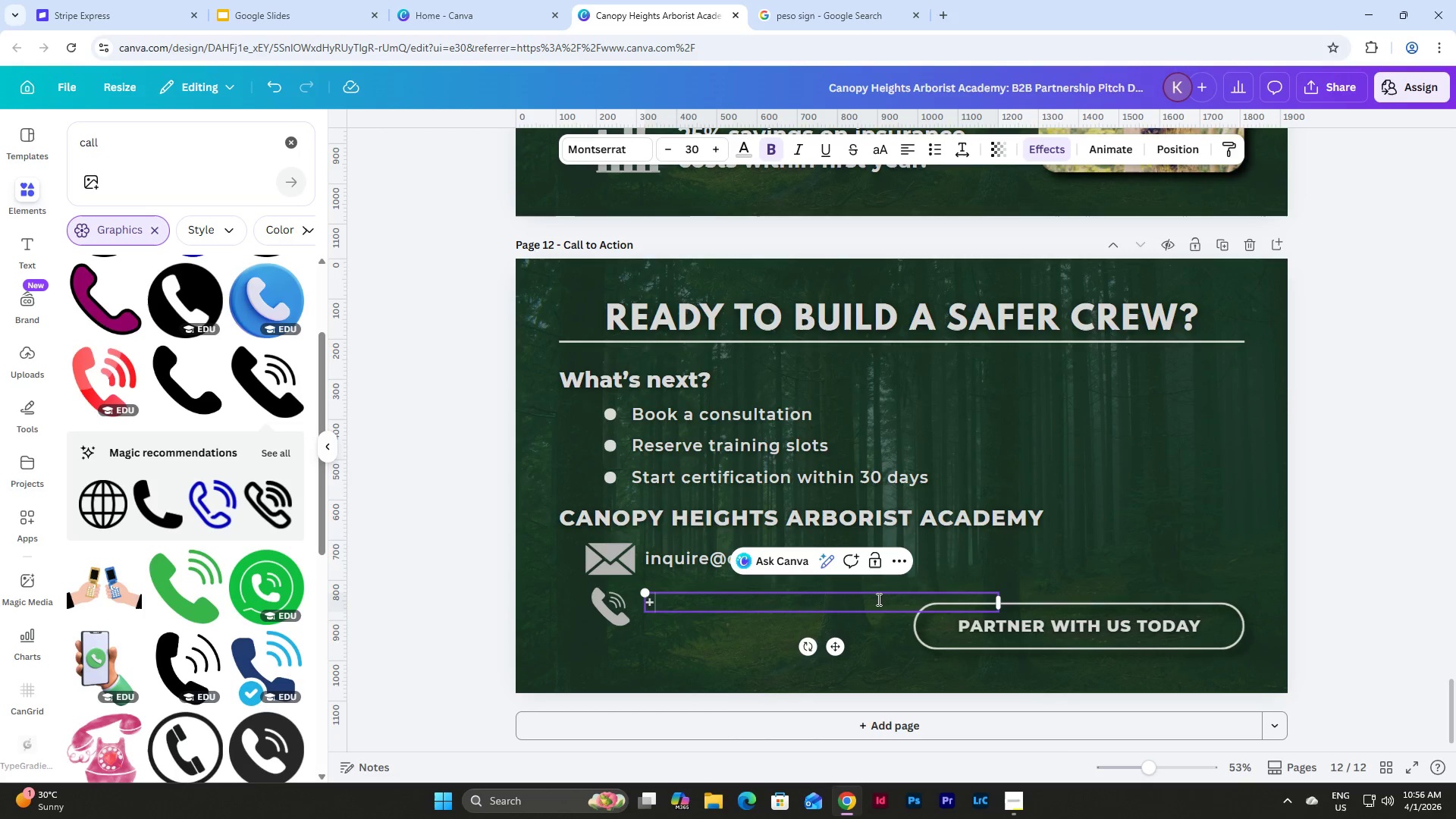 
key(Numpad6)
 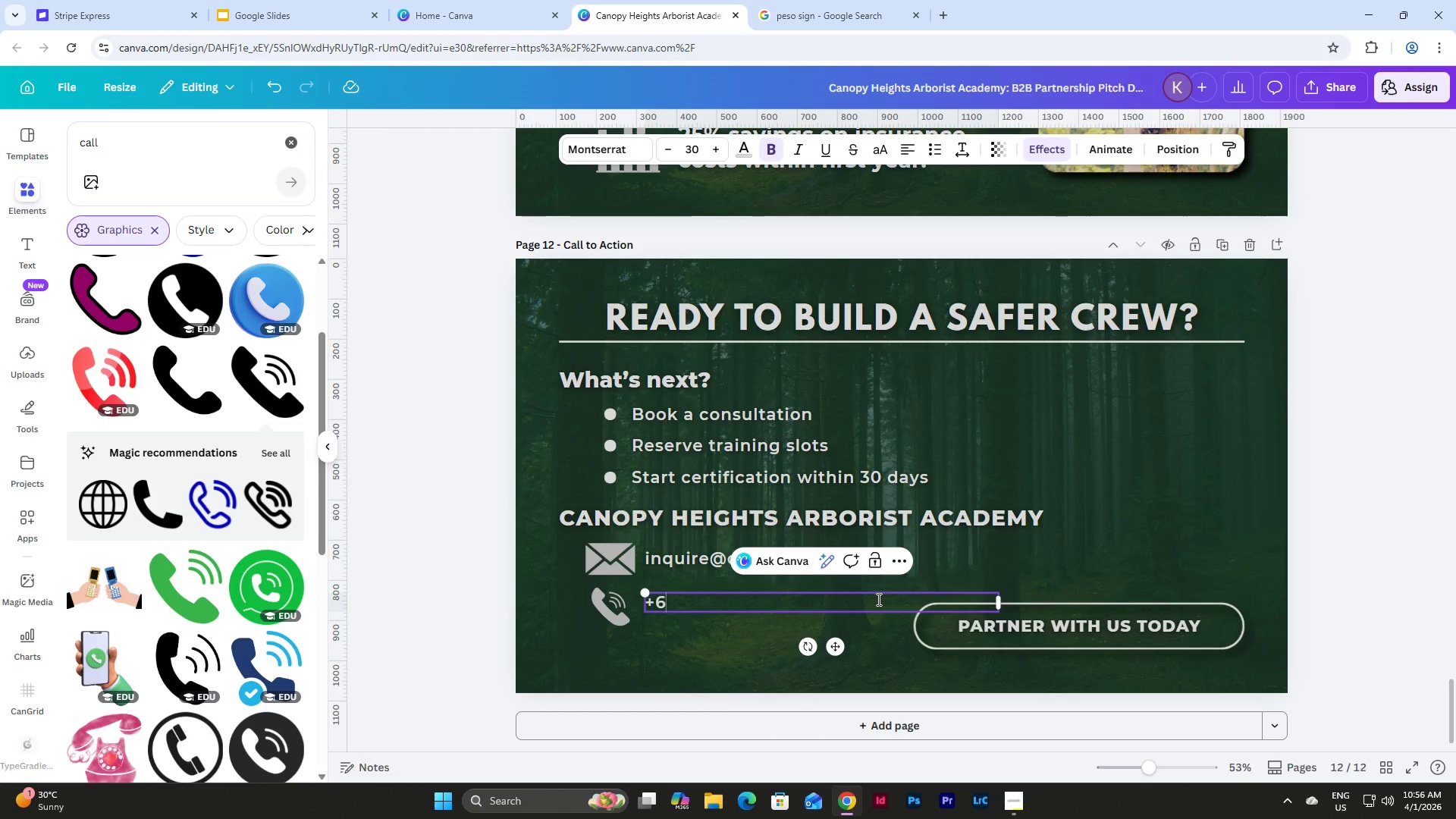 
key(Numpad3)
 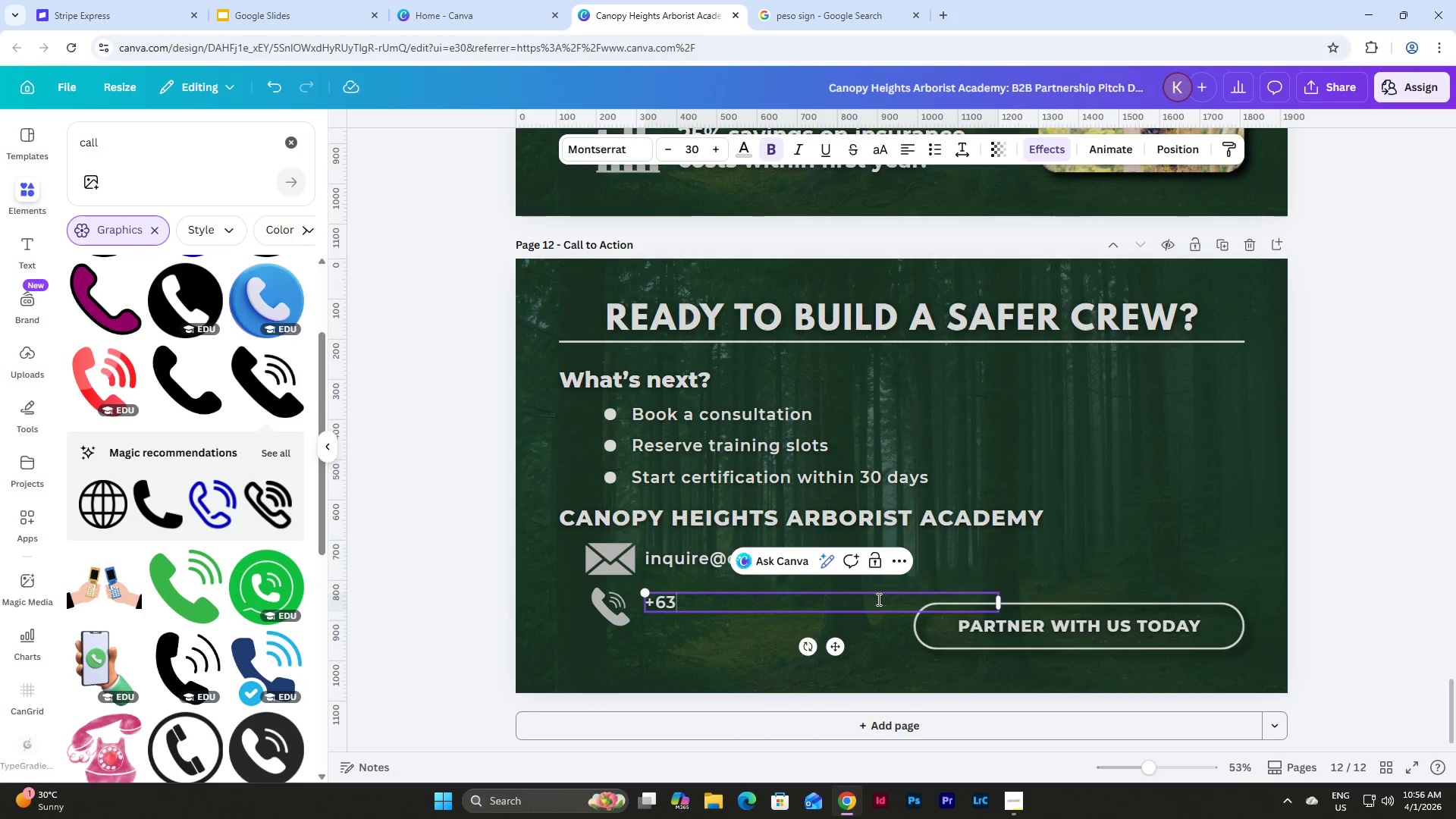 
key(Space)
 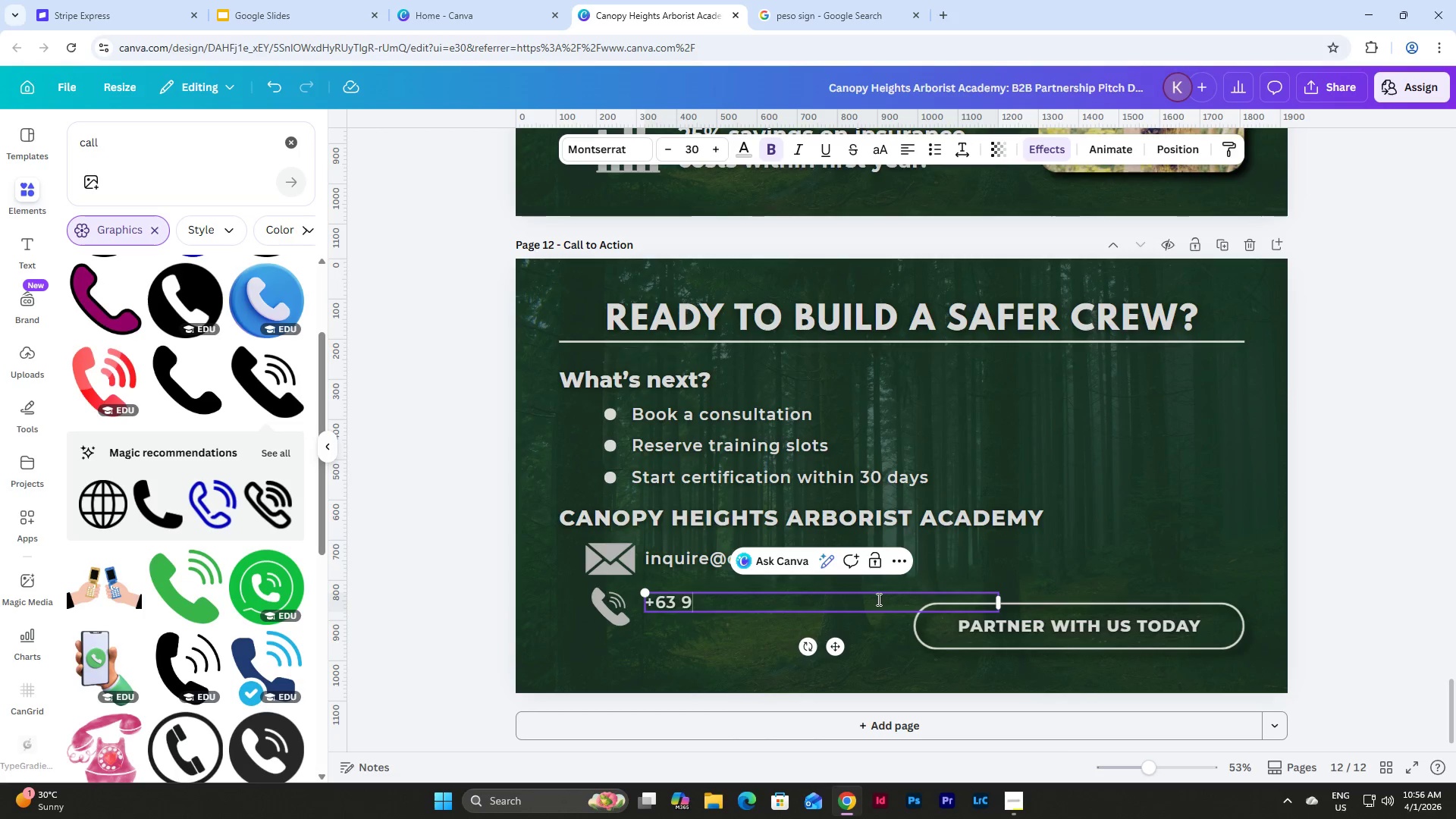 
key(Numpad9)
 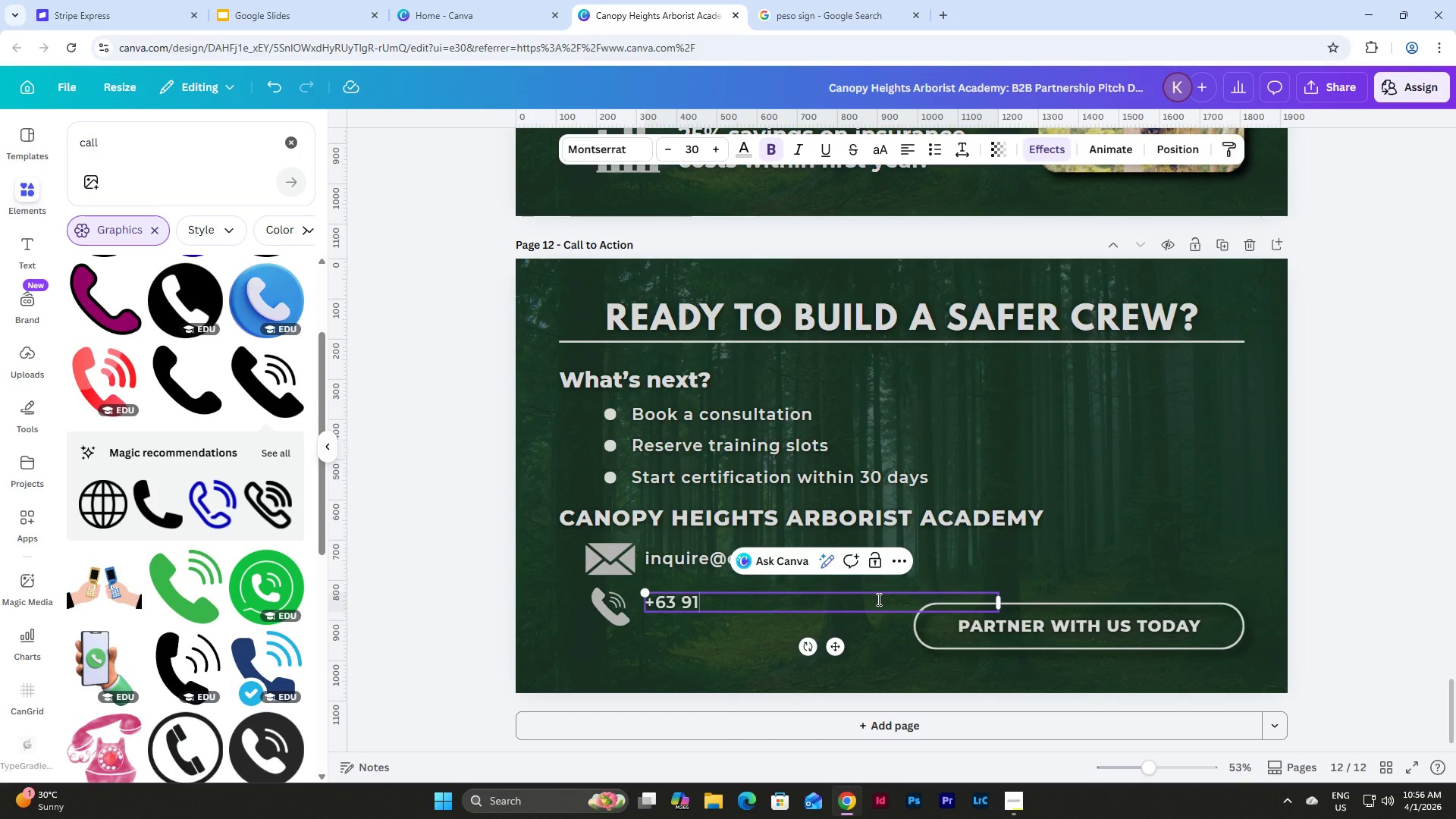 
key(Numpad1)
 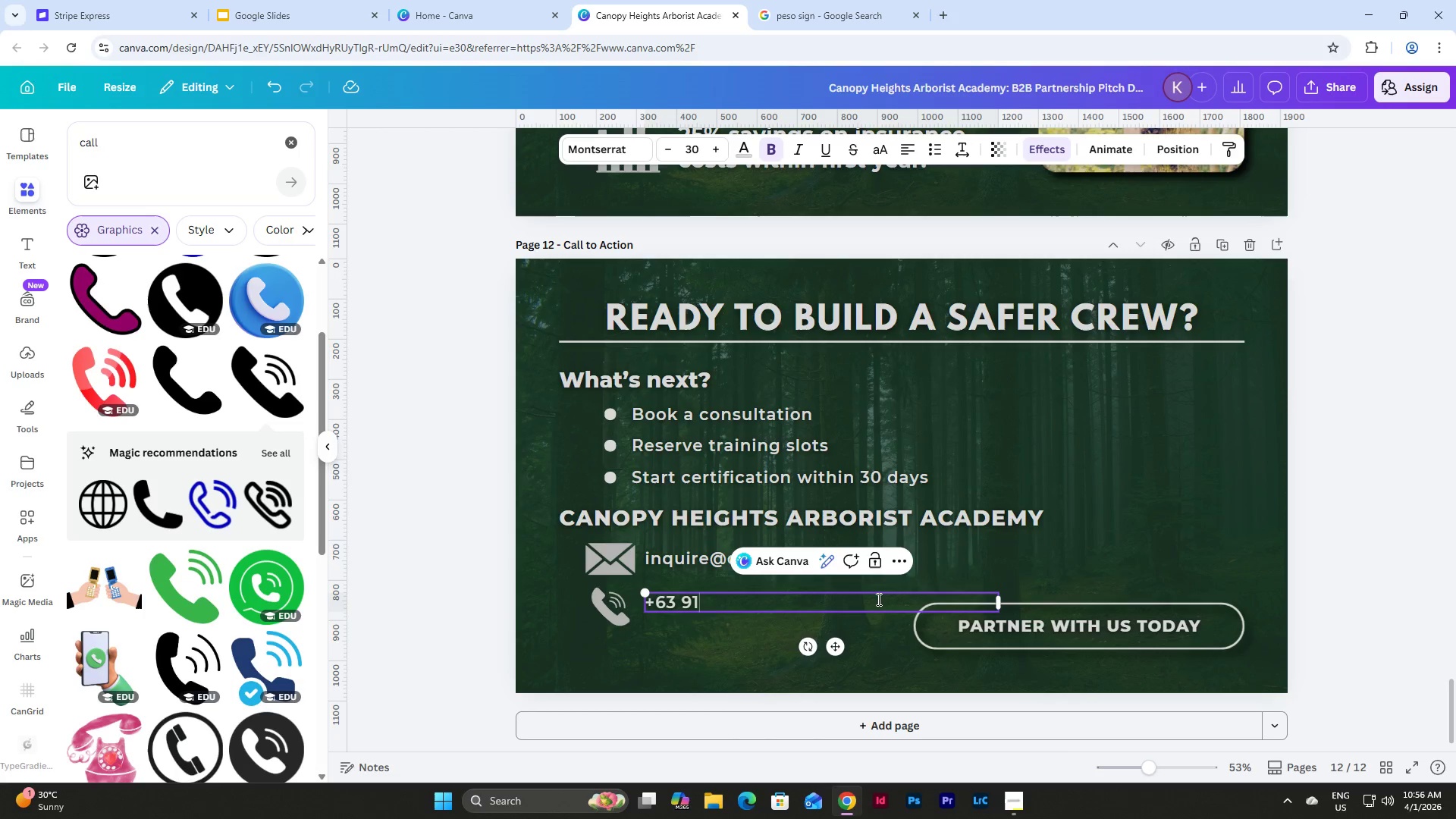 
key(Numpad2)
 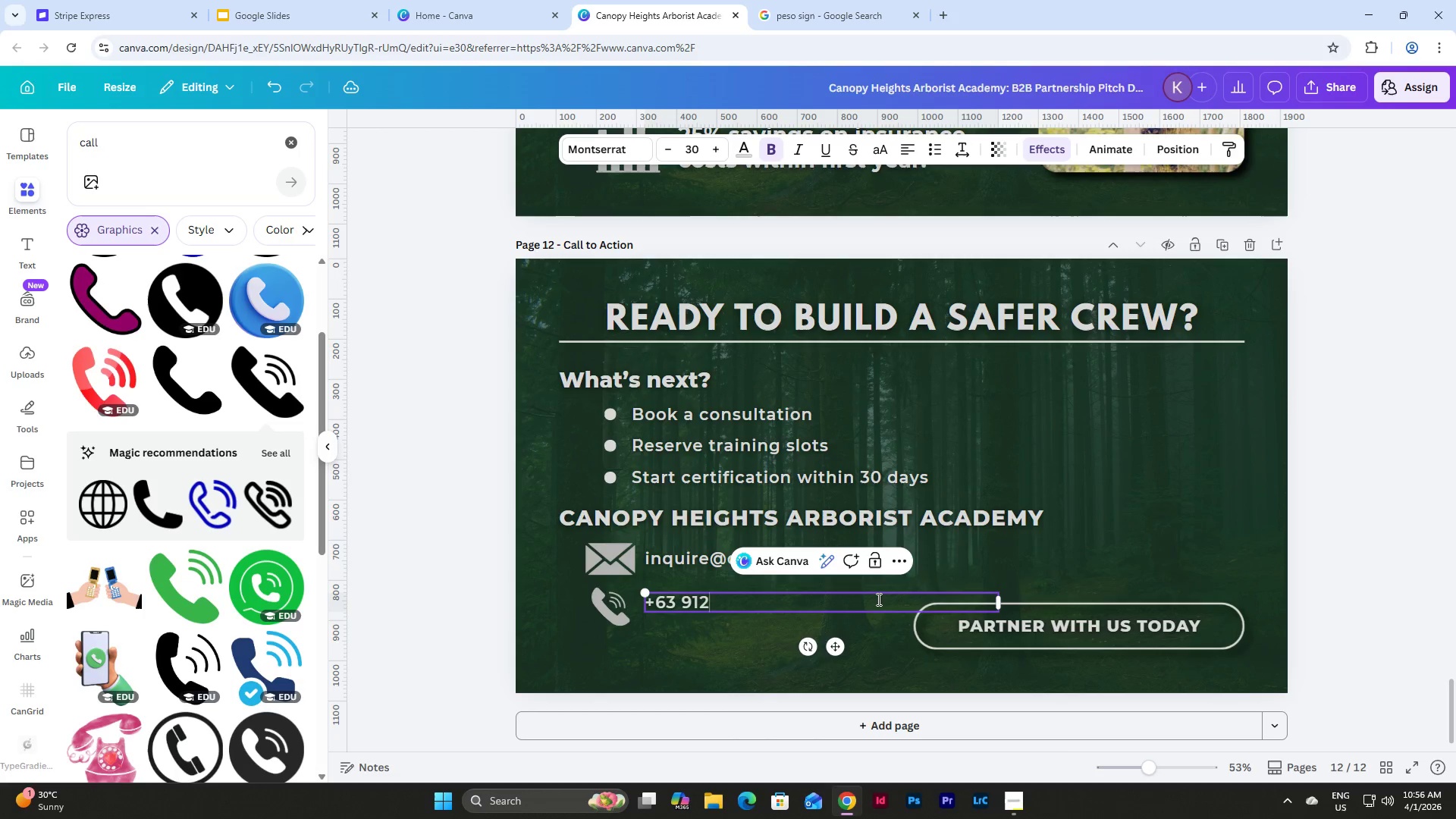 
key(Space)
 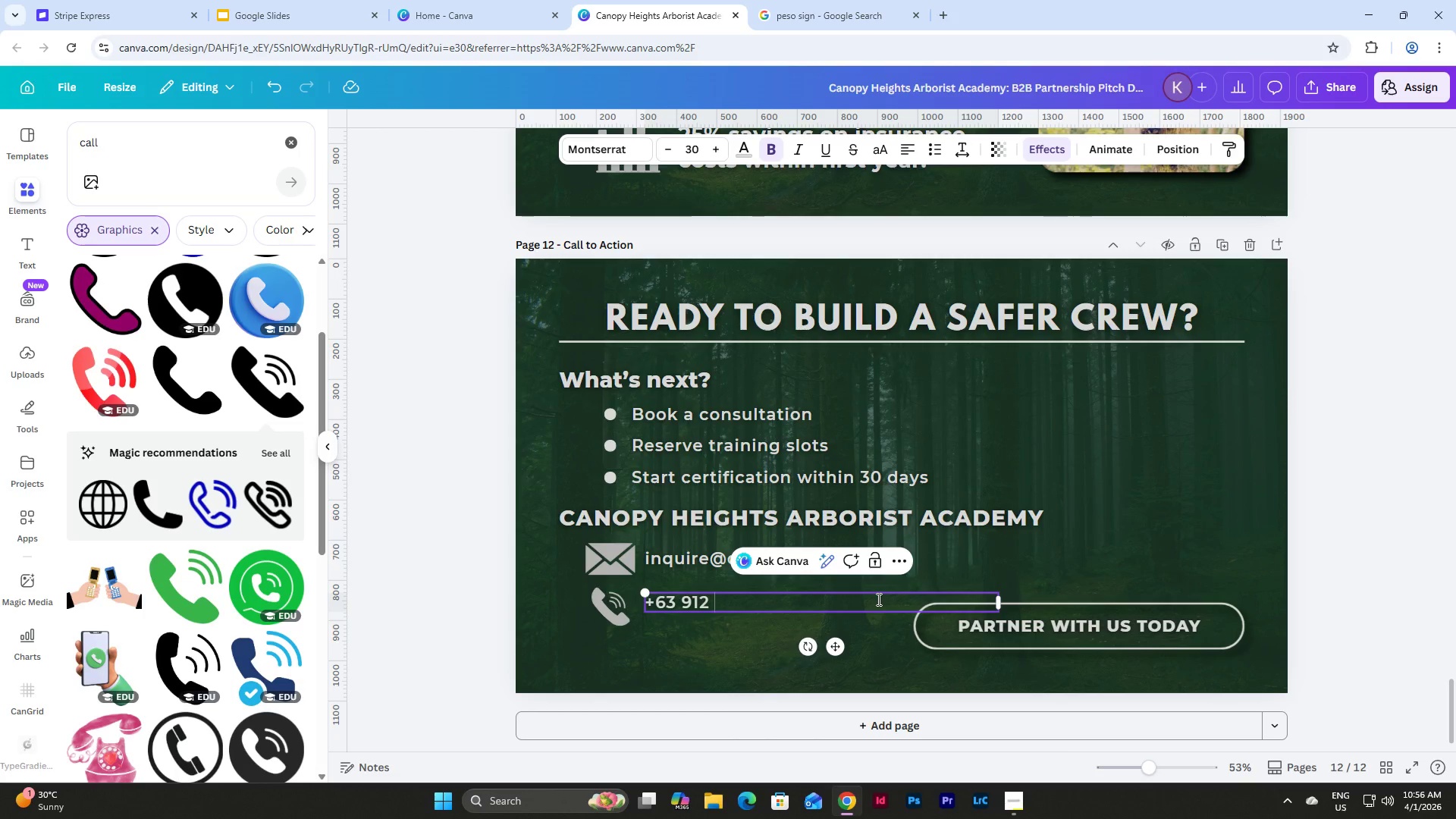 
key(Numpad3)
 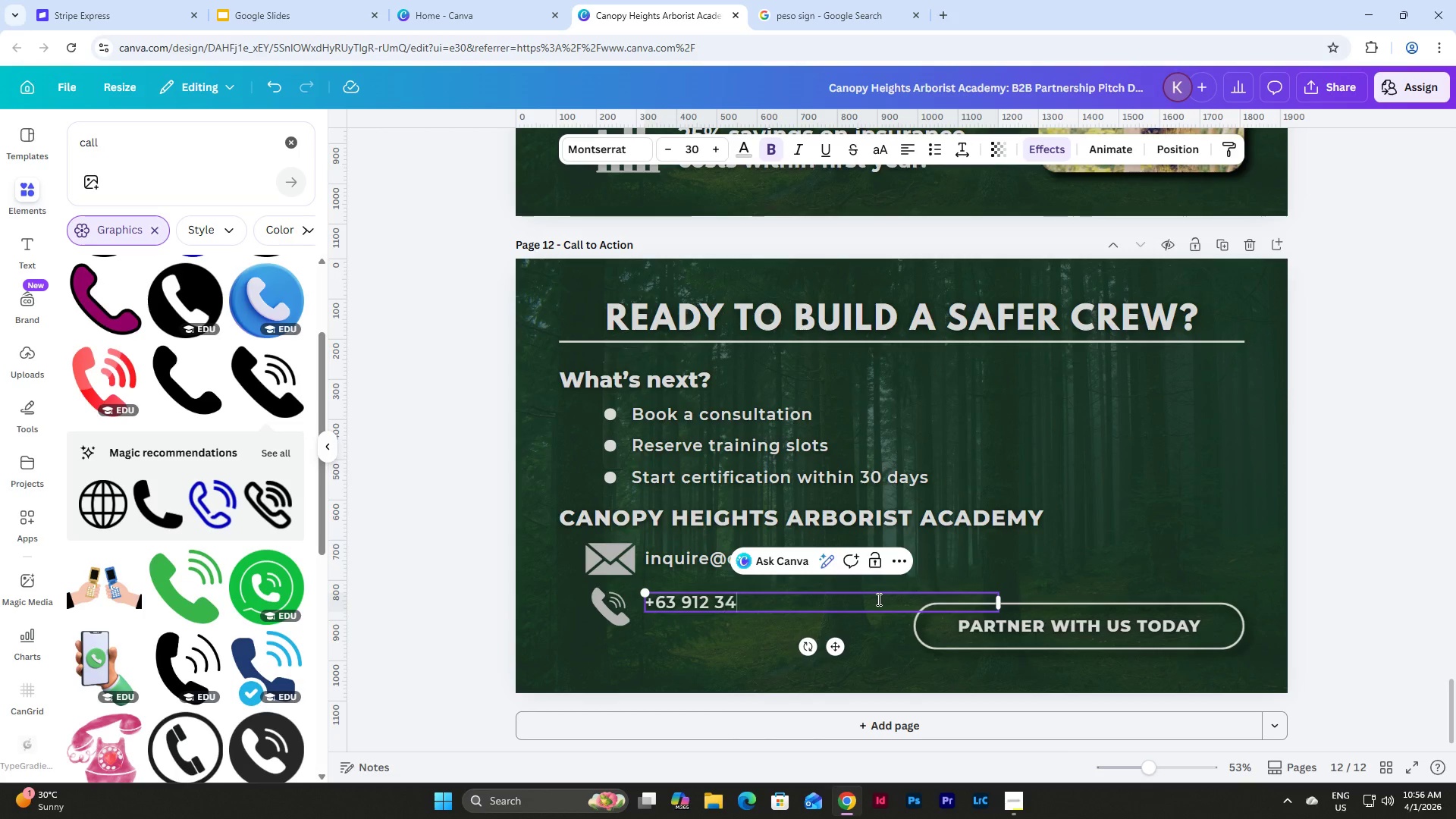 
key(Numpad4)
 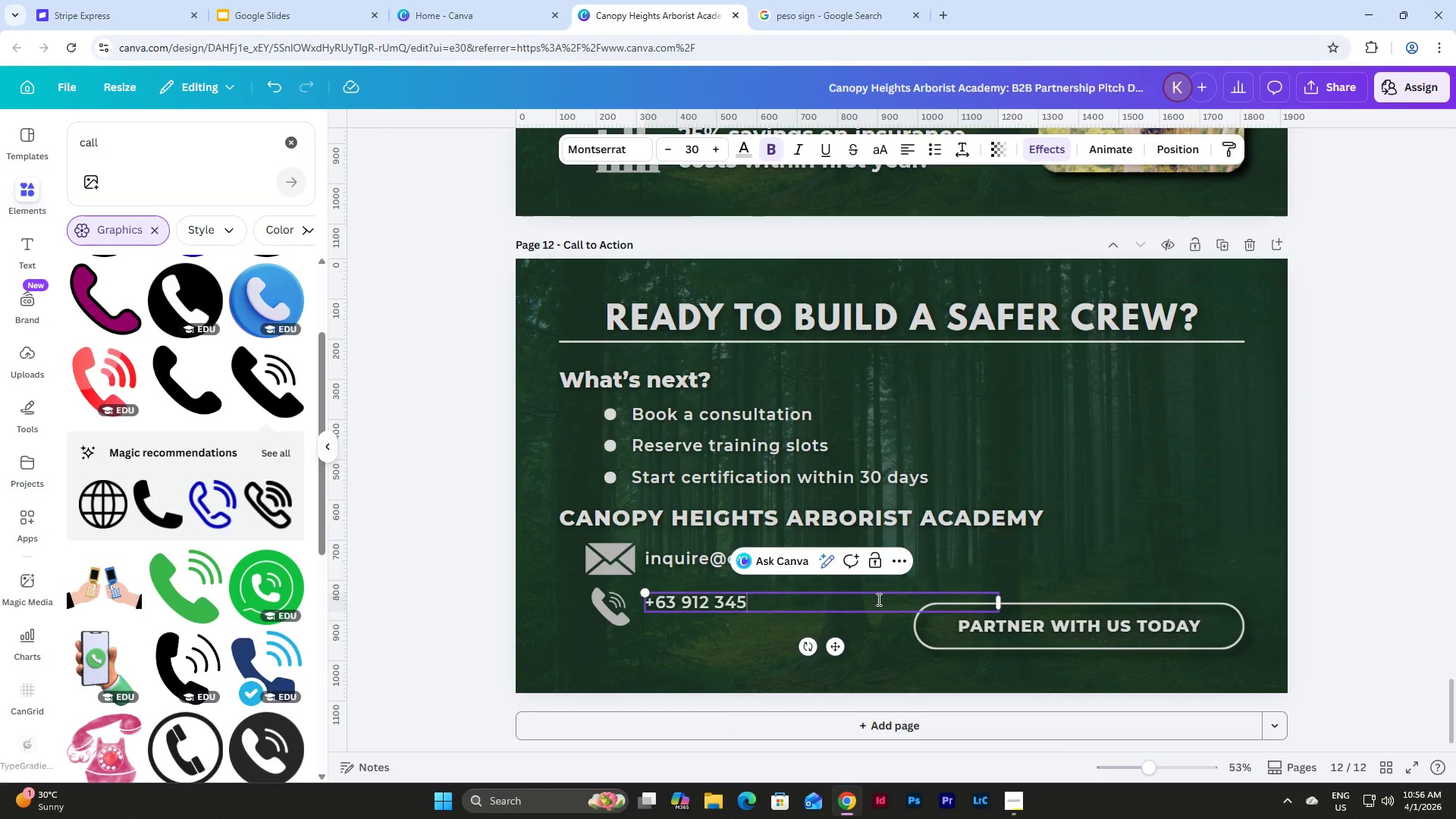 
key(Numpad5)
 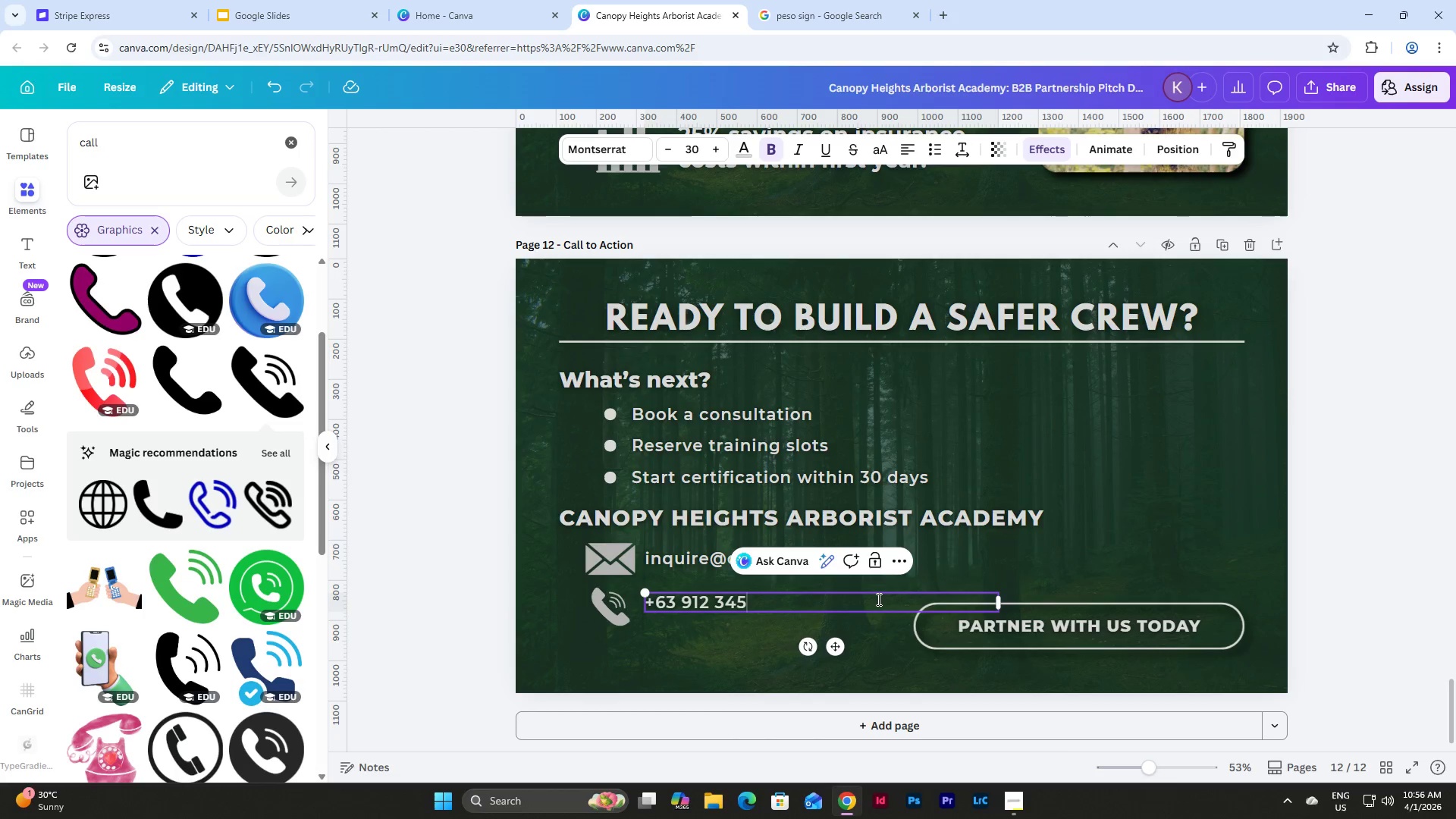 
key(Space)
 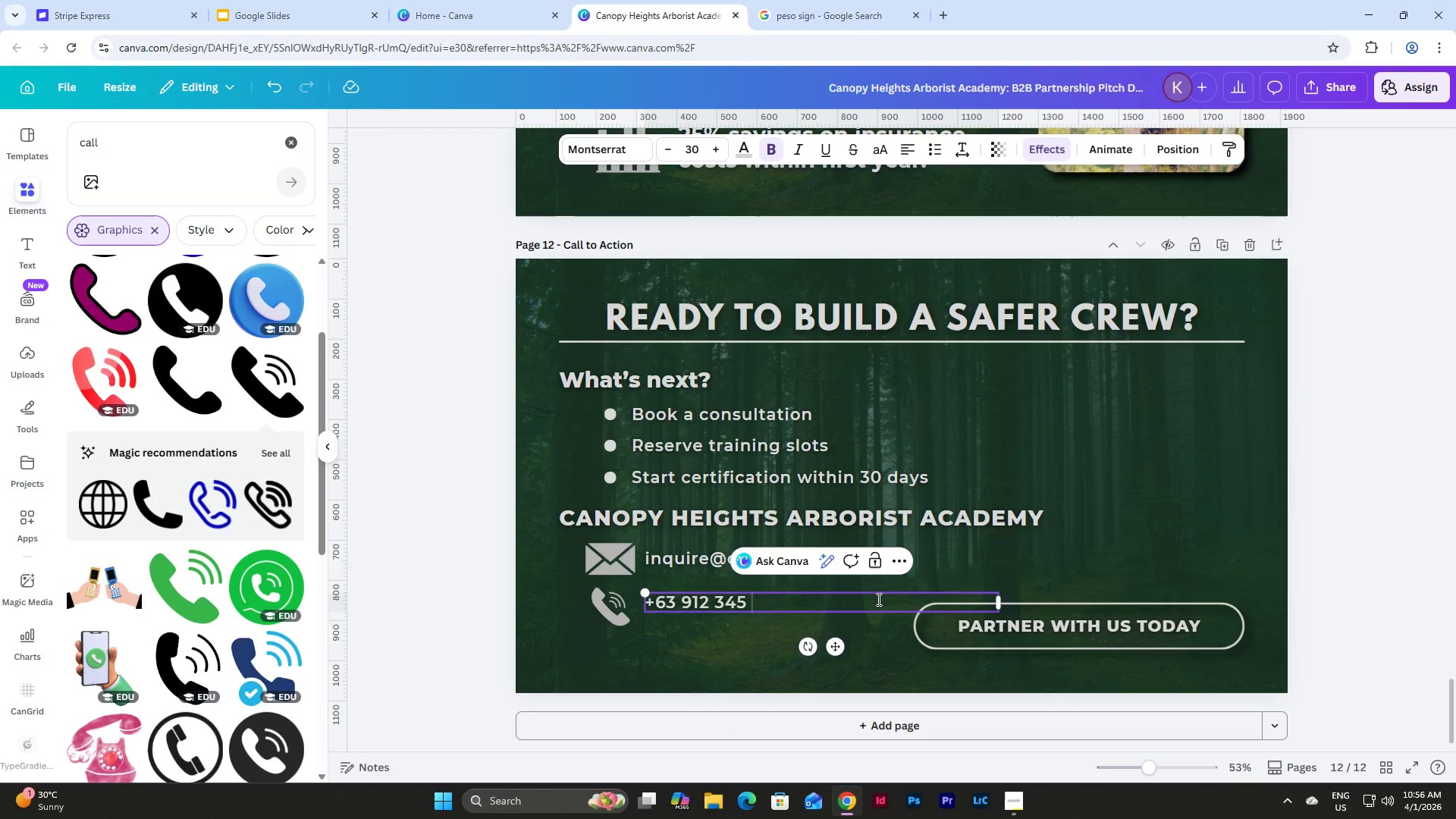 
key(Numpad6)
 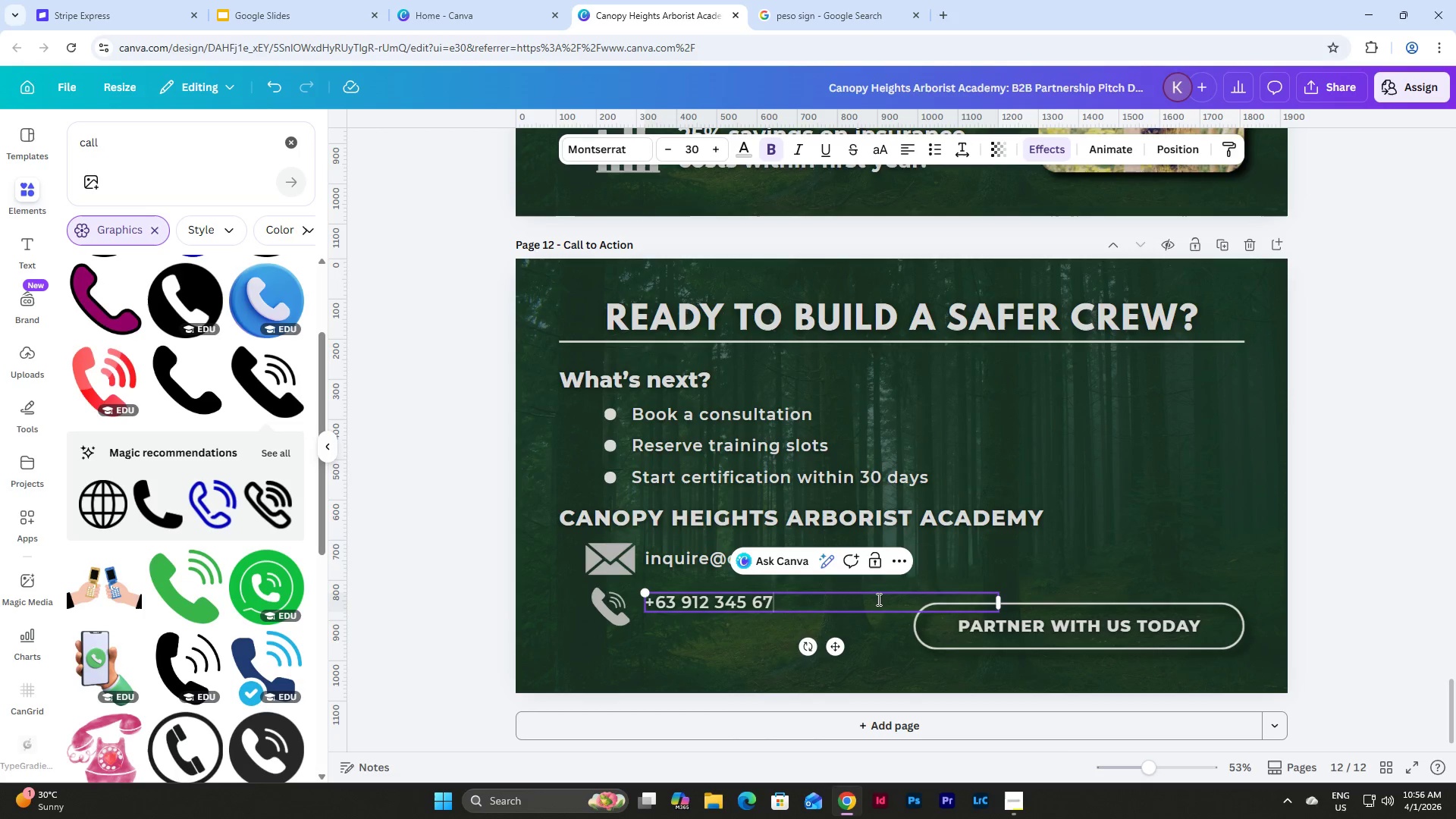 
key(Numpad7)
 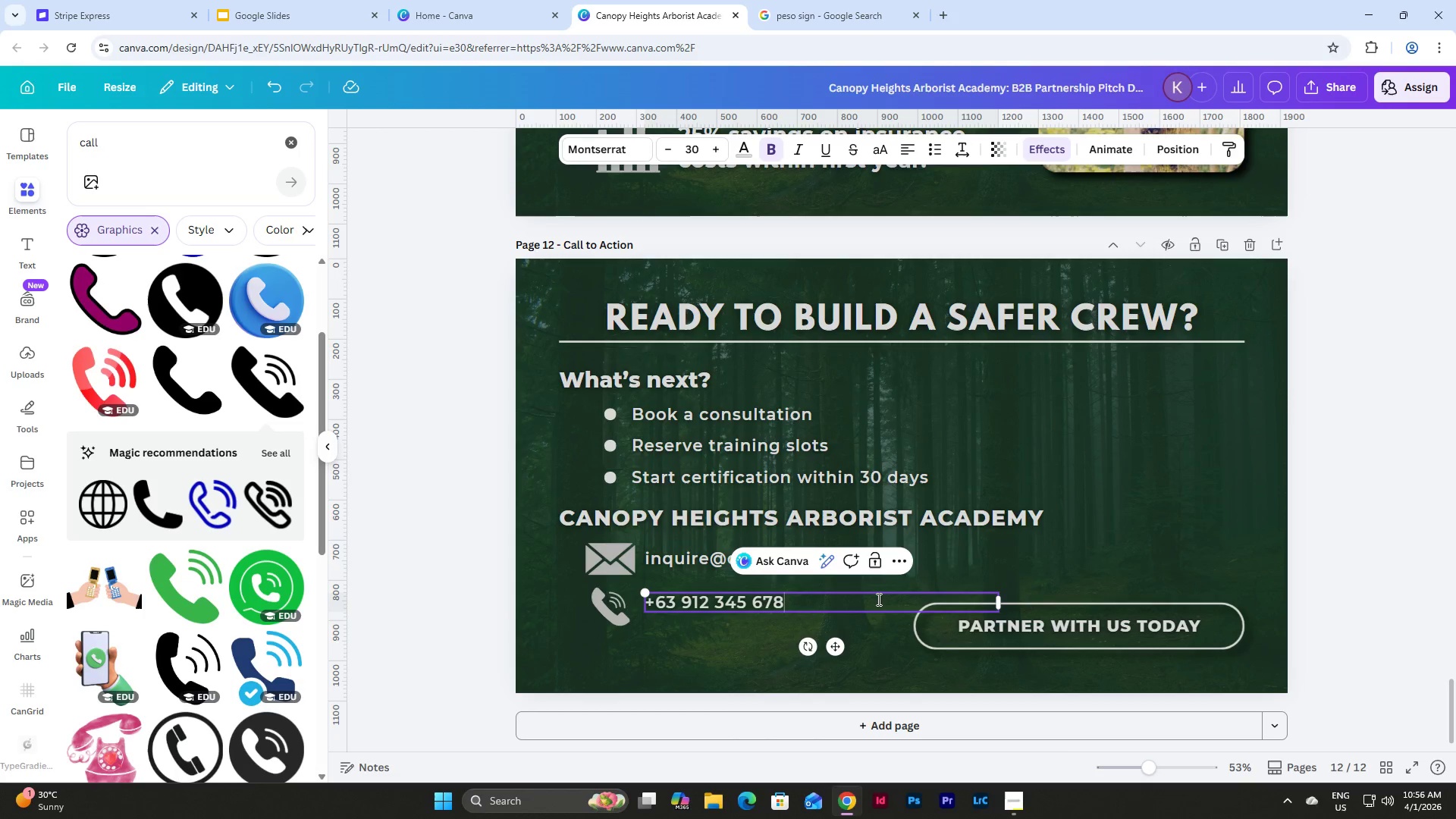 
key(Numpad8)
 